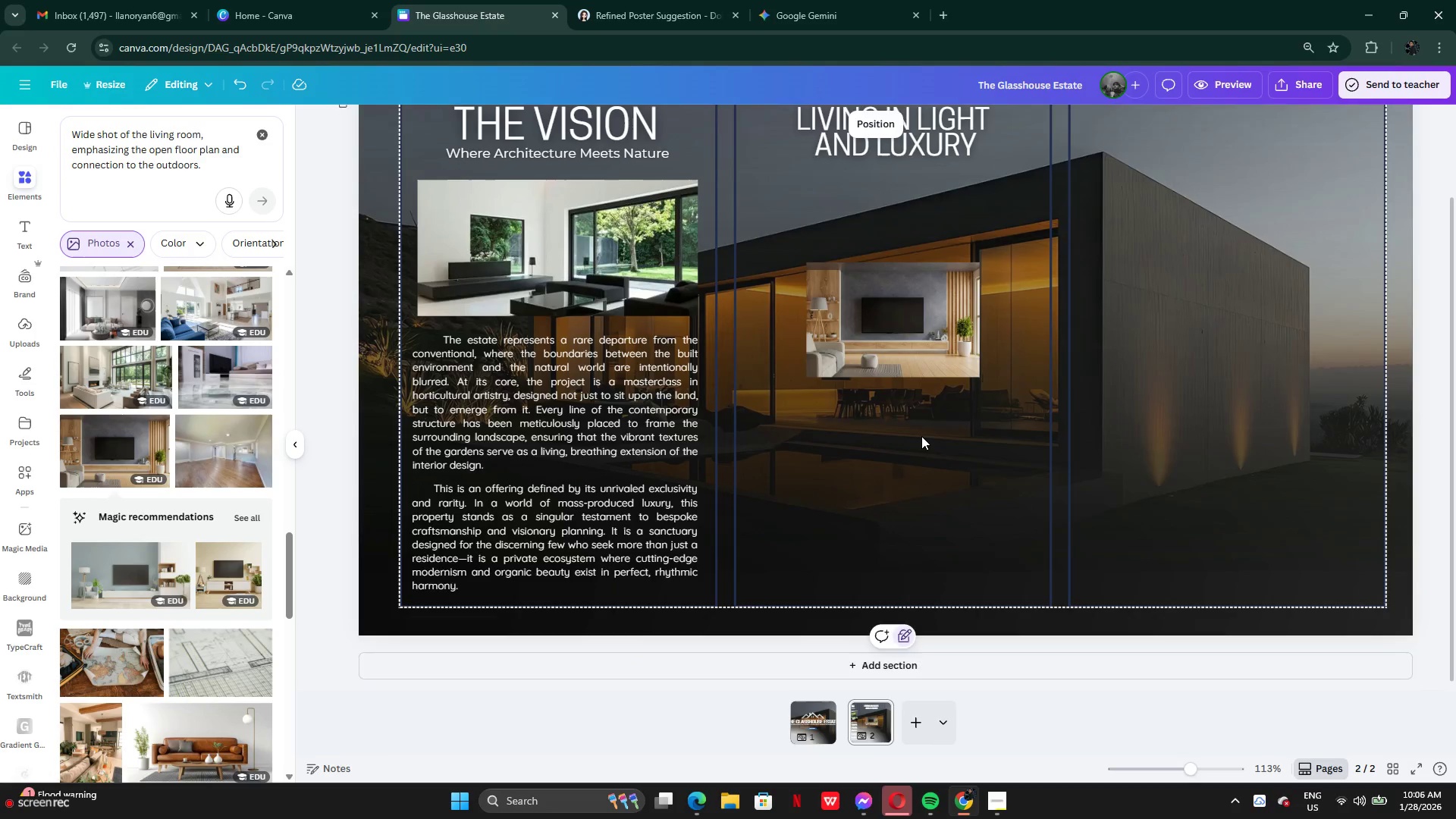 
left_click_drag(start_coordinate=[919, 438], to_coordinate=[894, 425])
 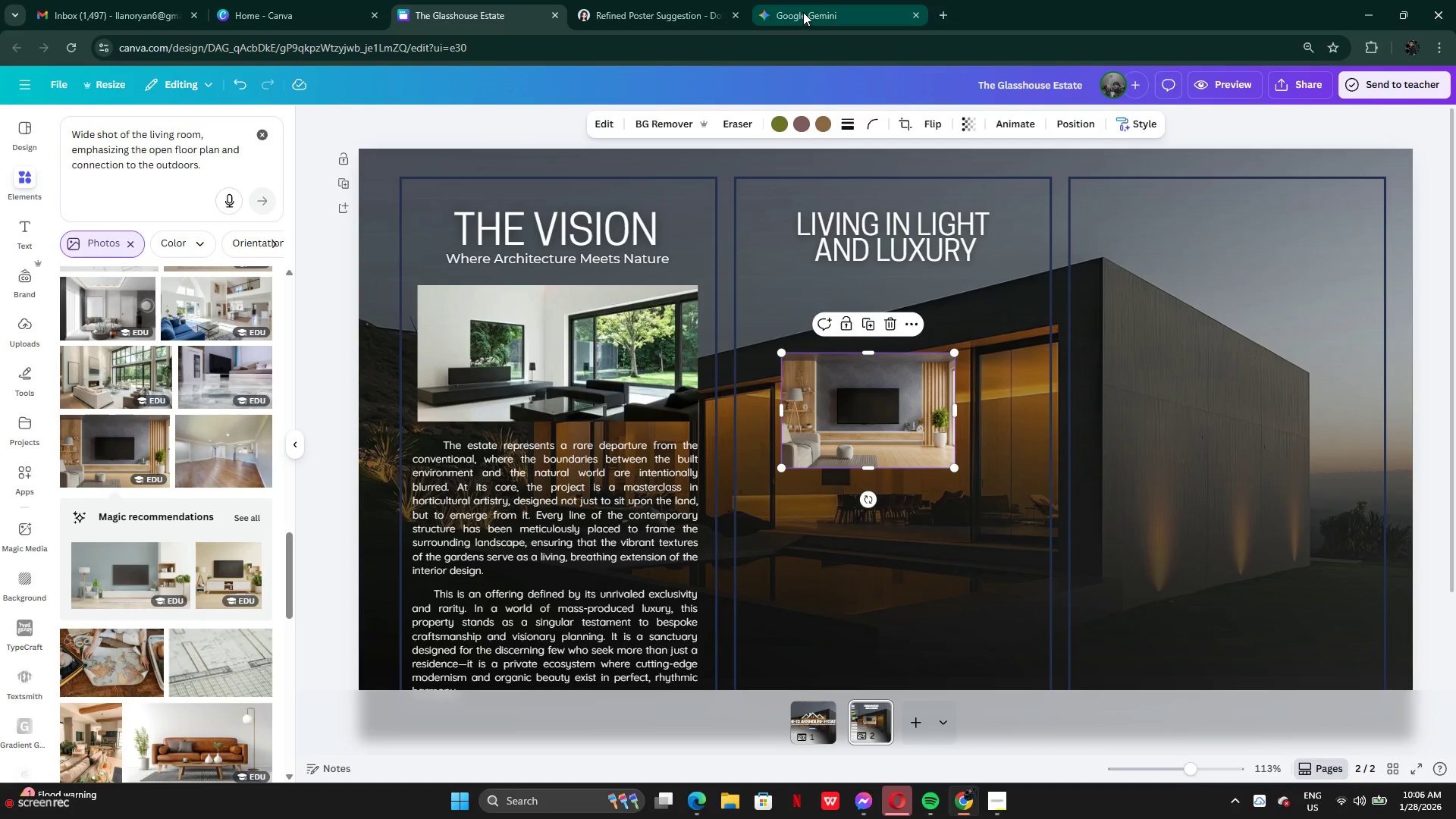 
scroll: coordinate [921, 436], scroll_direction: up, amount: 2.0
 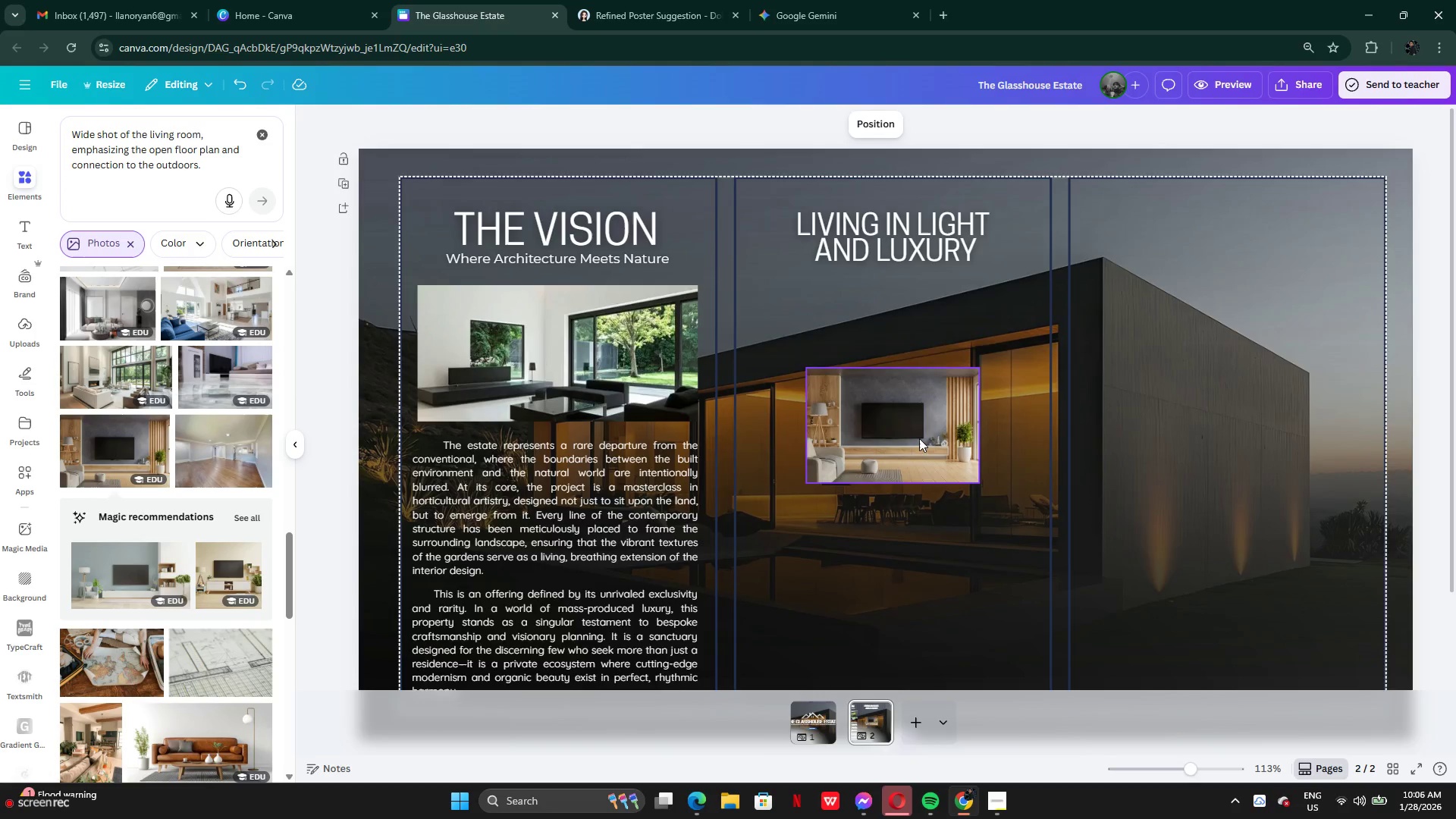 
left_click([802, 11])
 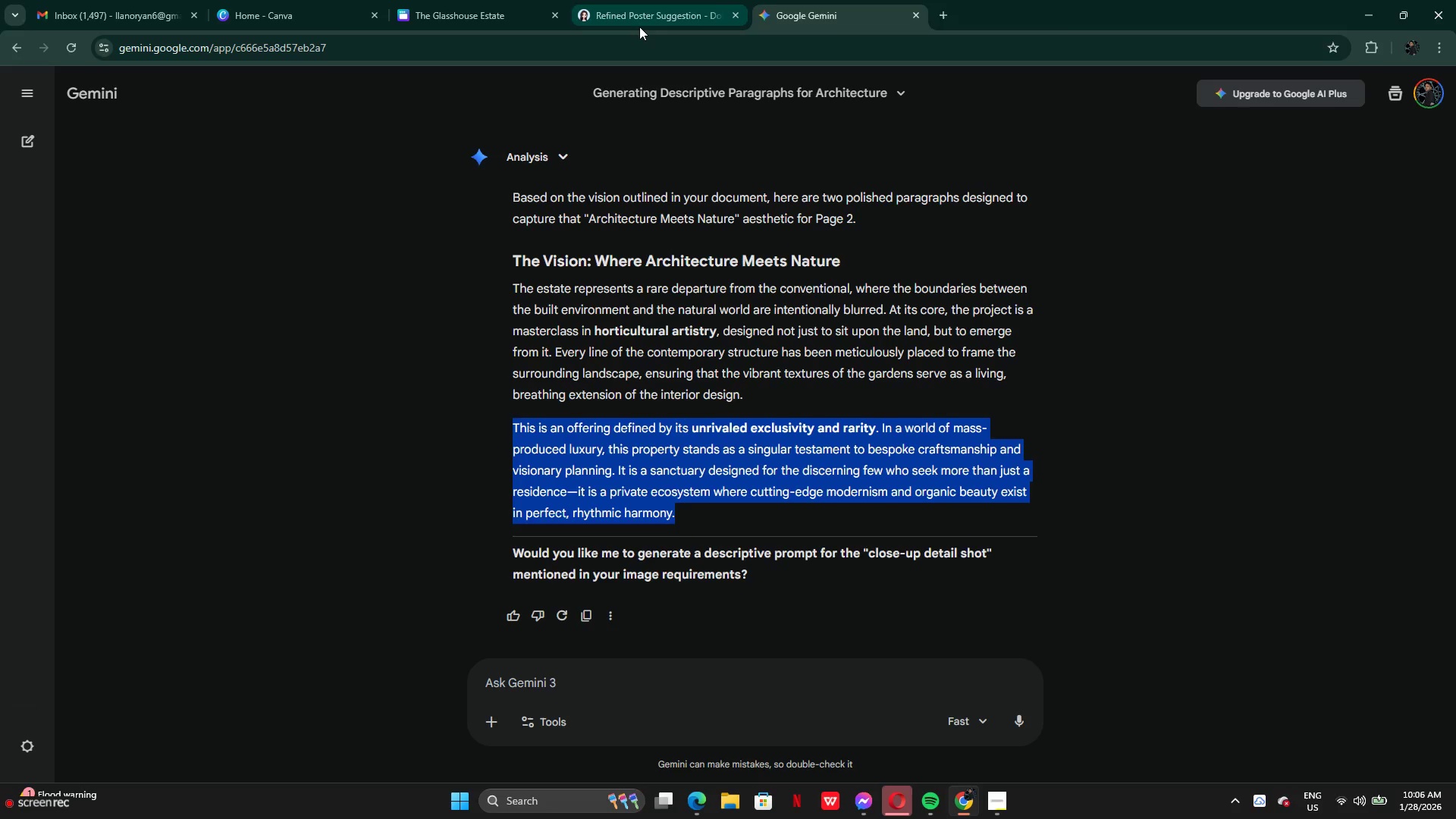 
left_click([639, 25])
 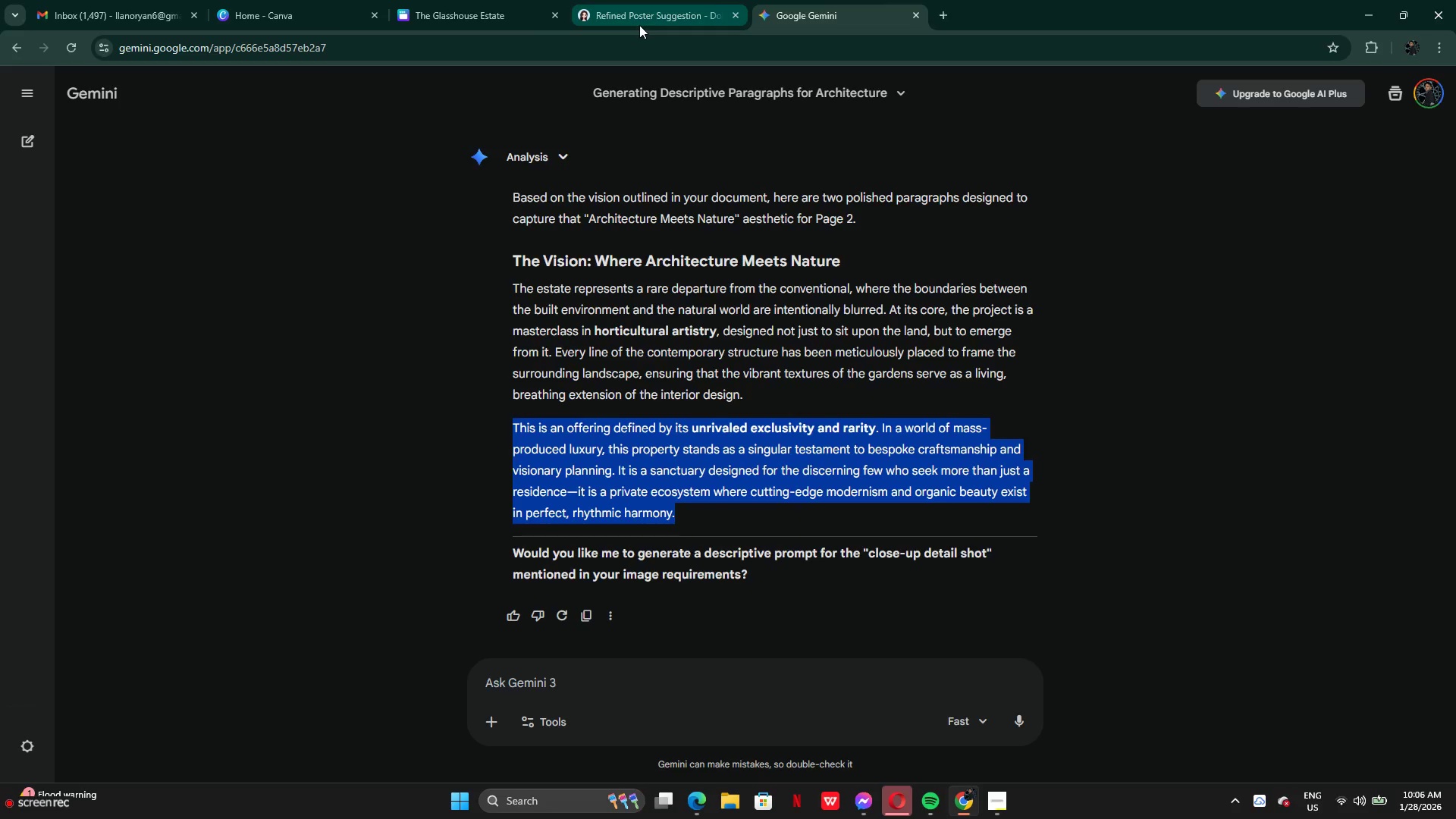 
left_click([584, 466])
 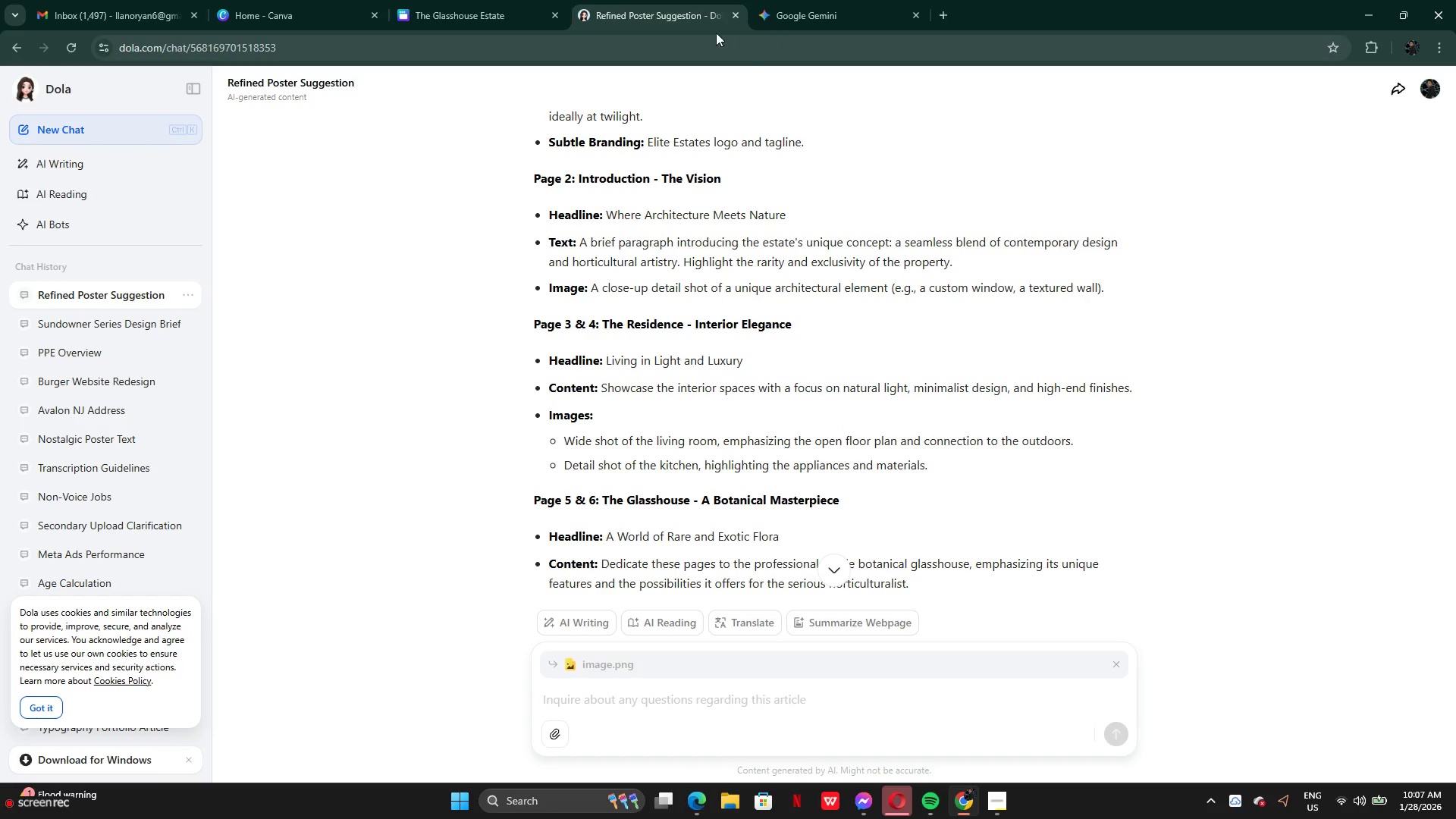 
wait(7.17)
 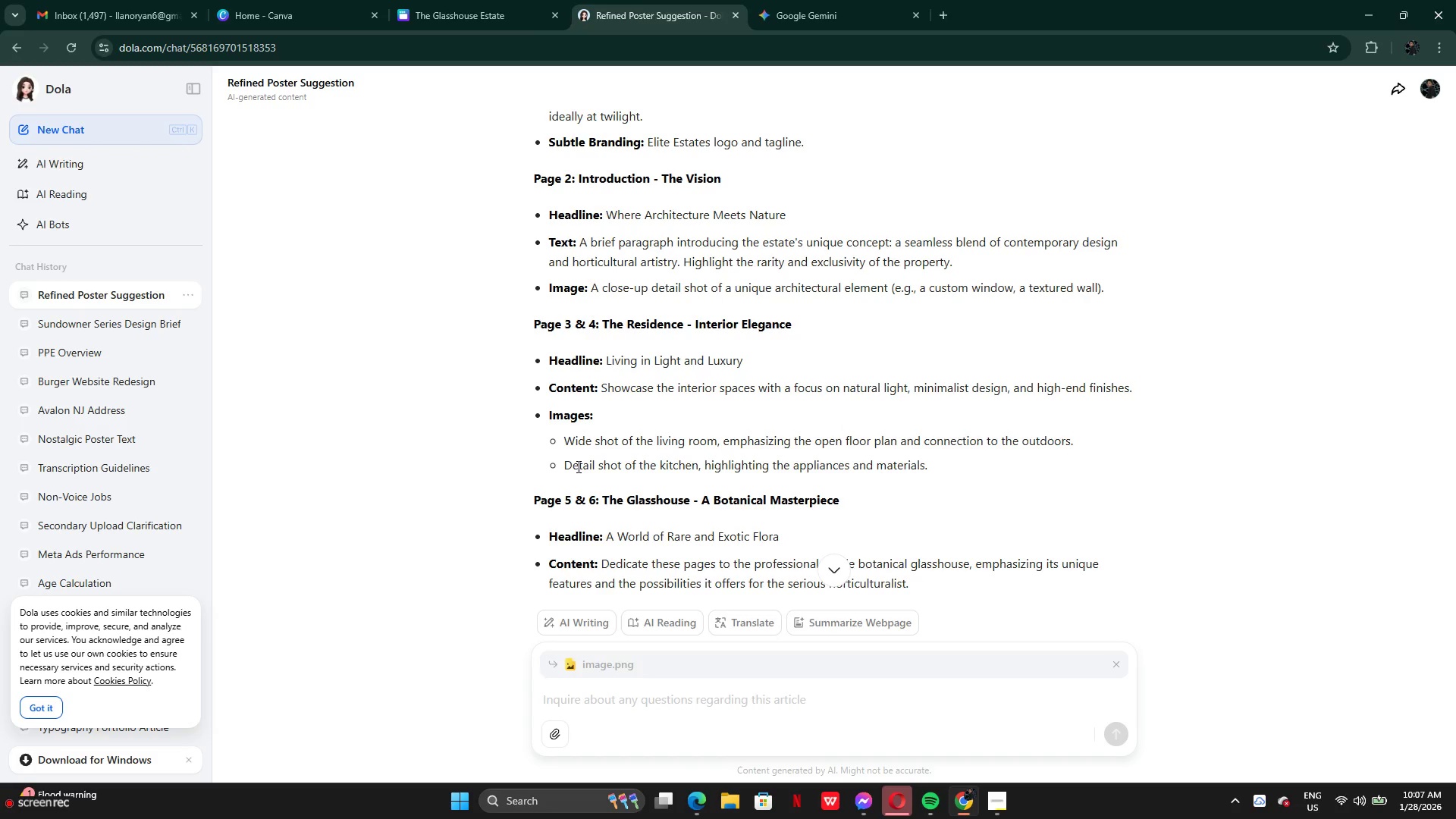 
left_click_drag(start_coordinate=[751, 444], to_coordinate=[849, 446])
 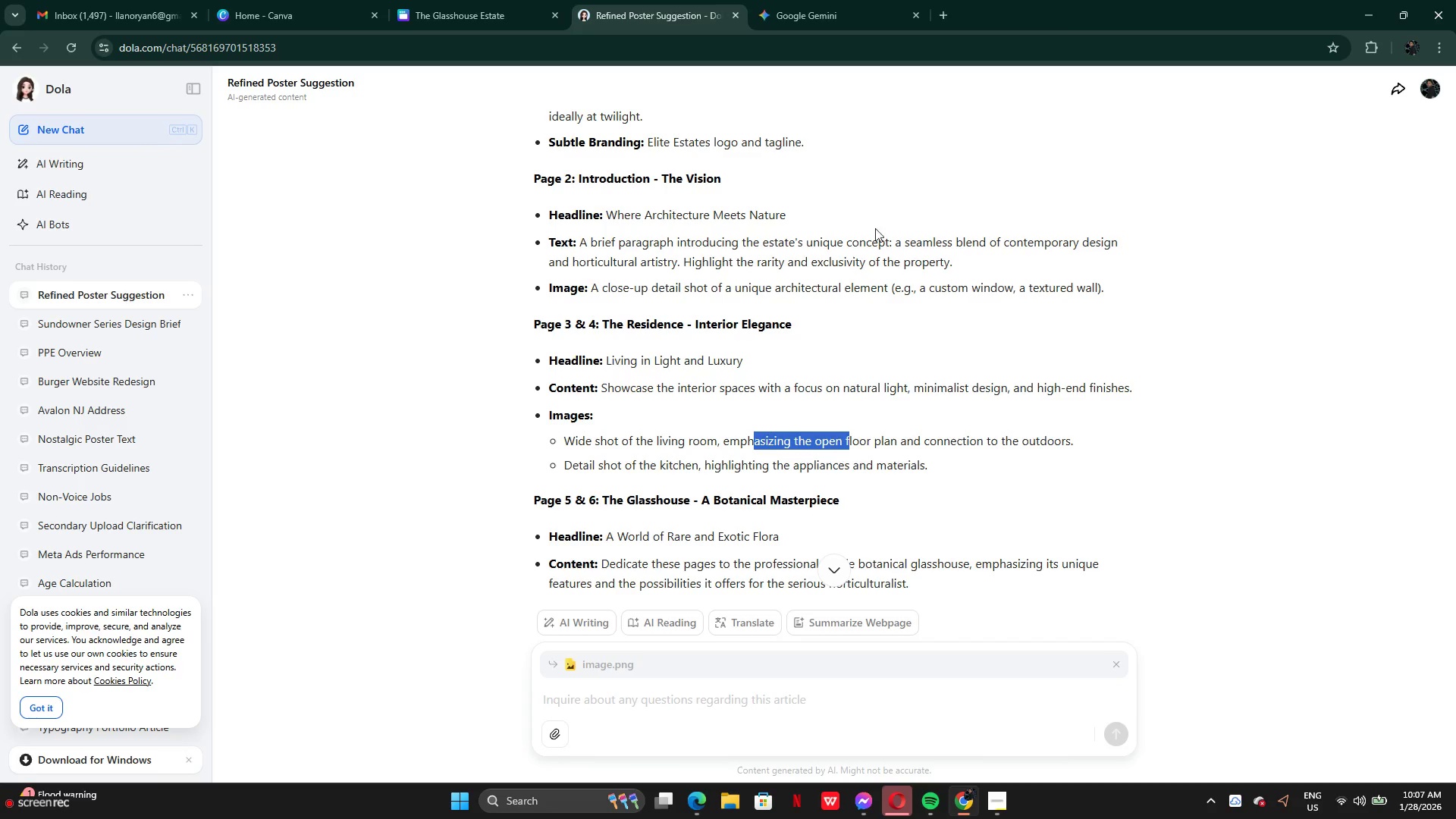 
left_click([798, 20])
 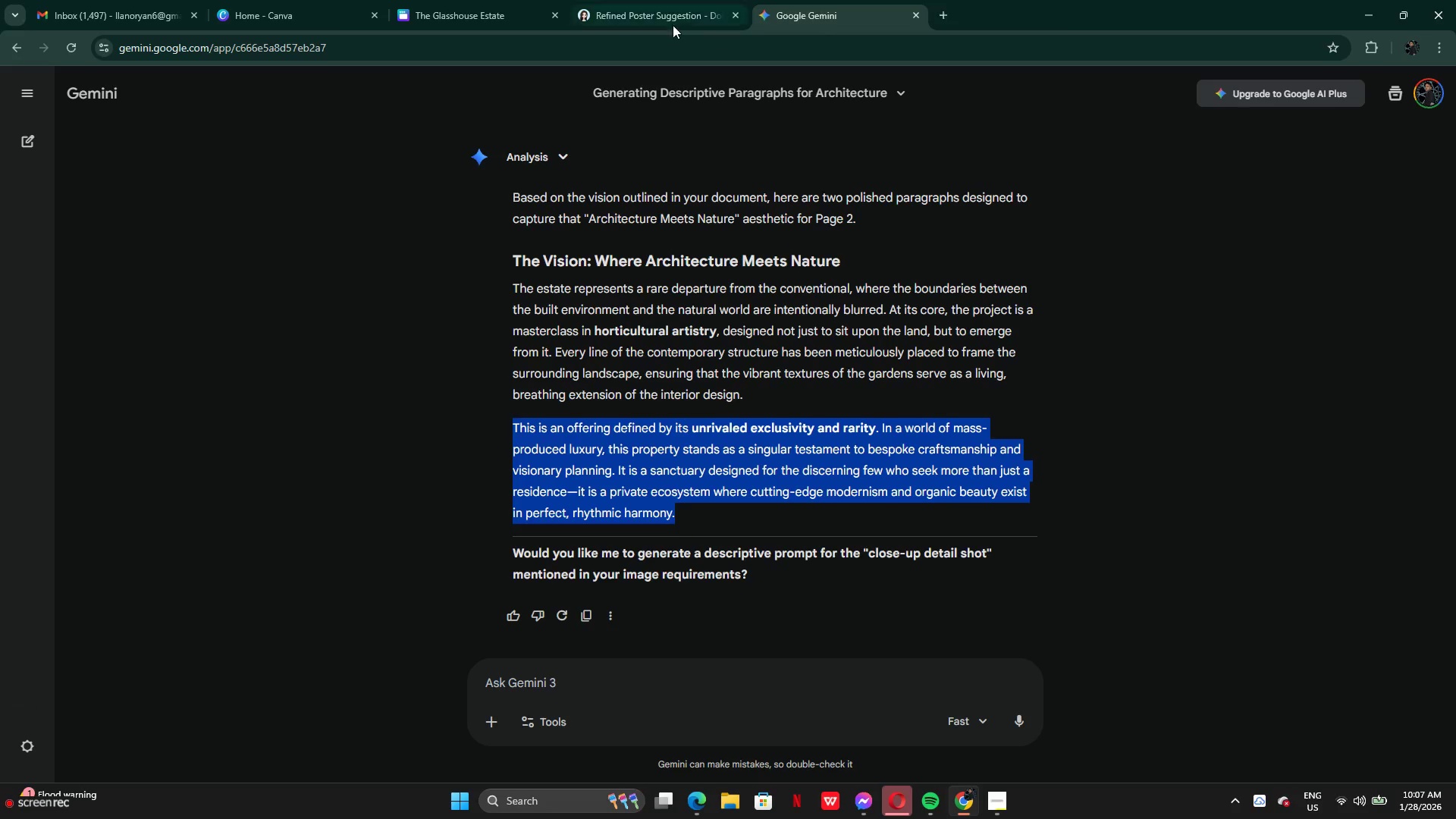 
left_click([630, 17])
 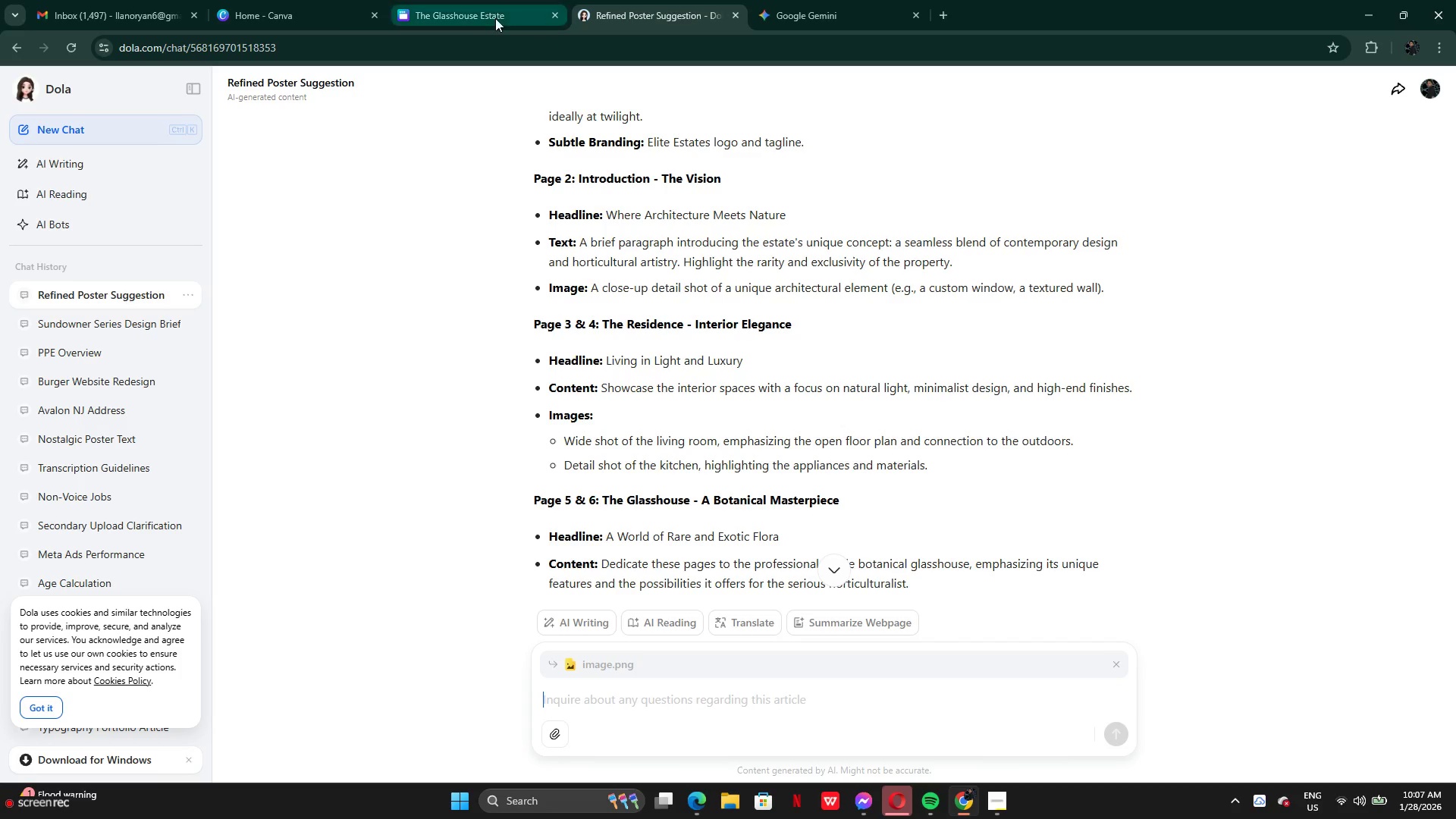 
left_click([491, 18])
 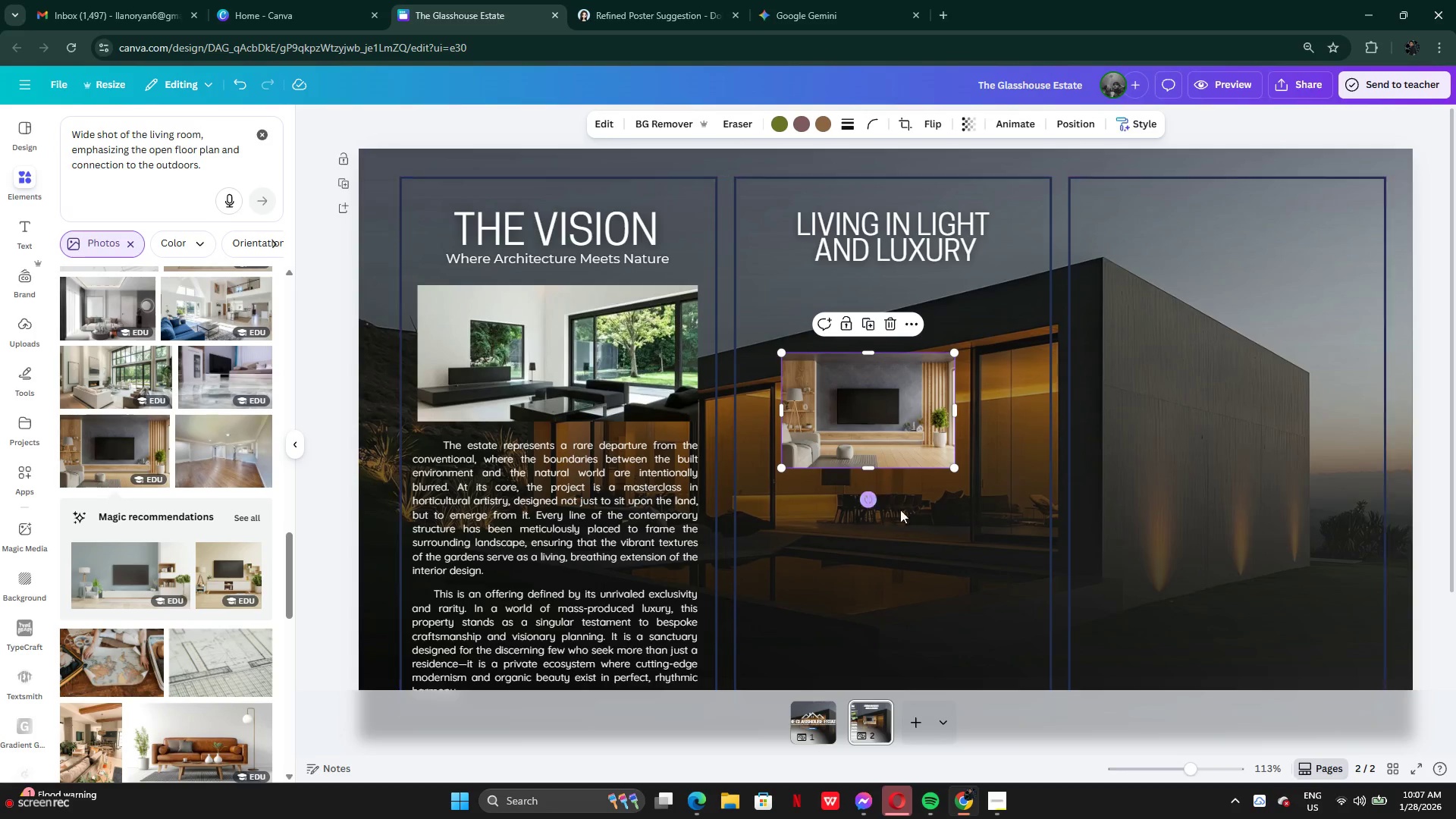 
left_click([947, 657])
 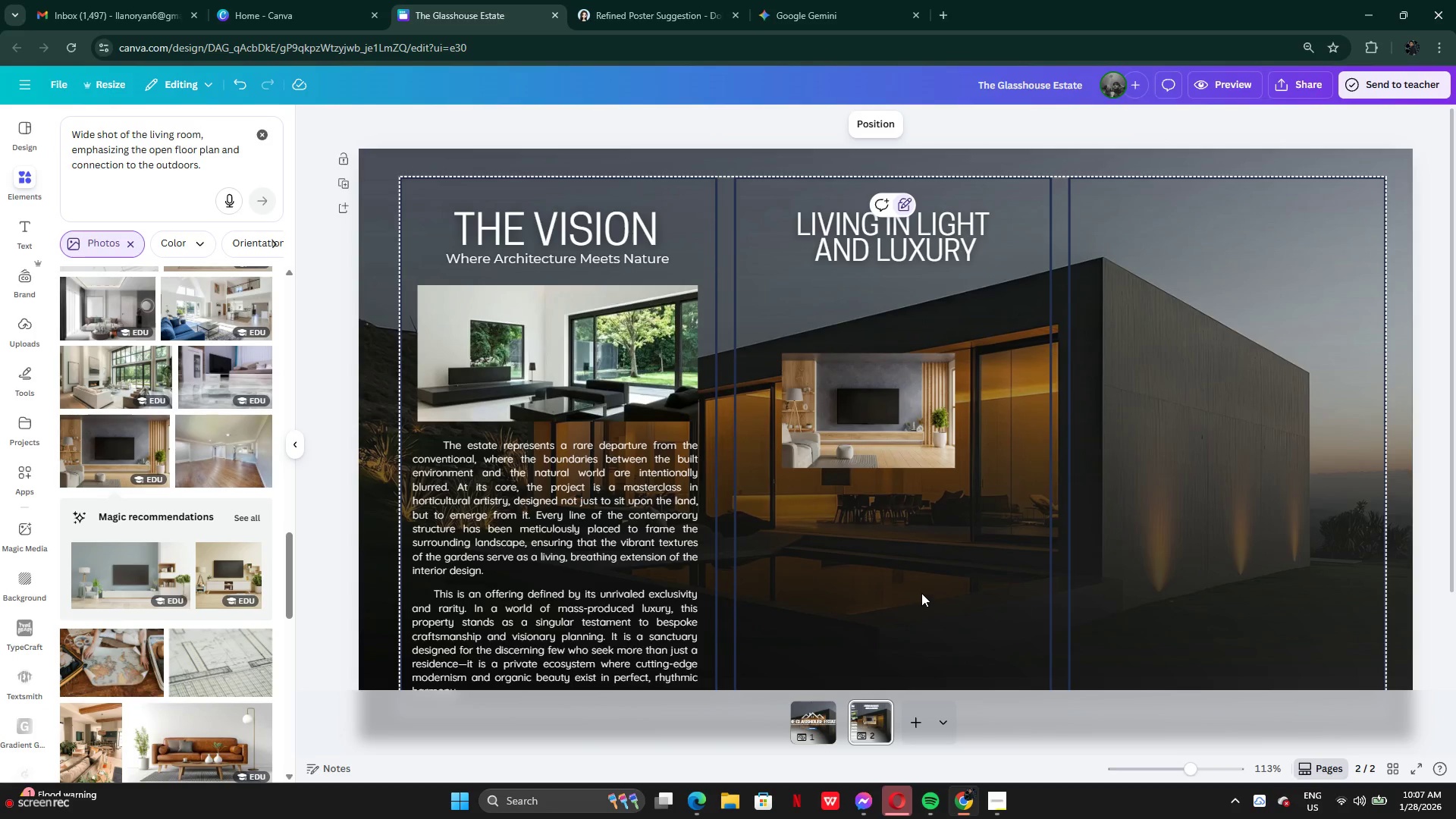 
scroll: coordinate [921, 593], scroll_direction: down, amount: 2.0
 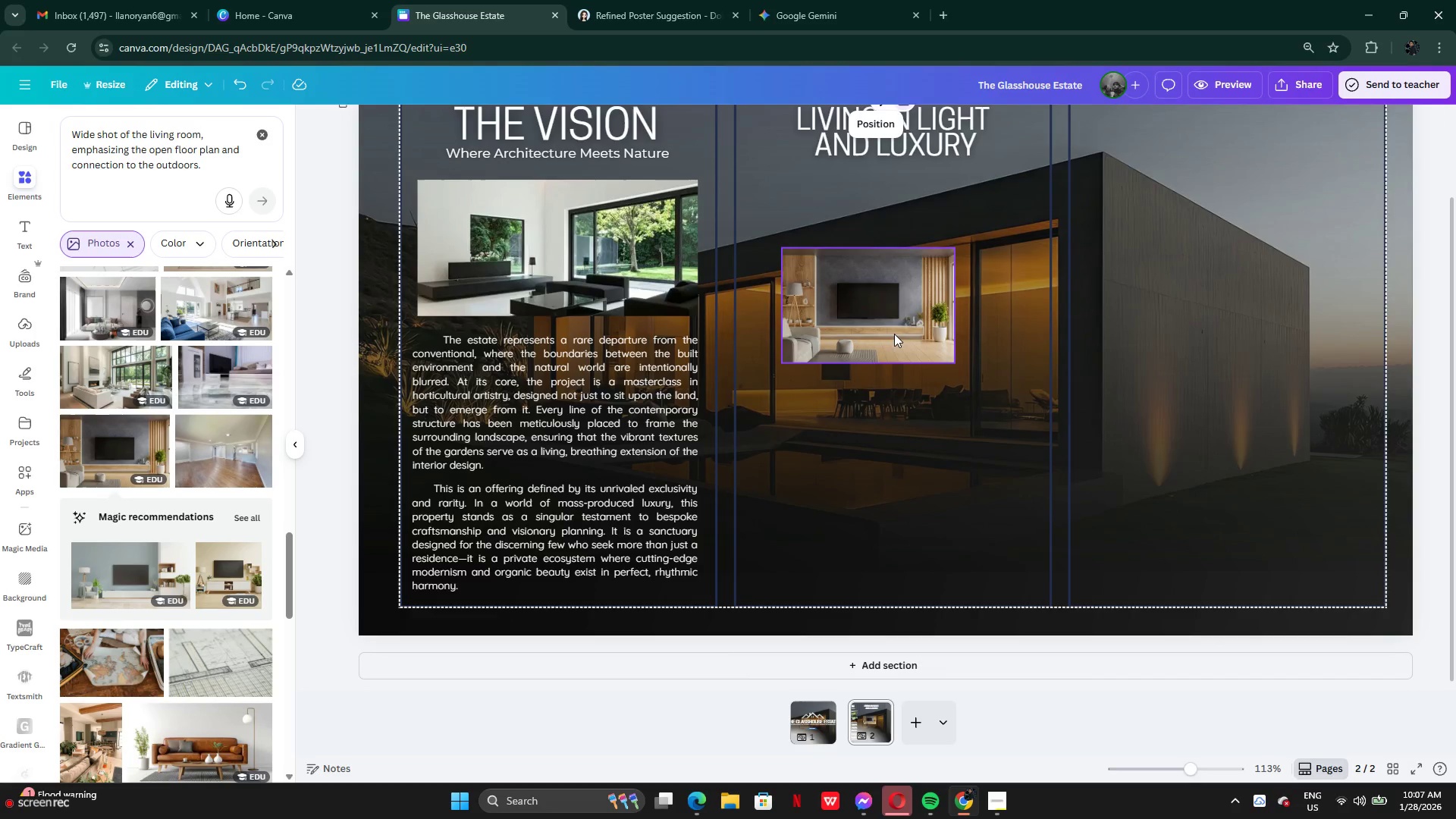 
left_click([893, 332])
 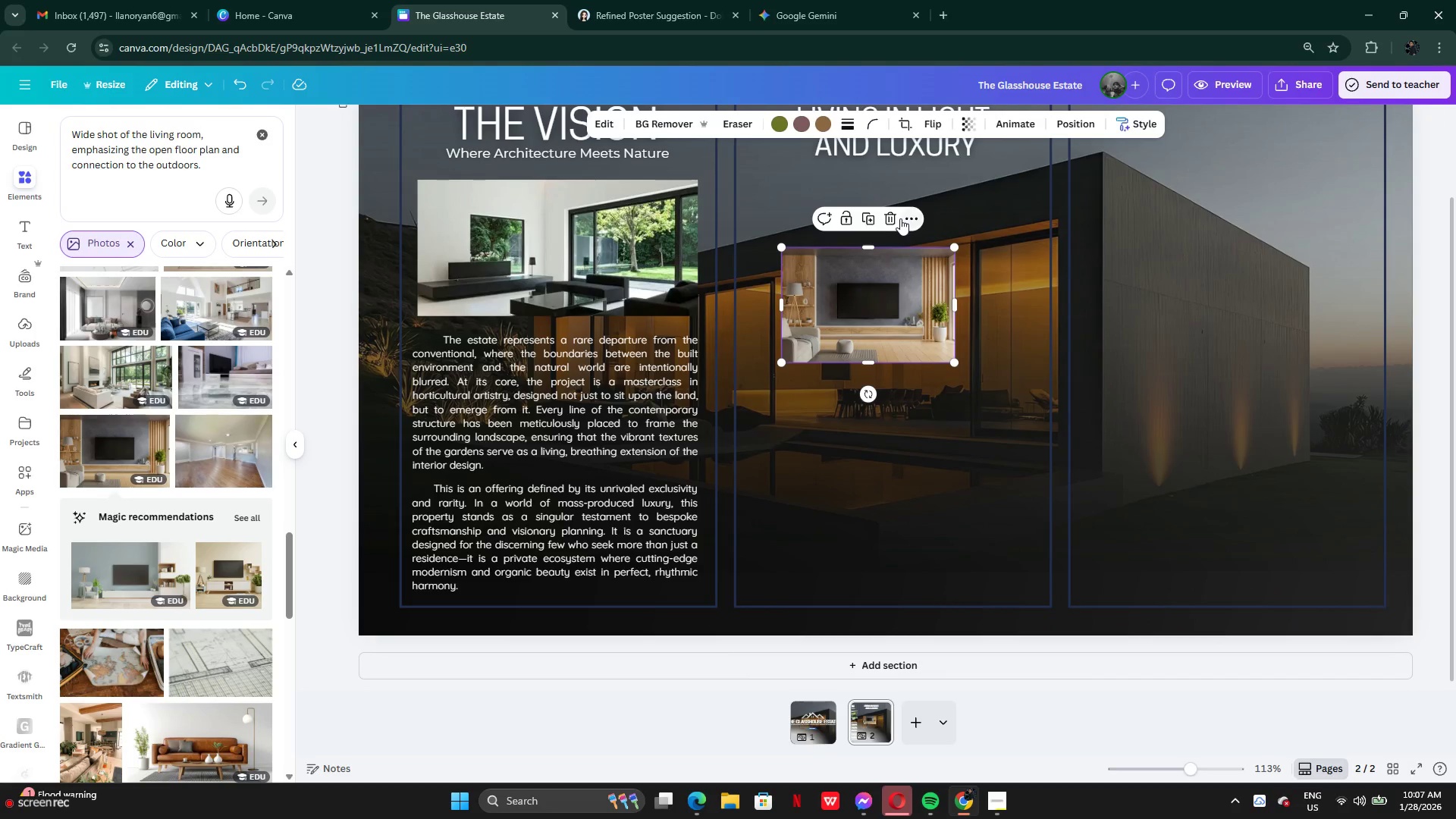 
left_click([900, 218])
 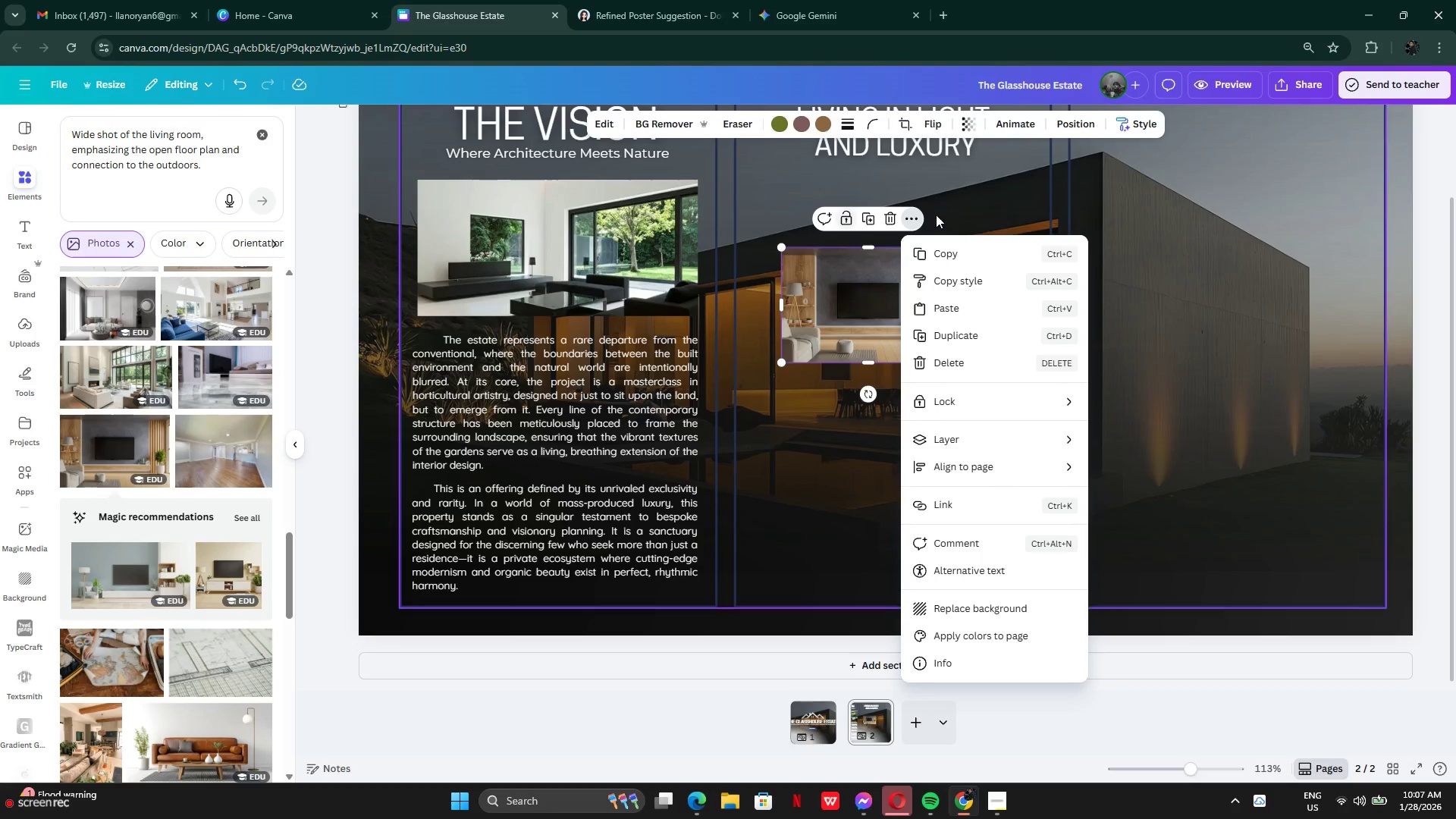 
left_click([886, 220])
 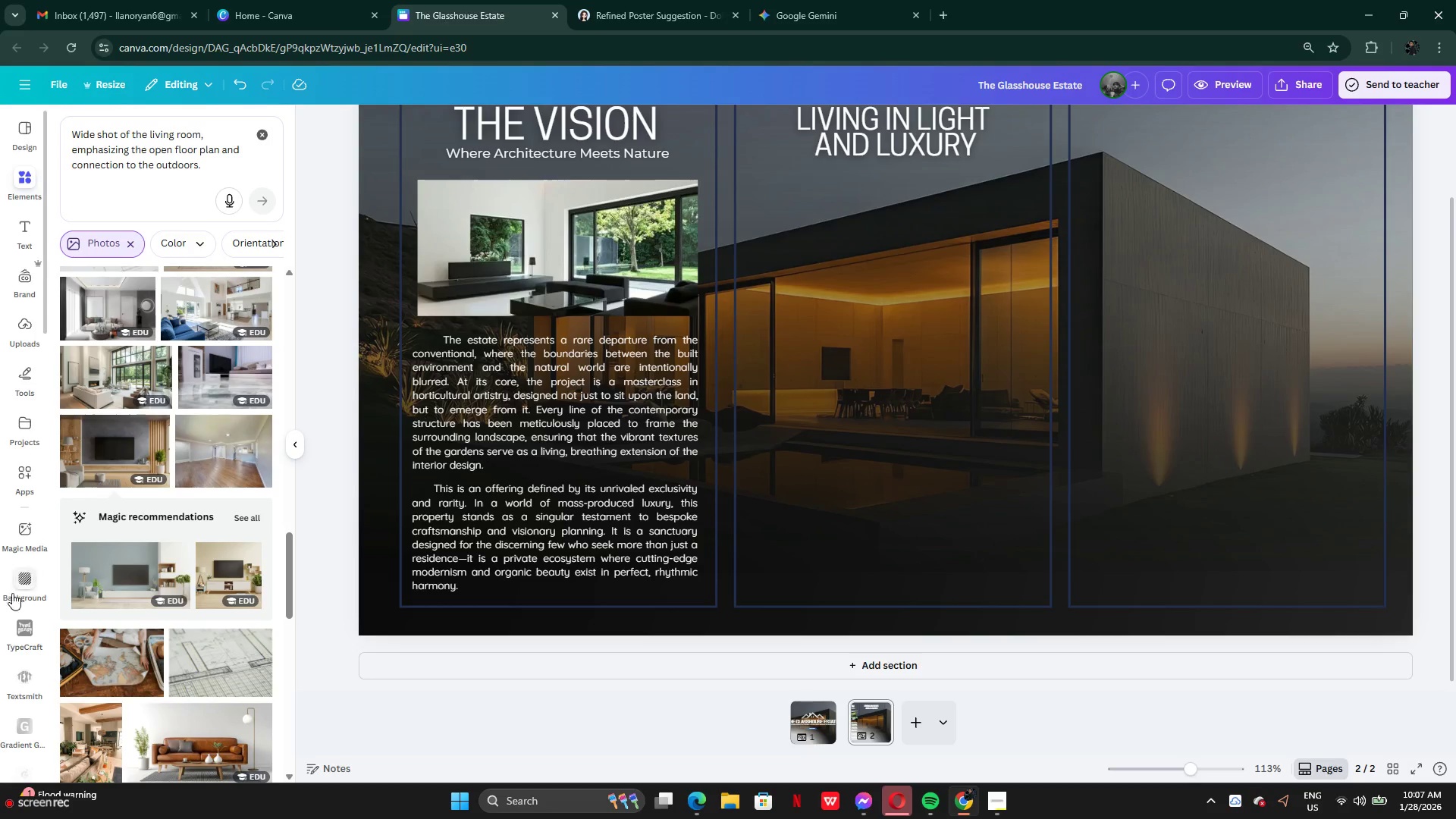 
scroll: coordinate [163, 612], scroll_direction: down, amount: 3.0
 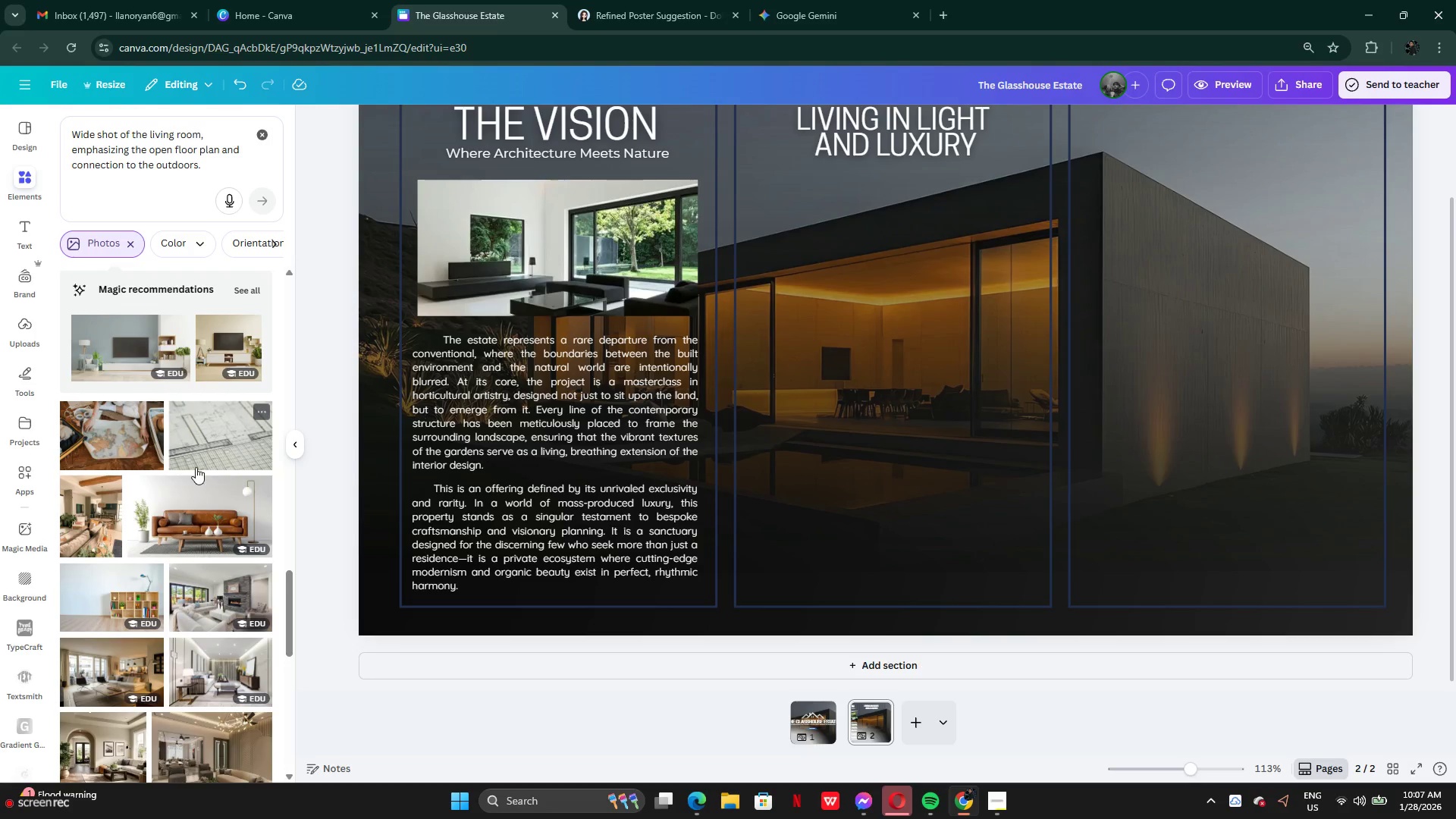 
wait(6.6)
 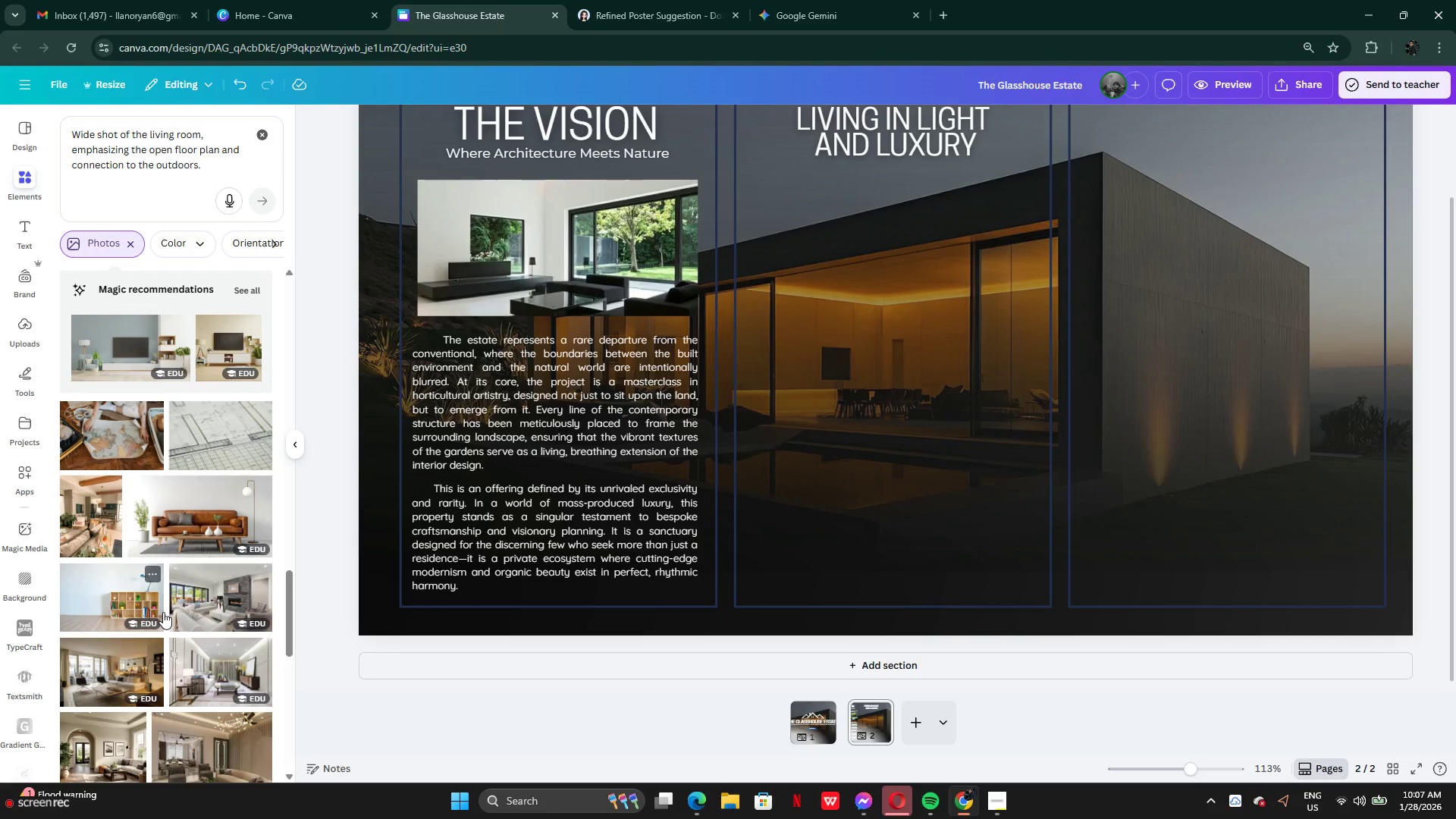 
left_click([617, 6])
 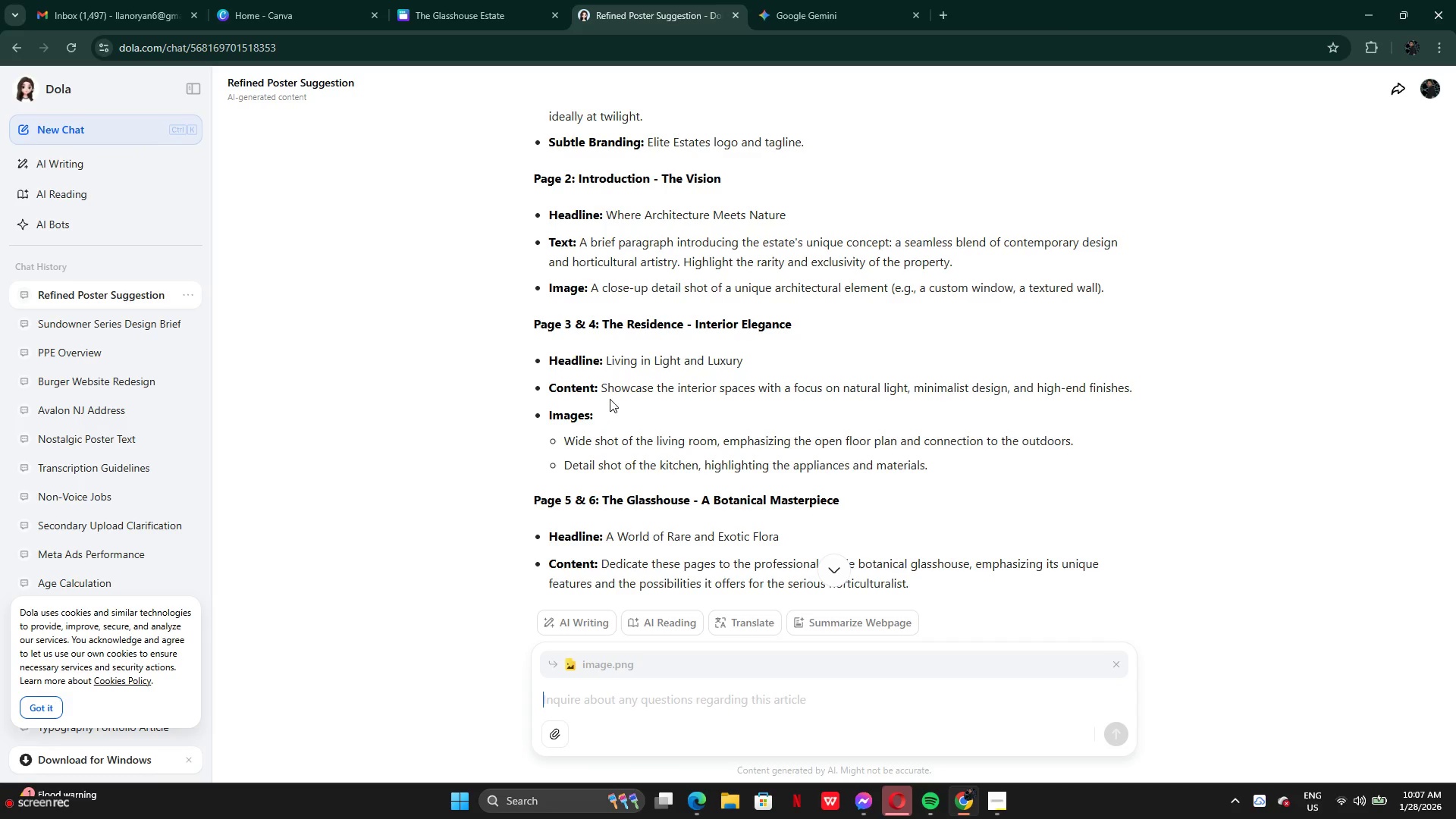 
left_click_drag(start_coordinate=[610, 394], to_coordinate=[919, 400])
 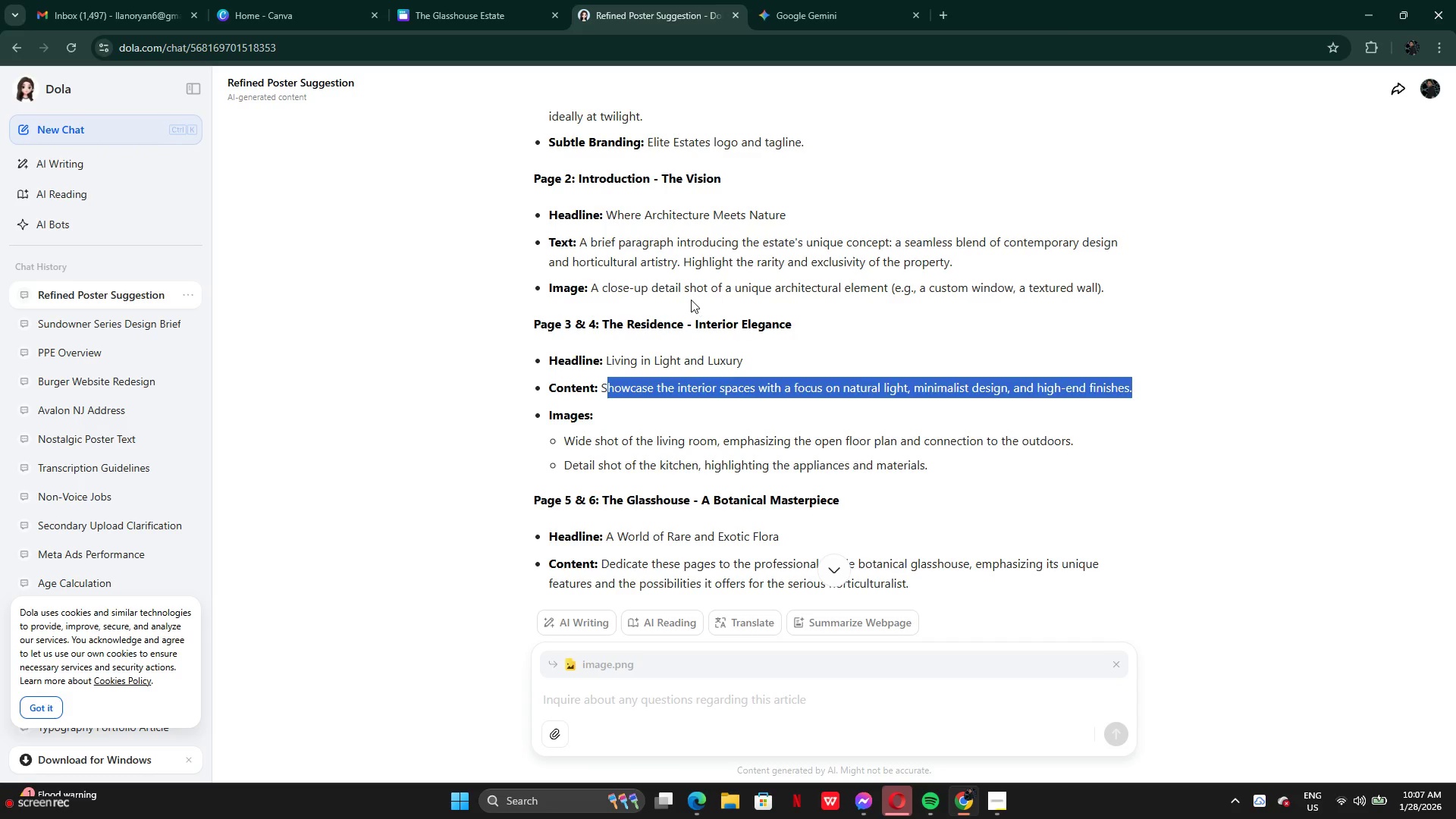 
left_click([691, 300])
 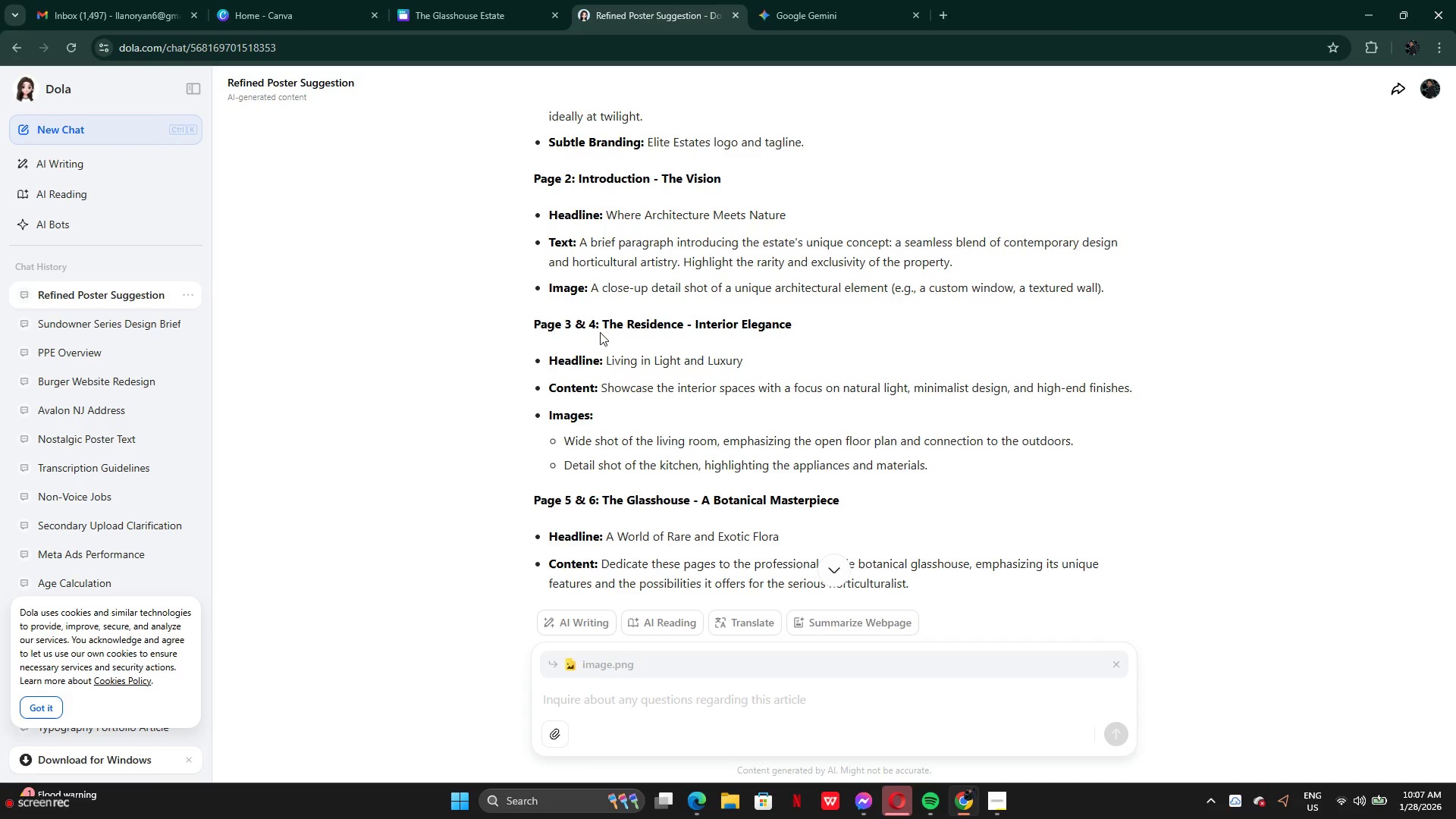 
left_click_drag(start_coordinate=[596, 389], to_coordinate=[927, 400])
 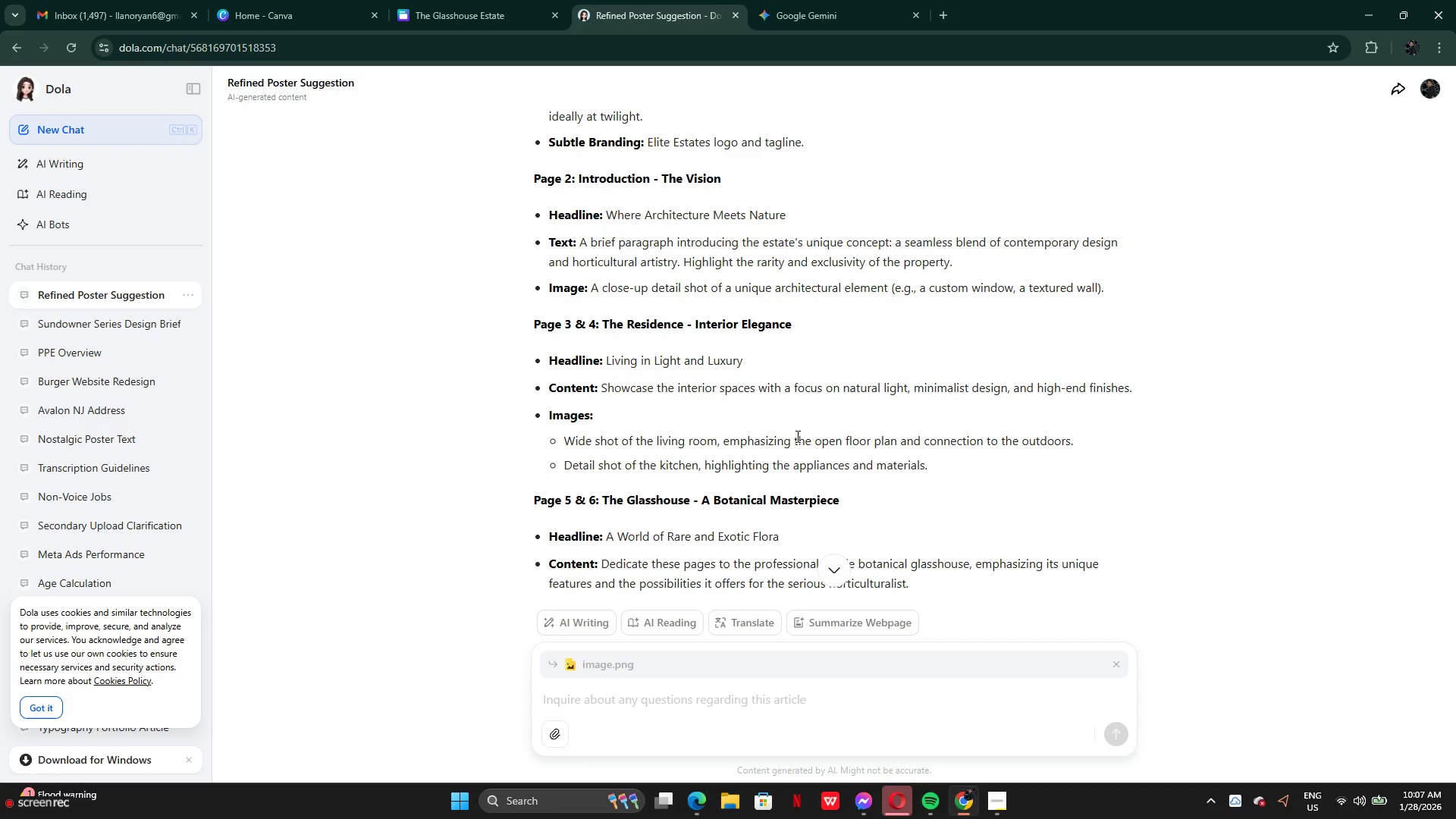 
left_click_drag(start_coordinate=[796, 436], to_coordinate=[786, 440])
 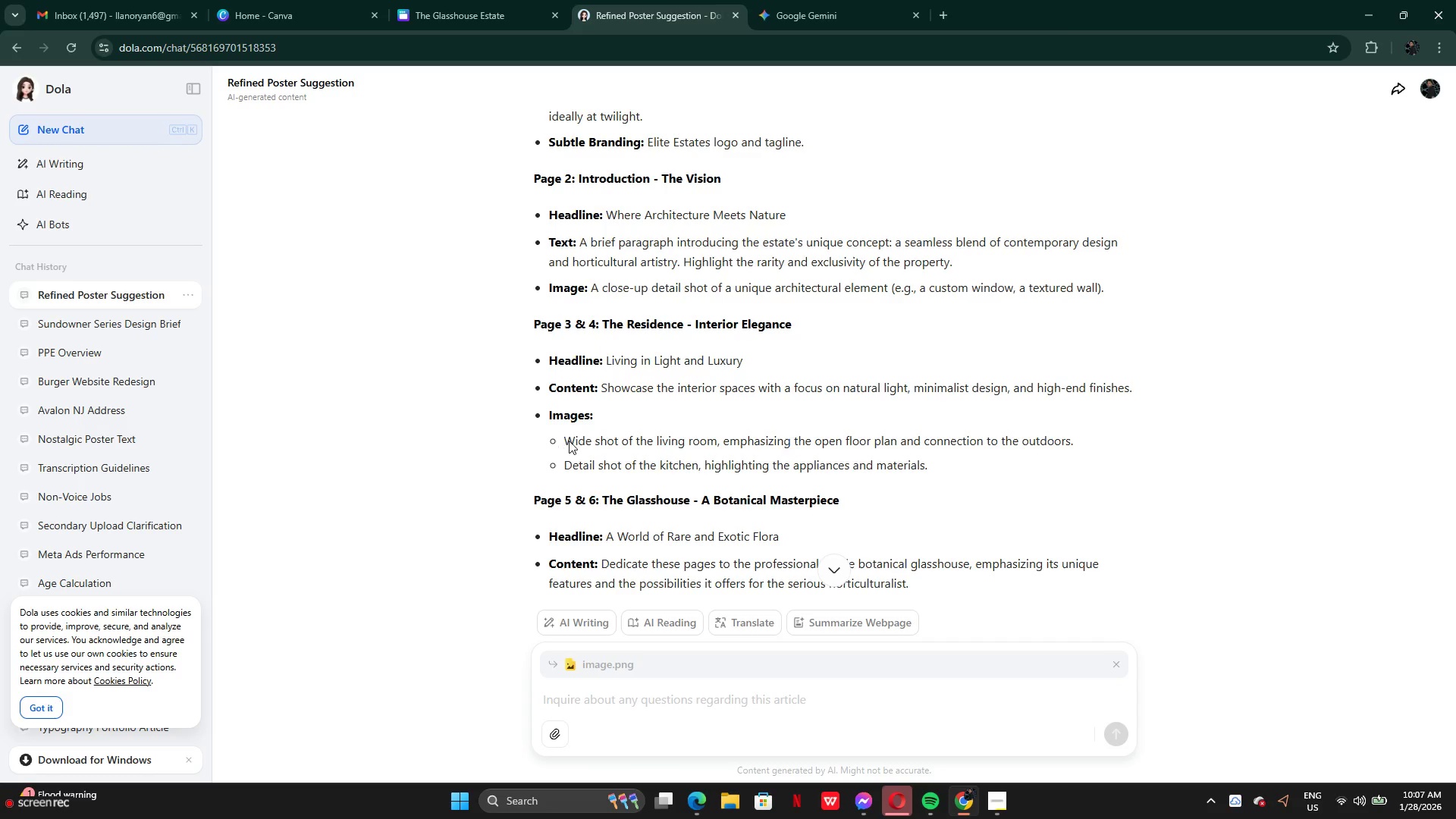 
left_click_drag(start_coordinate=[562, 441], to_coordinate=[1102, 441])
 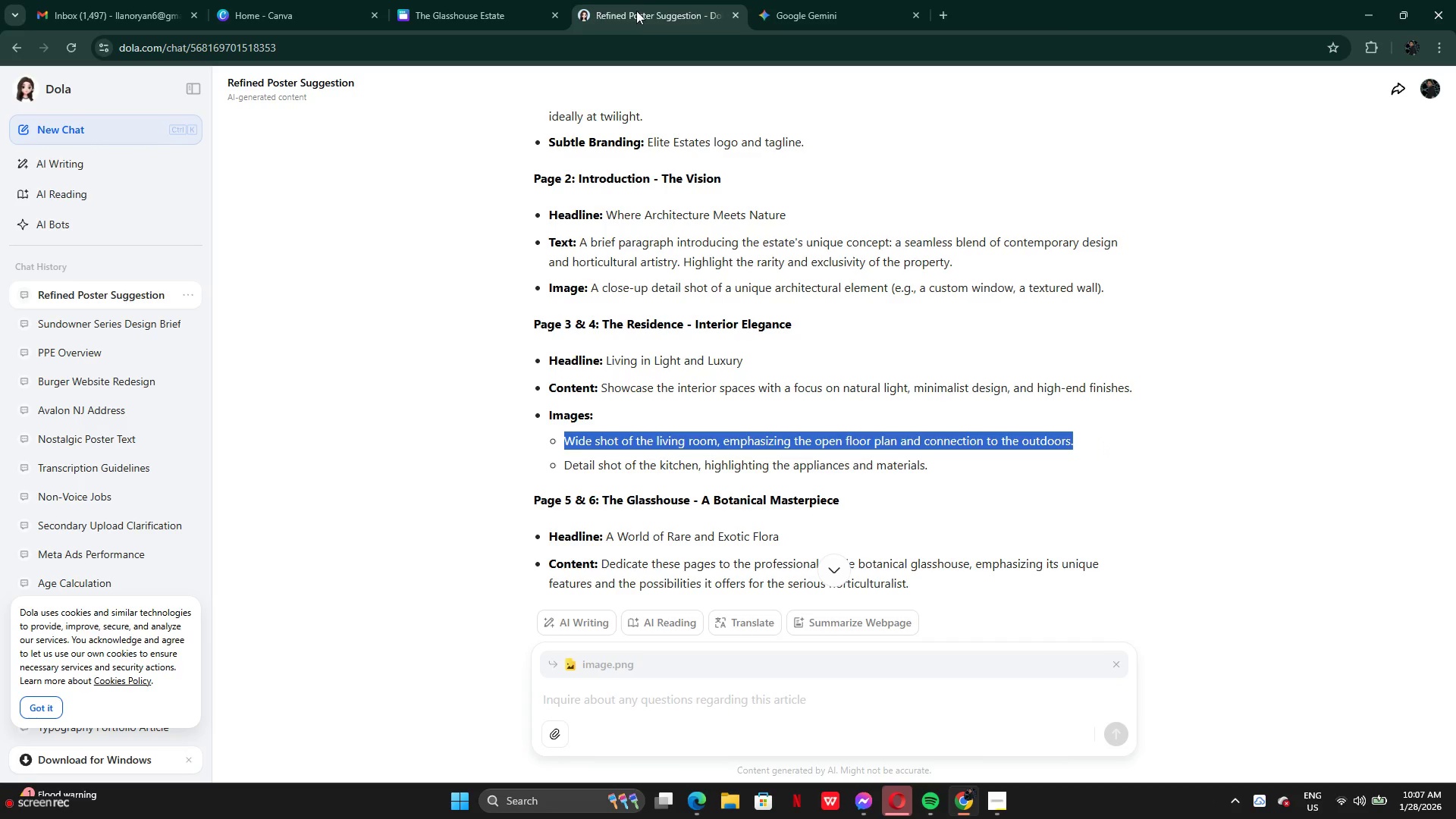 
left_click([642, 11])
 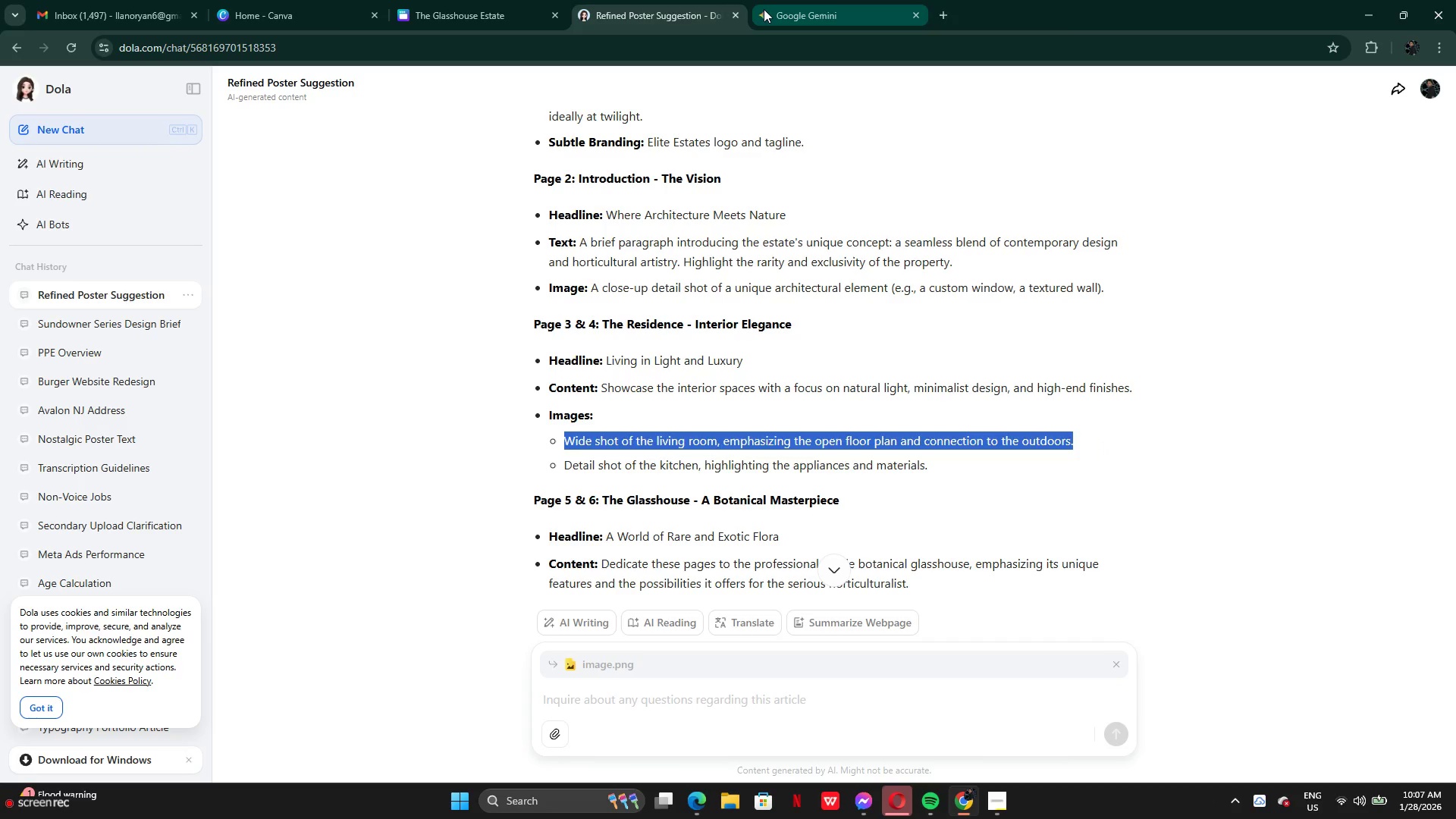 
left_click([764, 9])
 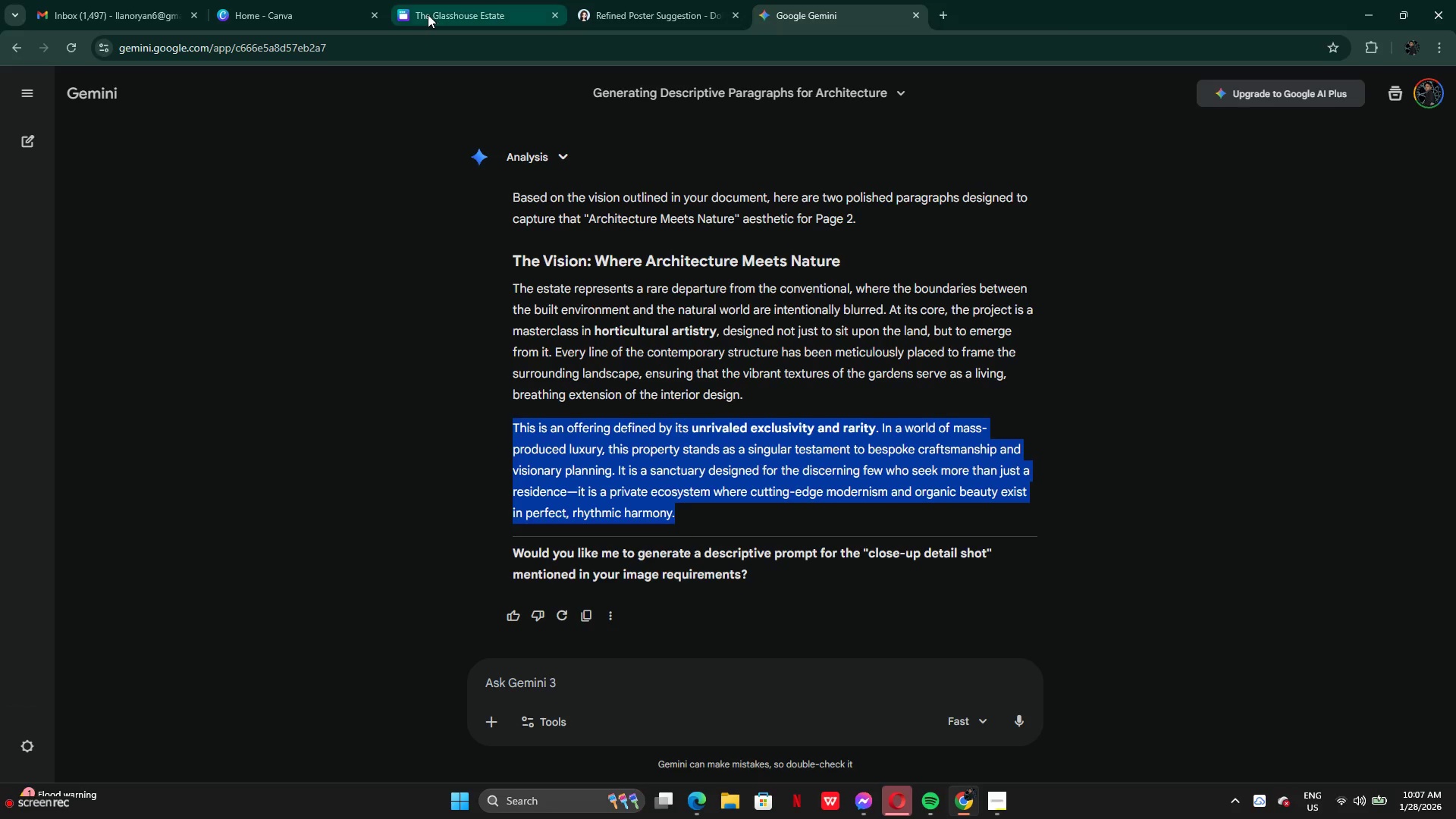 
left_click([428, 14])
 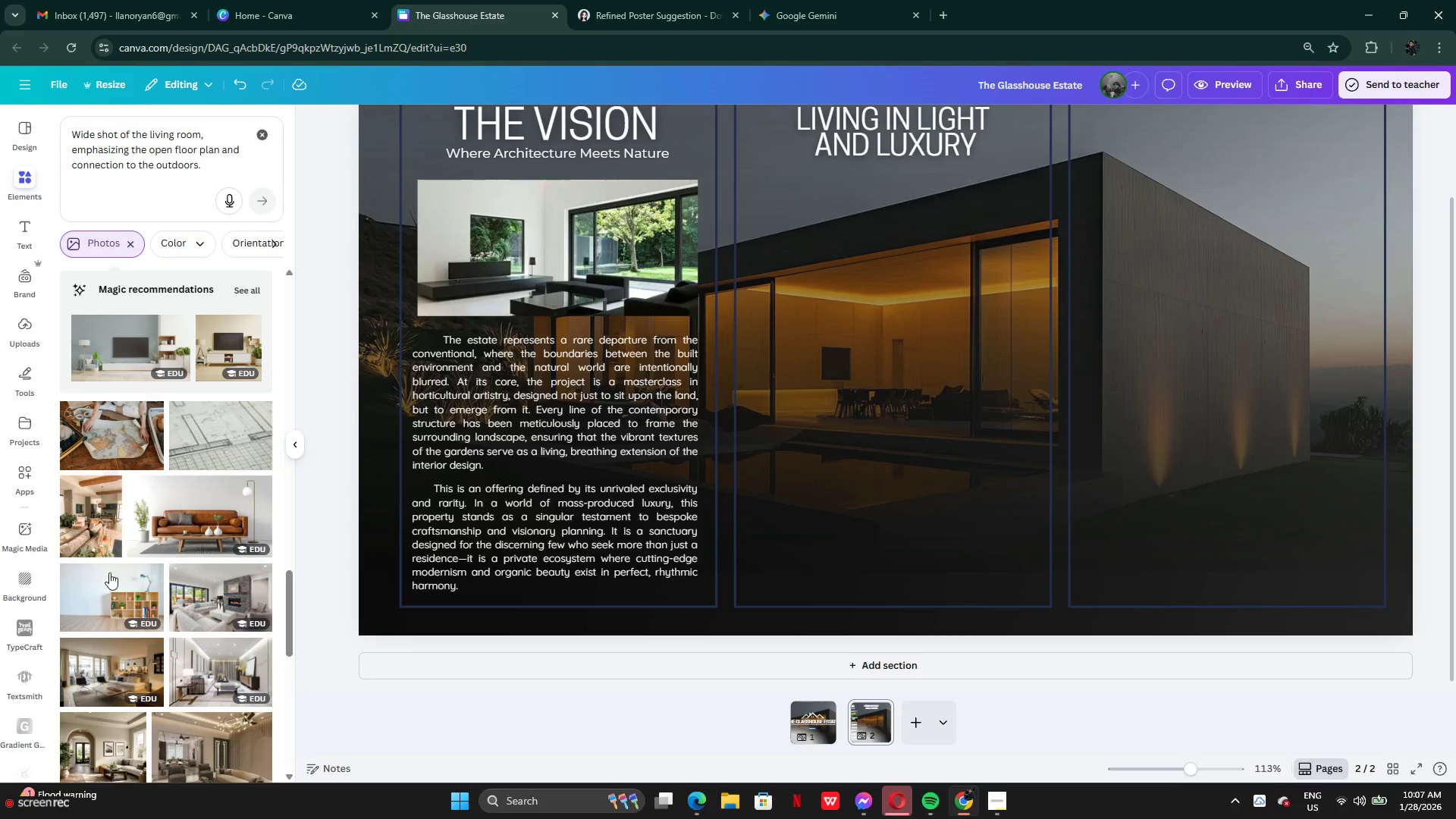 
scroll: coordinate [168, 599], scroll_direction: down, amount: 7.0
 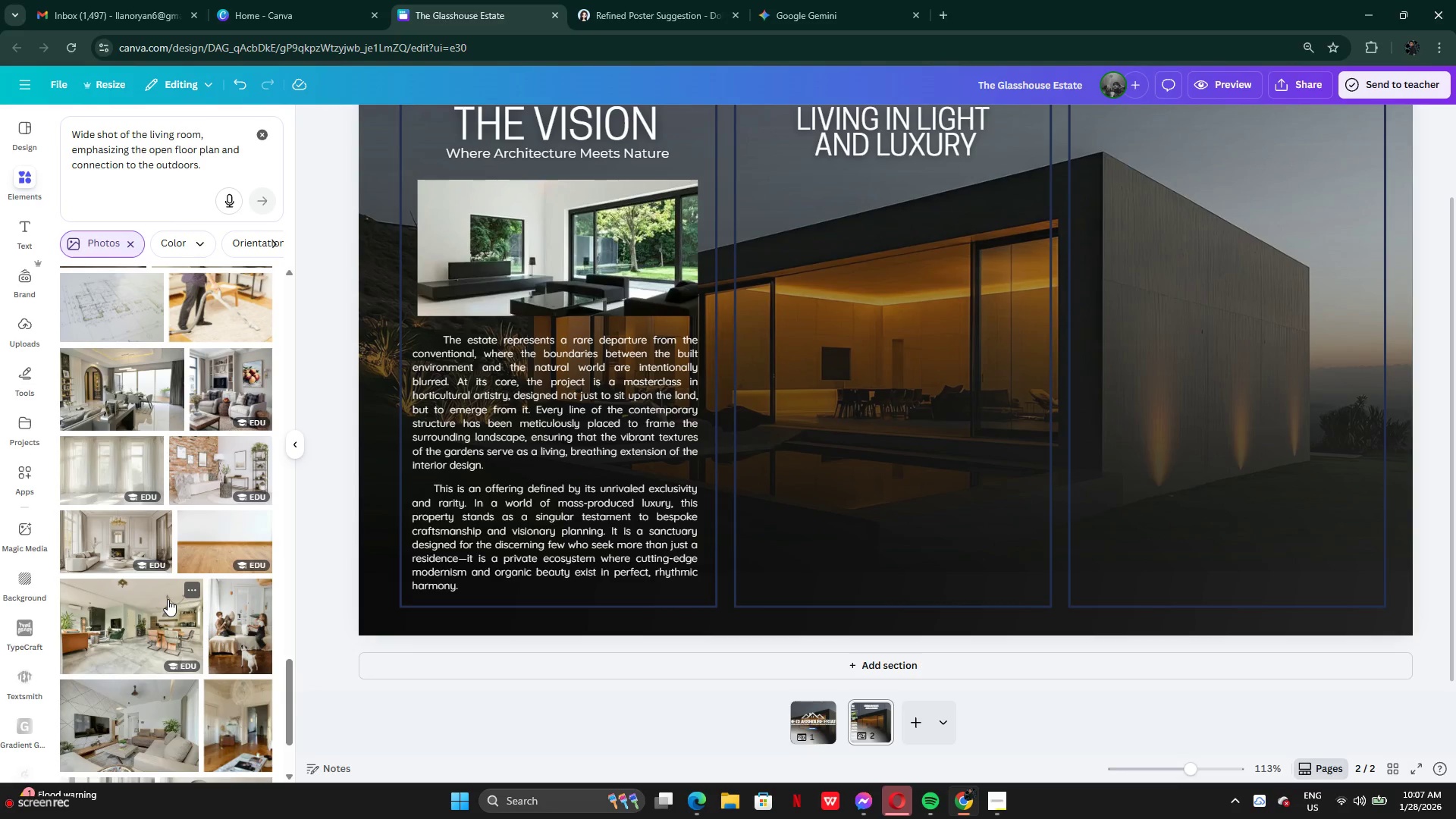 
scroll: coordinate [168, 599], scroll_direction: up, amount: 1.0
 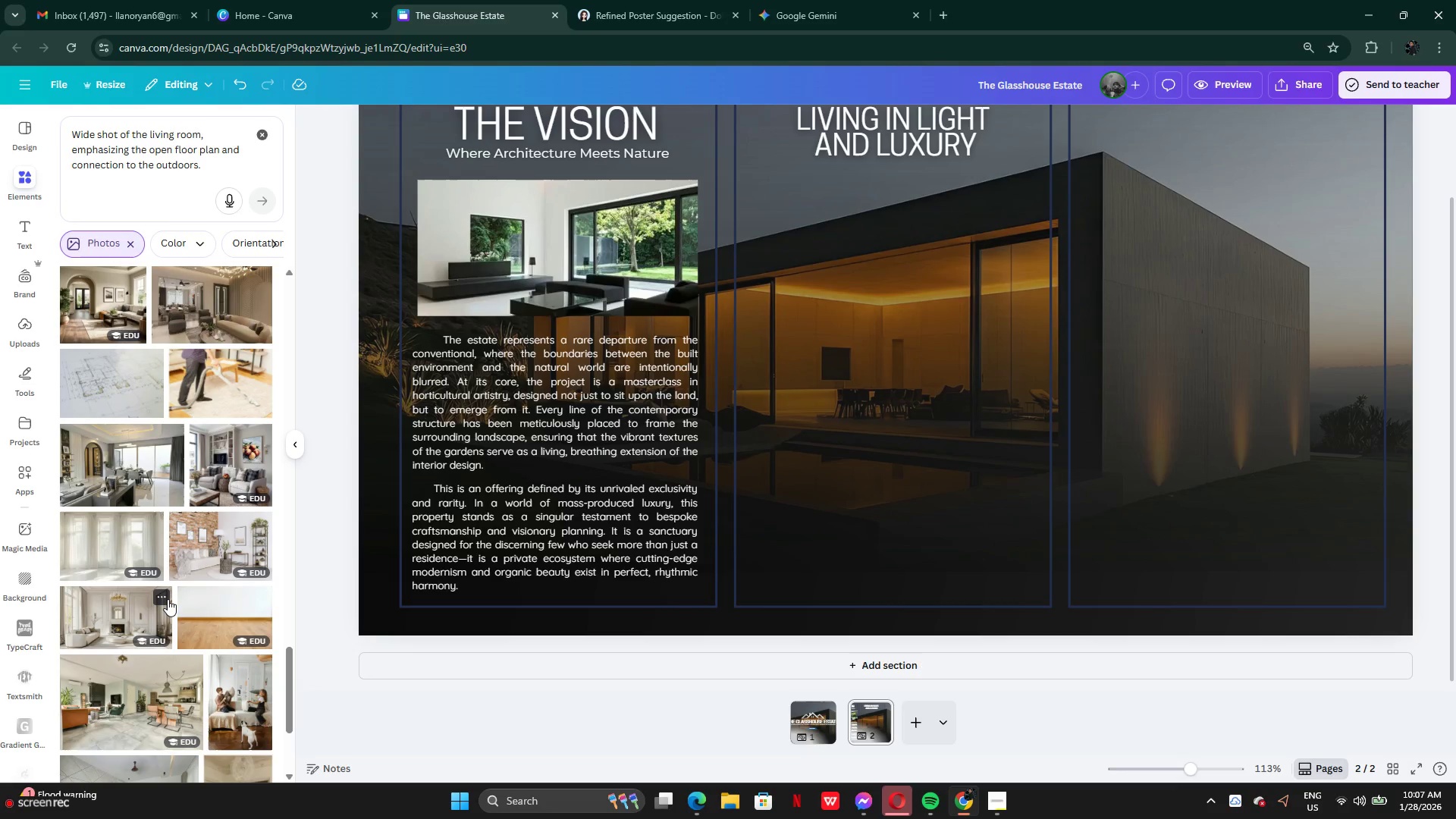 
scroll: coordinate [168, 599], scroll_direction: down, amount: 8.0
 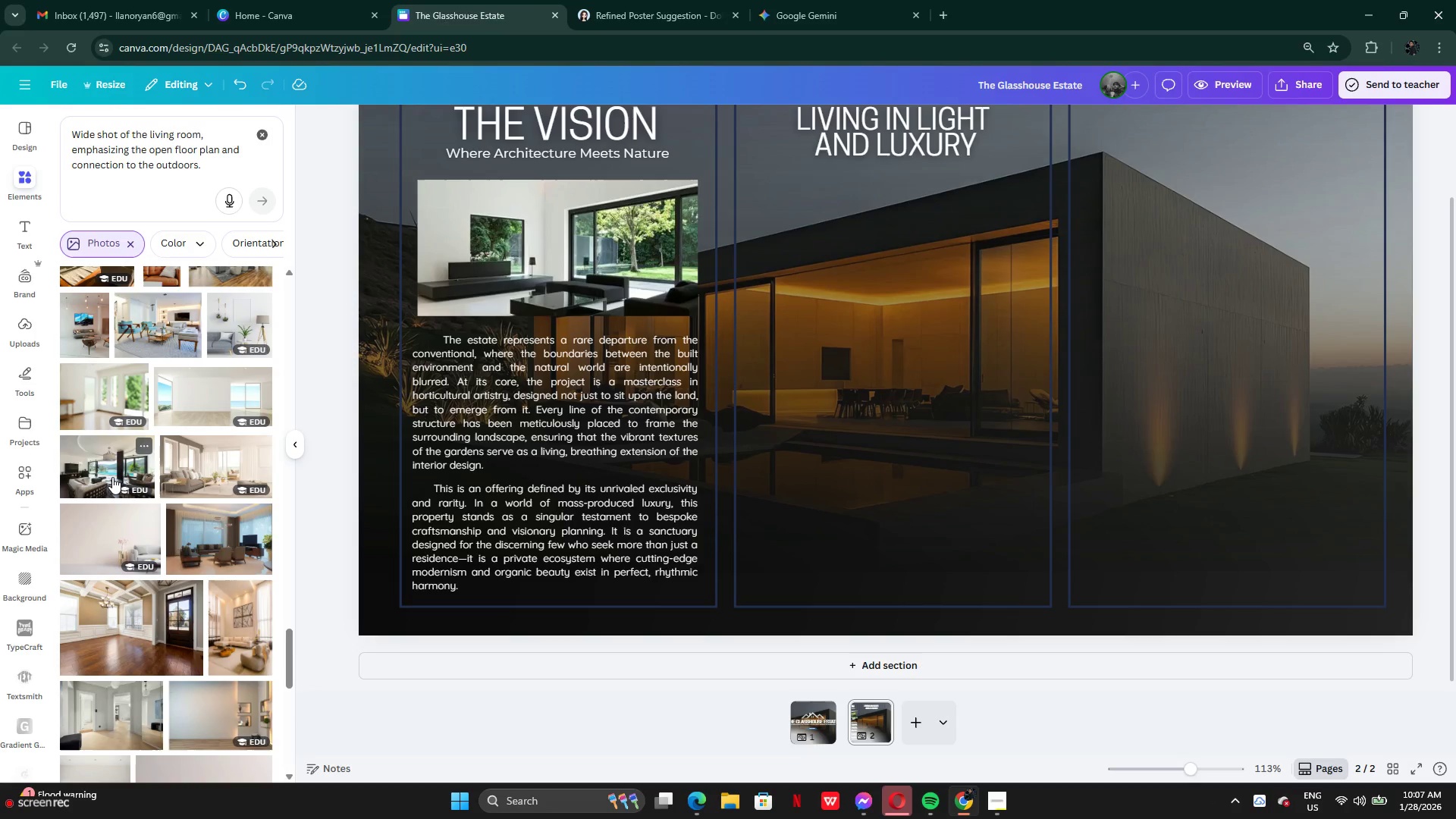 
wait(6.68)
 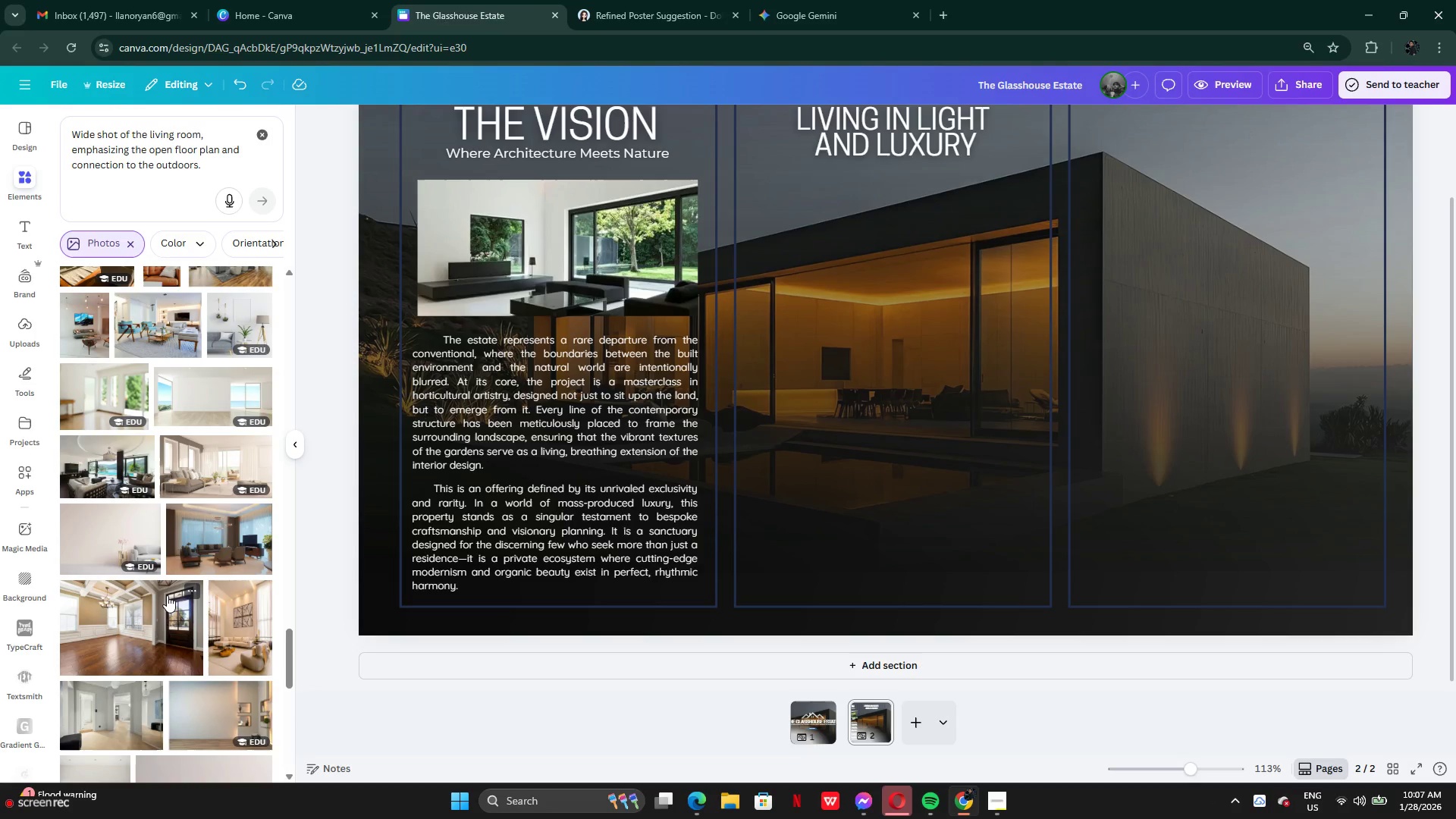 
left_click([93, 473])
 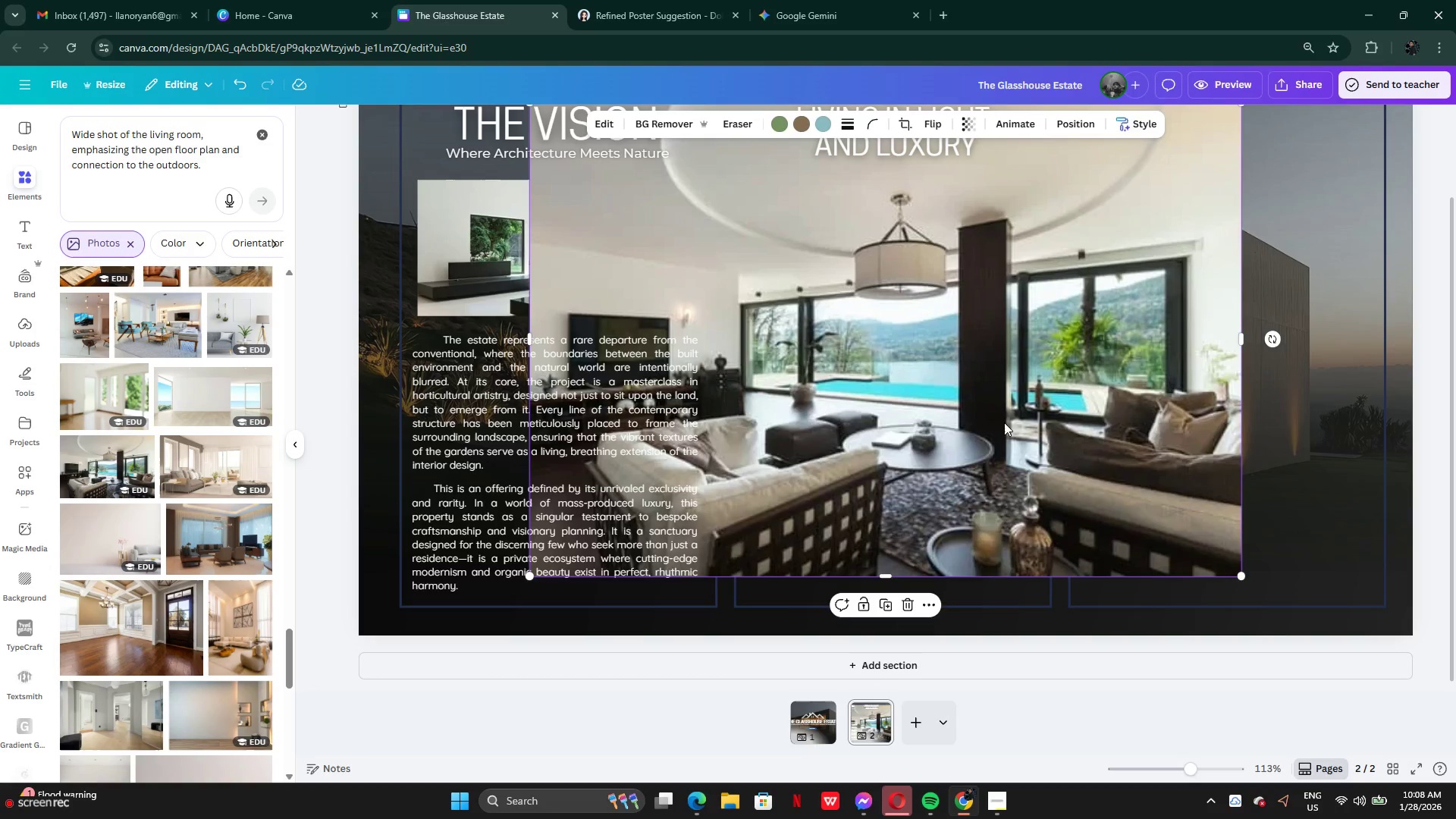 
scroll: coordinate [1066, 405], scroll_direction: up, amount: 3.0
 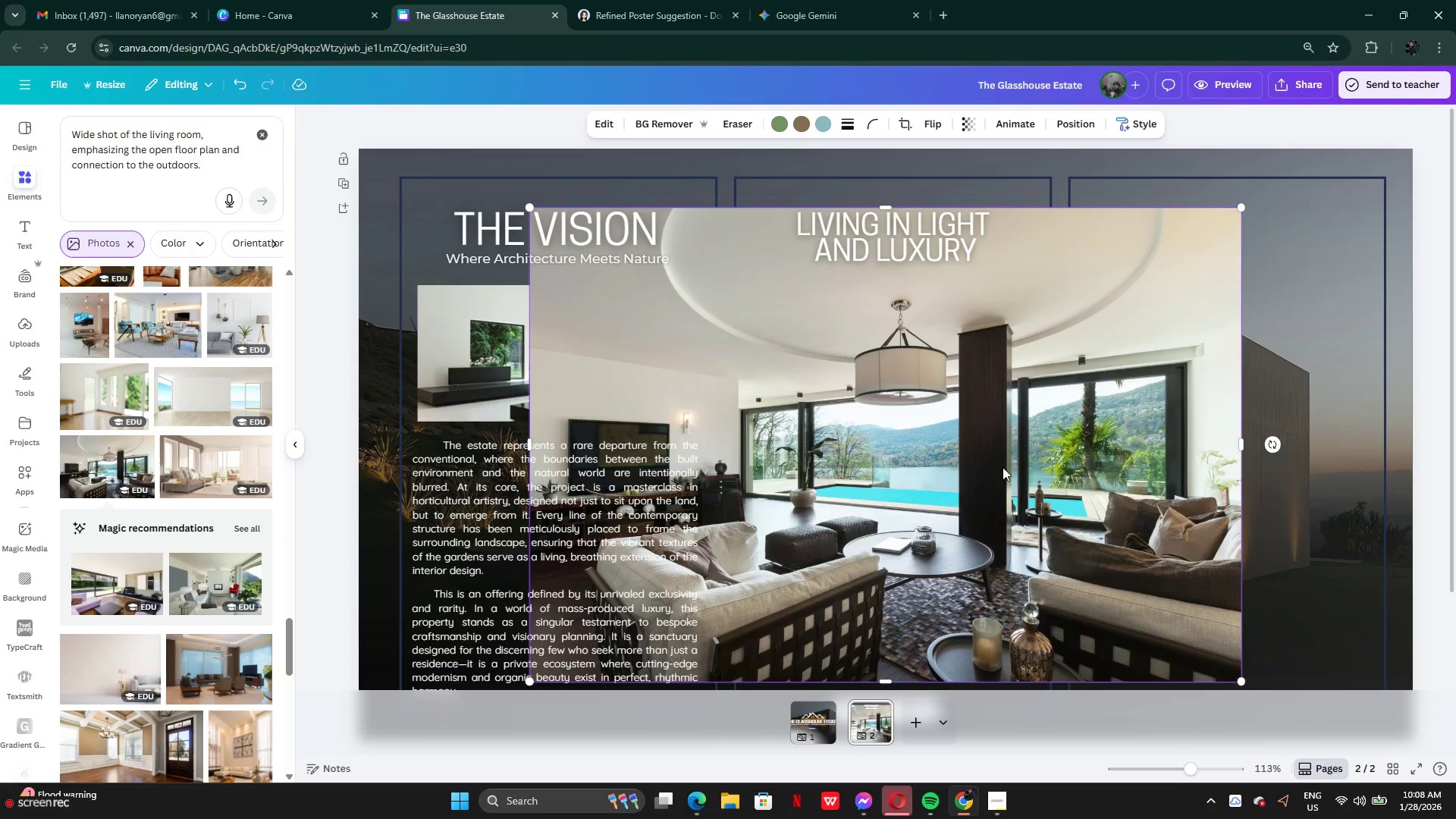 
left_click_drag(start_coordinate=[1000, 470], to_coordinate=[1172, 410])
 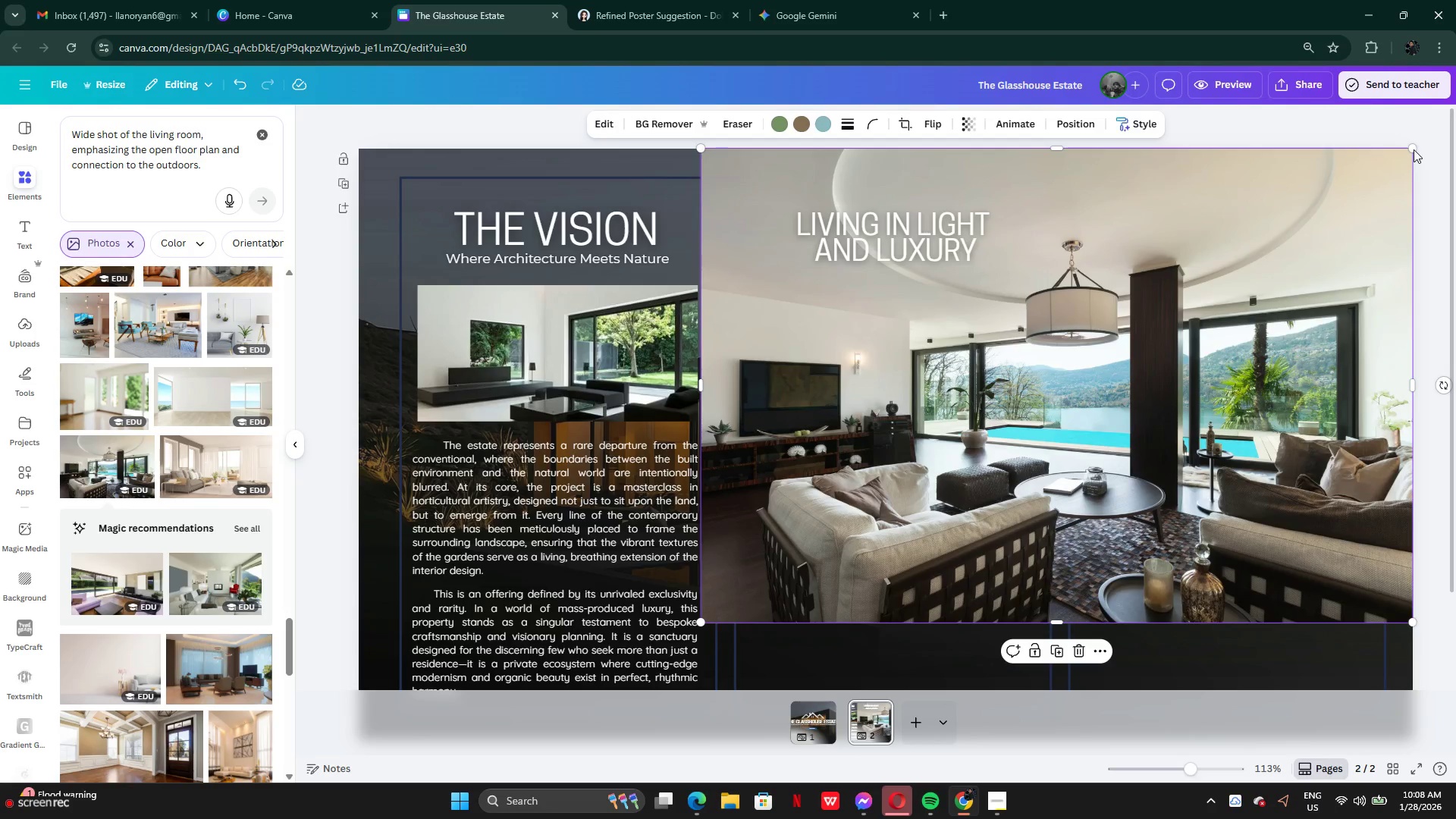 
left_click_drag(start_coordinate=[1412, 149], to_coordinate=[1062, 494])
 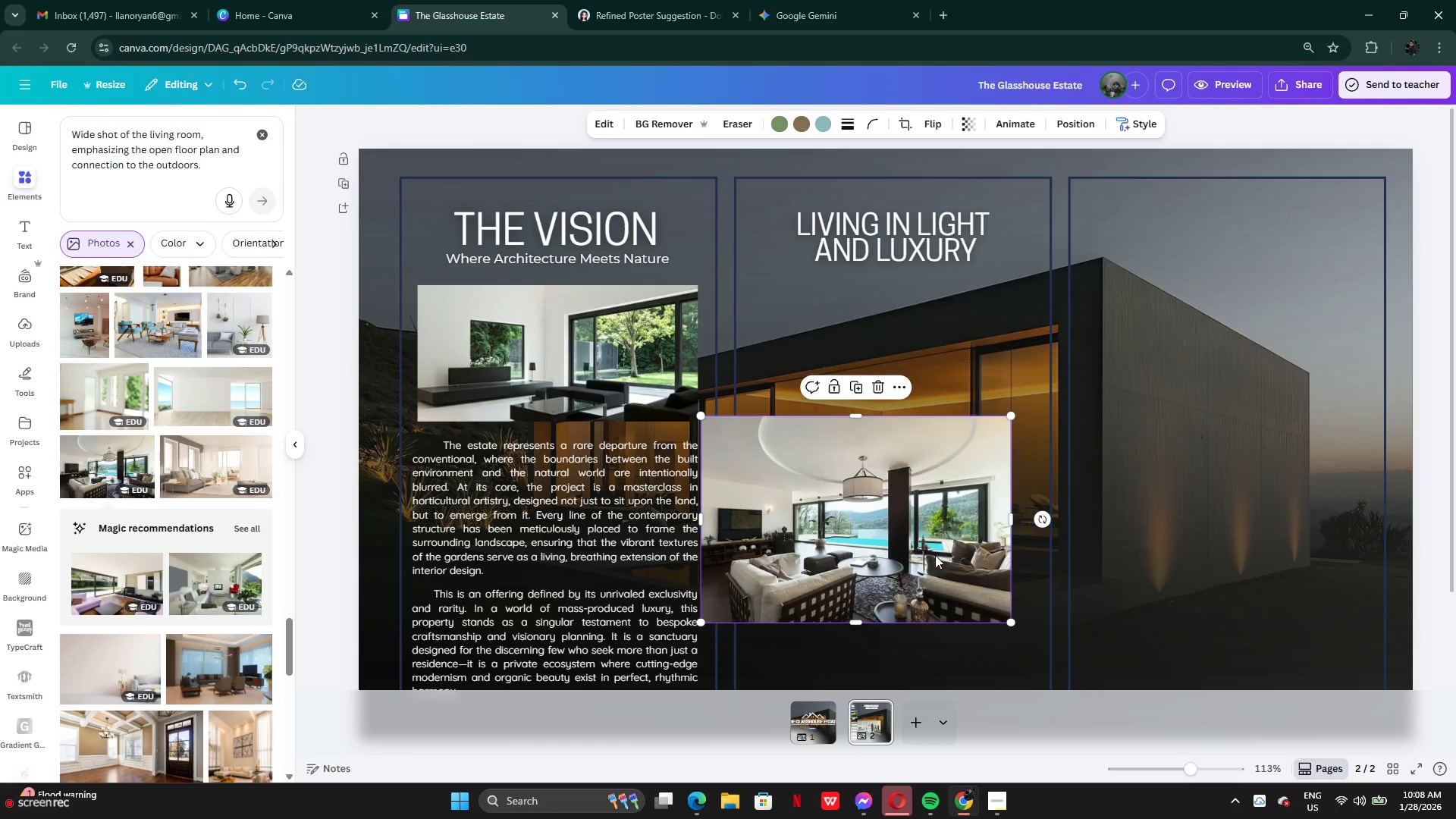 
left_click_drag(start_coordinate=[934, 554], to_coordinate=[643, 408])
 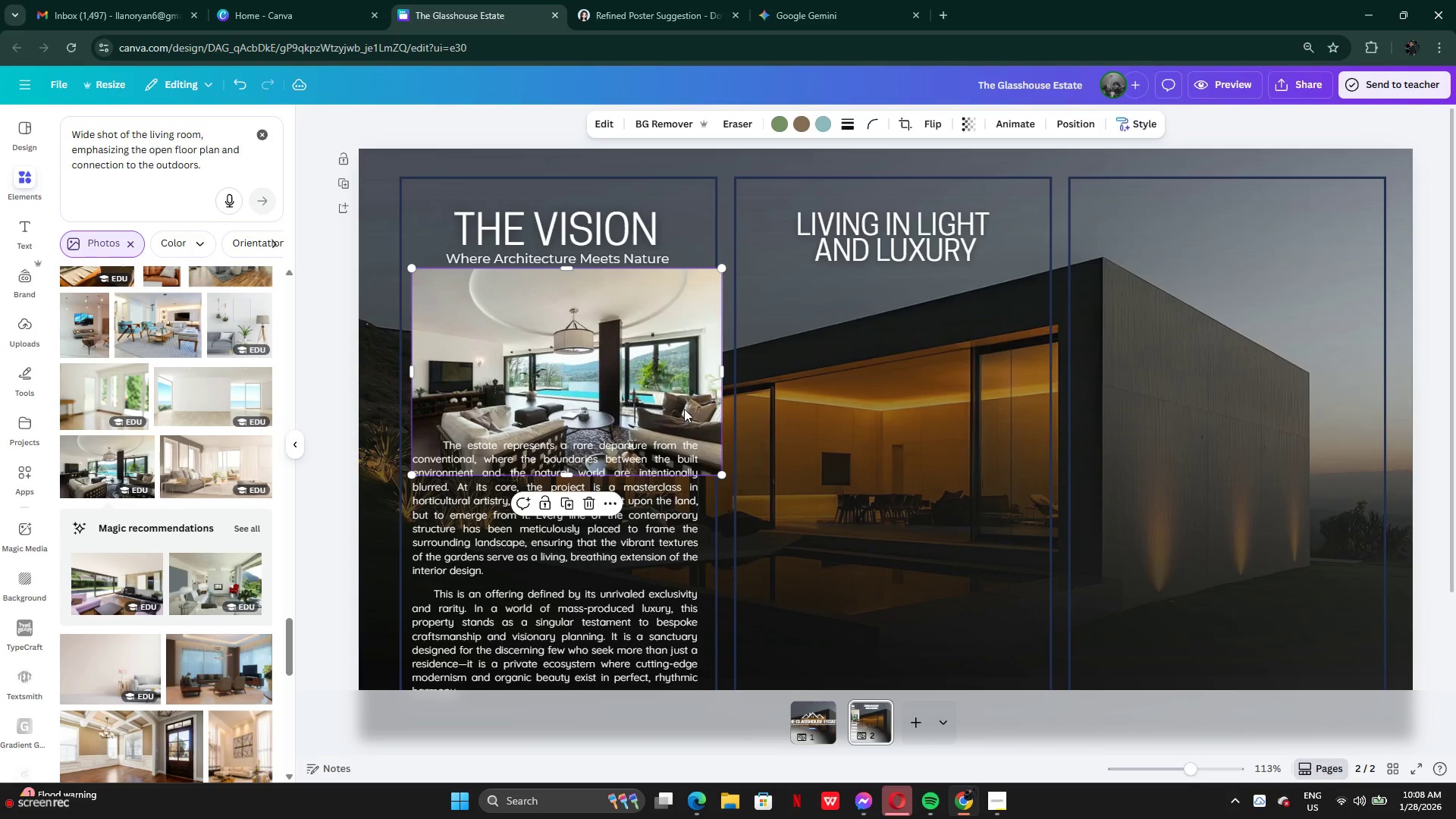 
left_click_drag(start_coordinate=[681, 402], to_coordinate=[691, 349])
 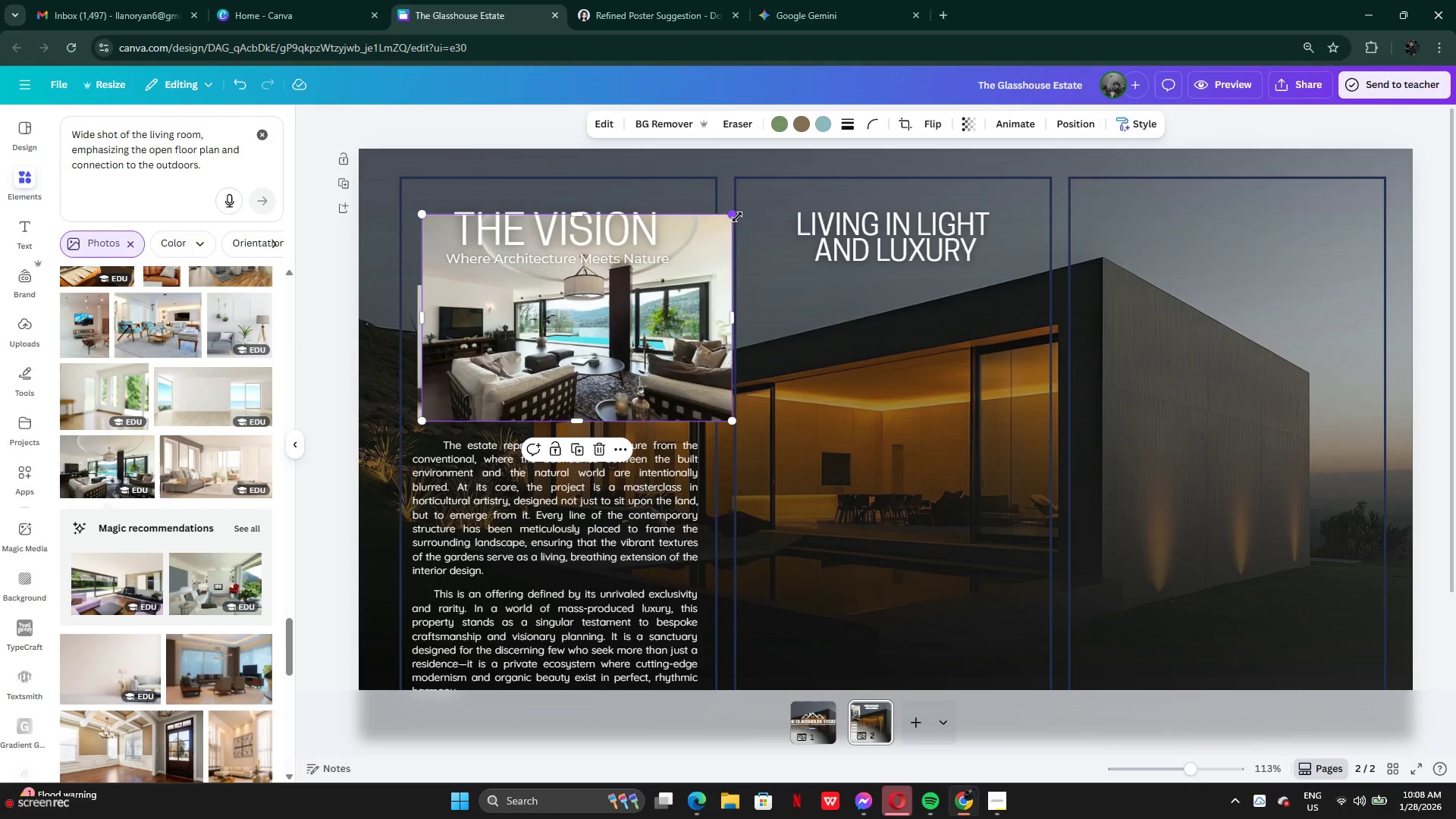 
left_click_drag(start_coordinate=[733, 216], to_coordinate=[648, 314])
 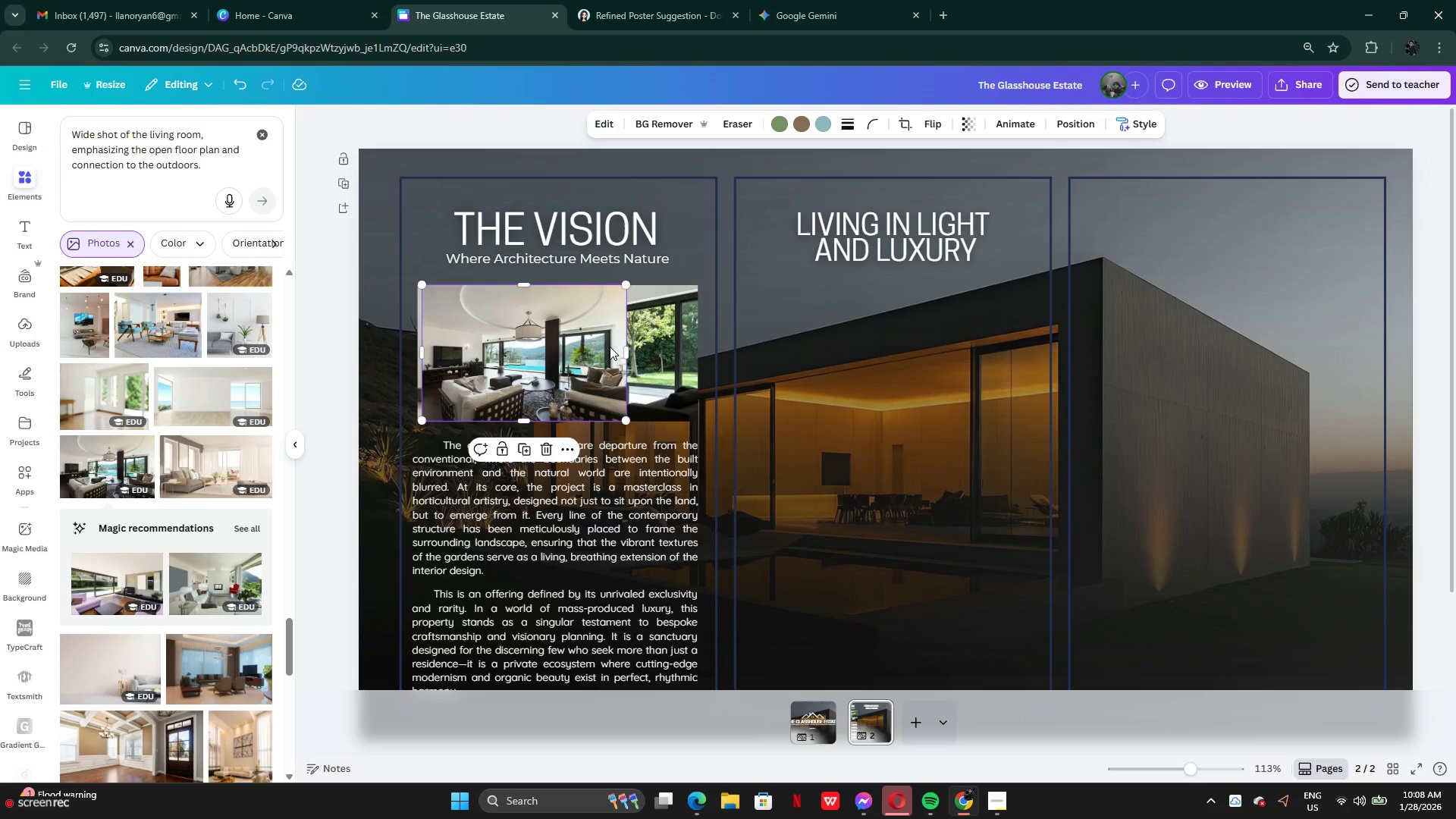 
left_click_drag(start_coordinate=[610, 347], to_coordinate=[600, 347])
 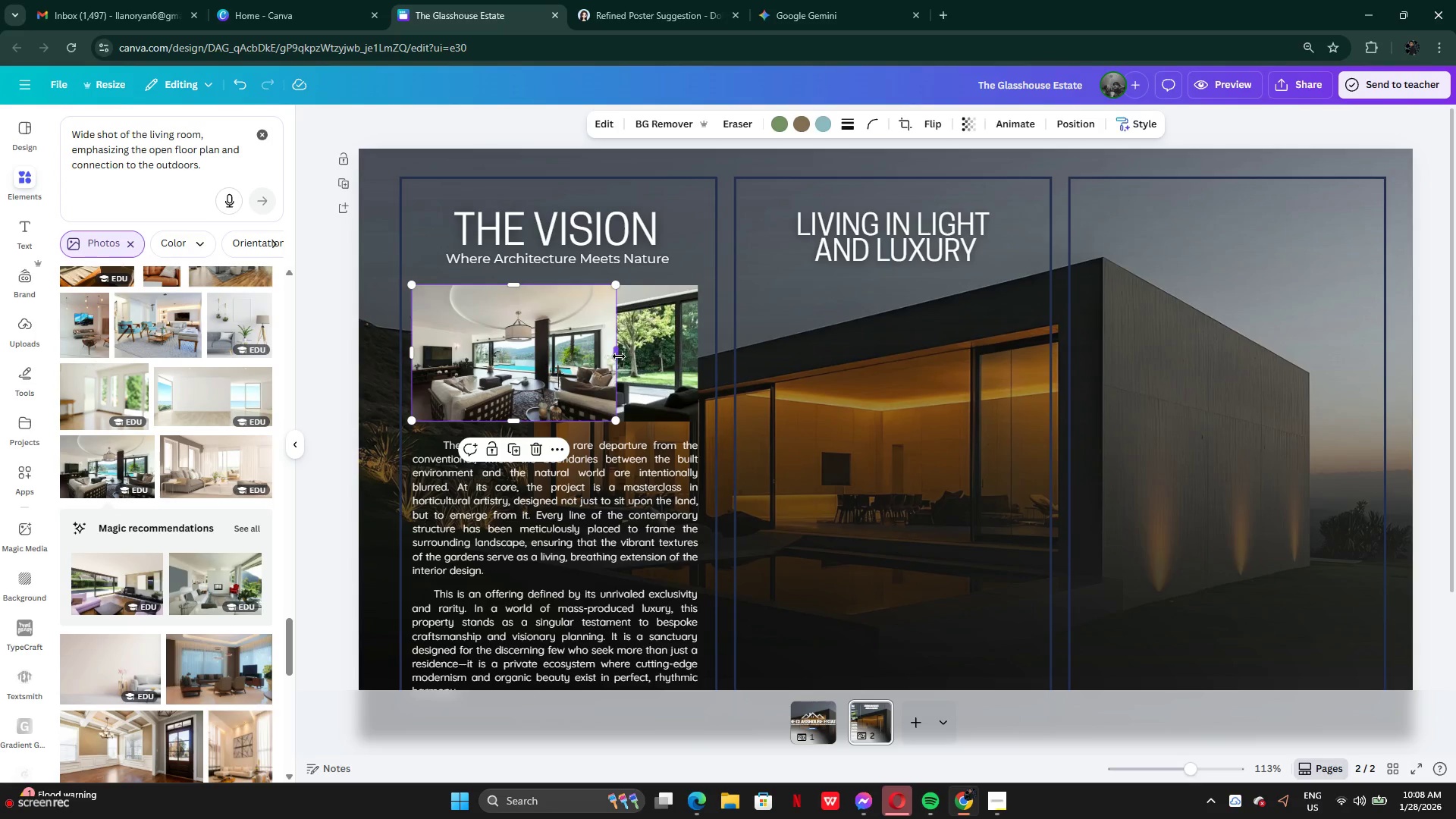 
left_click_drag(start_coordinate=[619, 356], to_coordinate=[699, 365])
 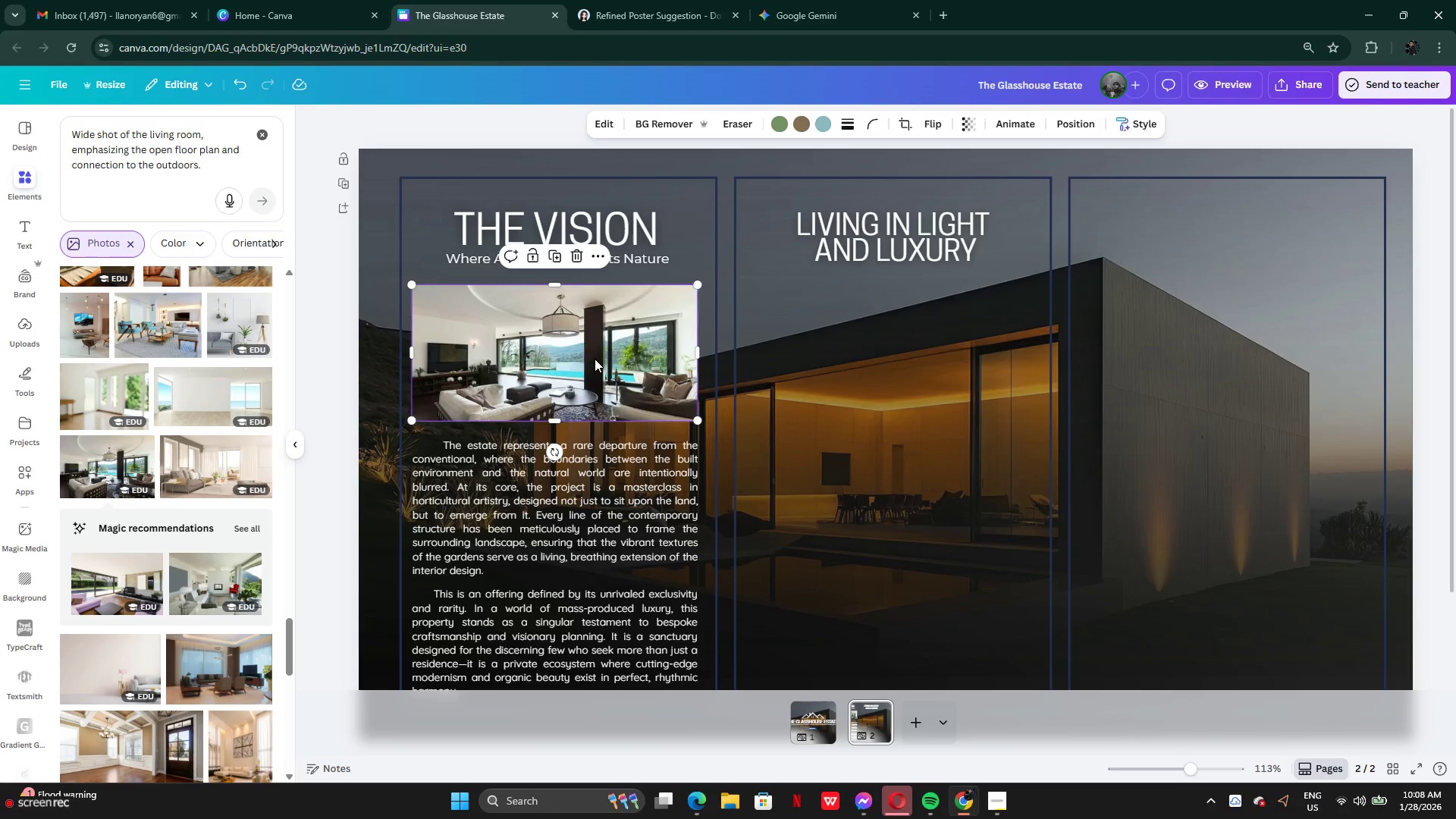 
left_click([595, 359])
 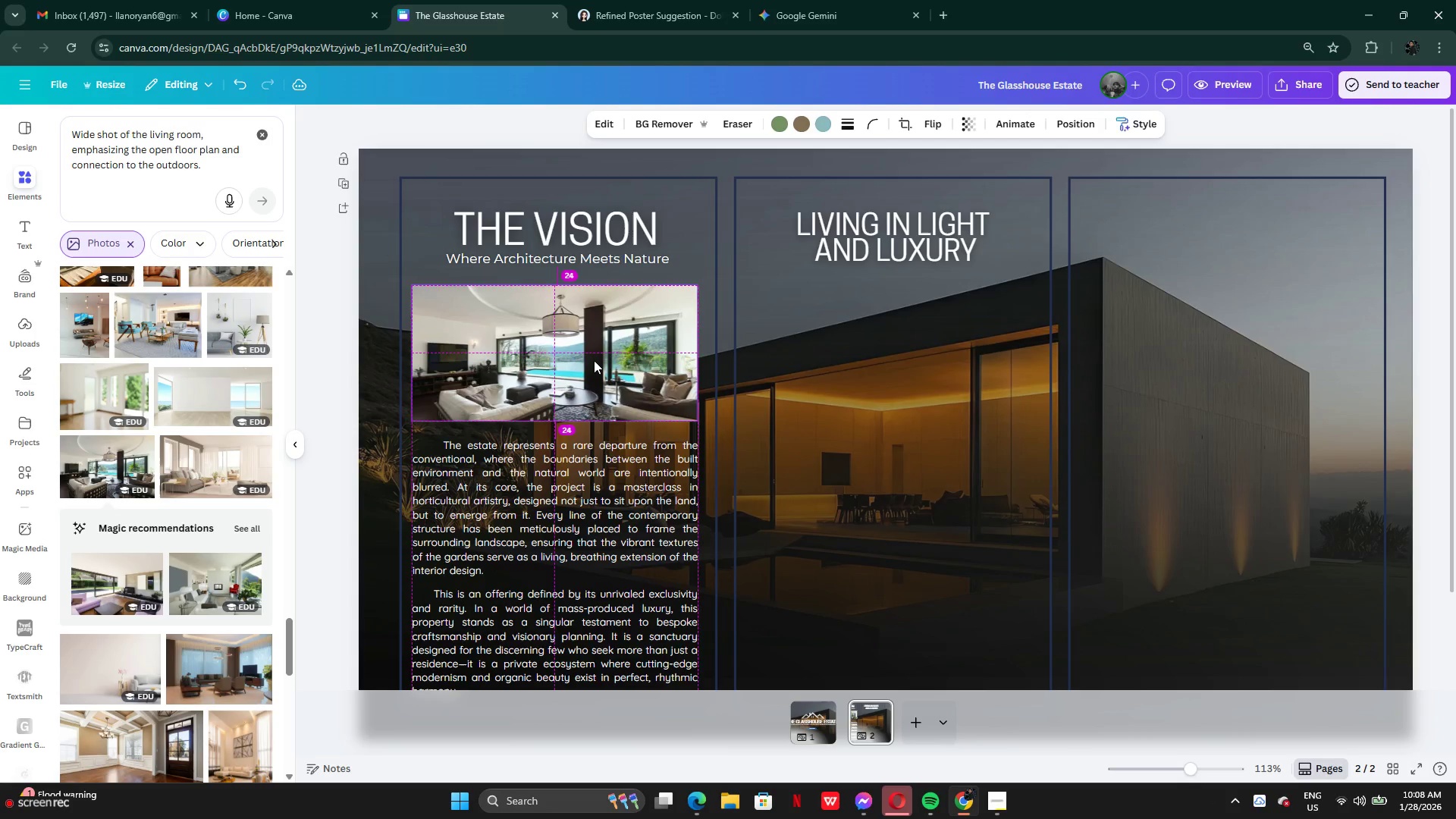 
double_click([594, 361])
 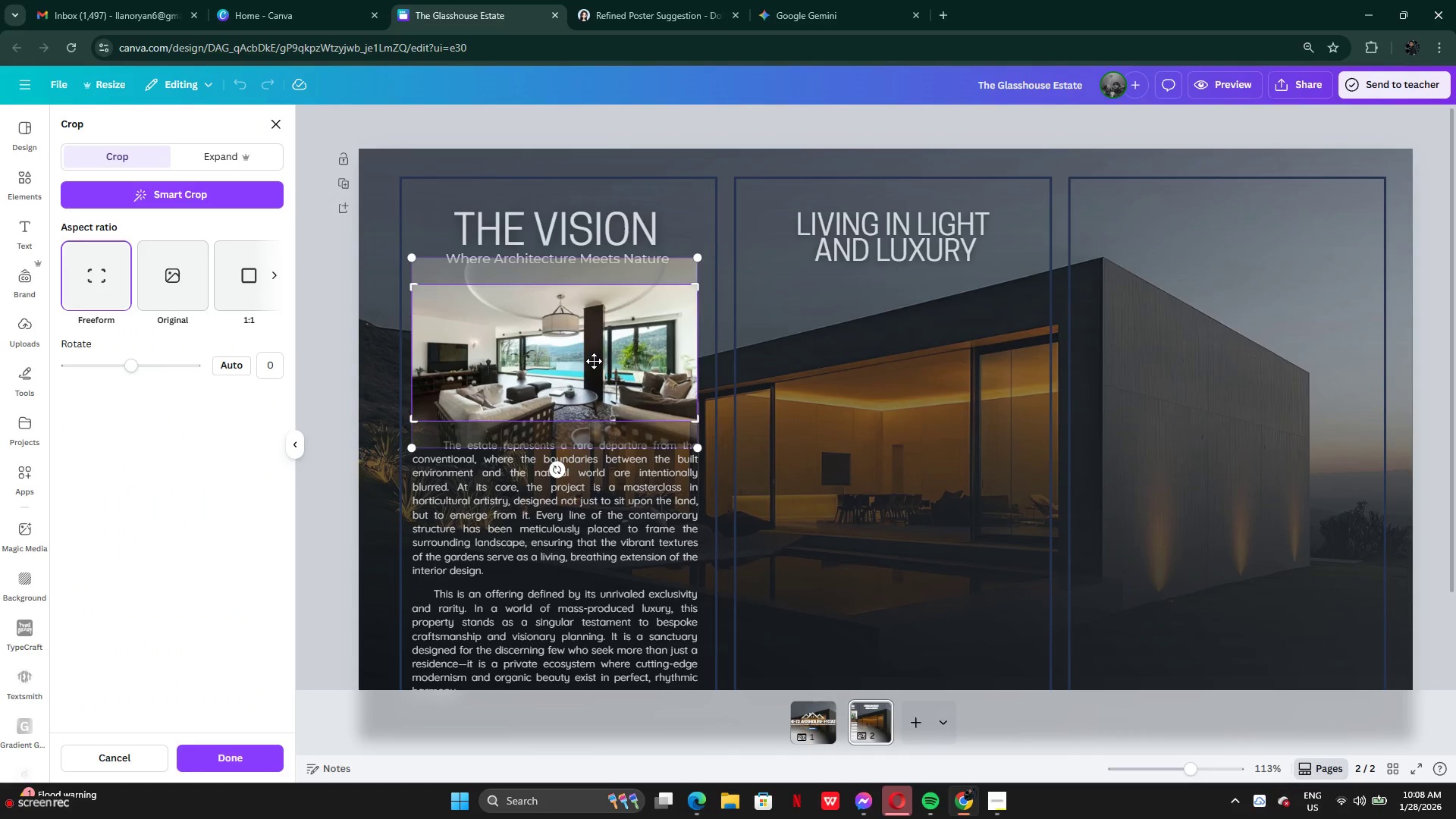 
left_click_drag(start_coordinate=[594, 361], to_coordinate=[597, 337])
 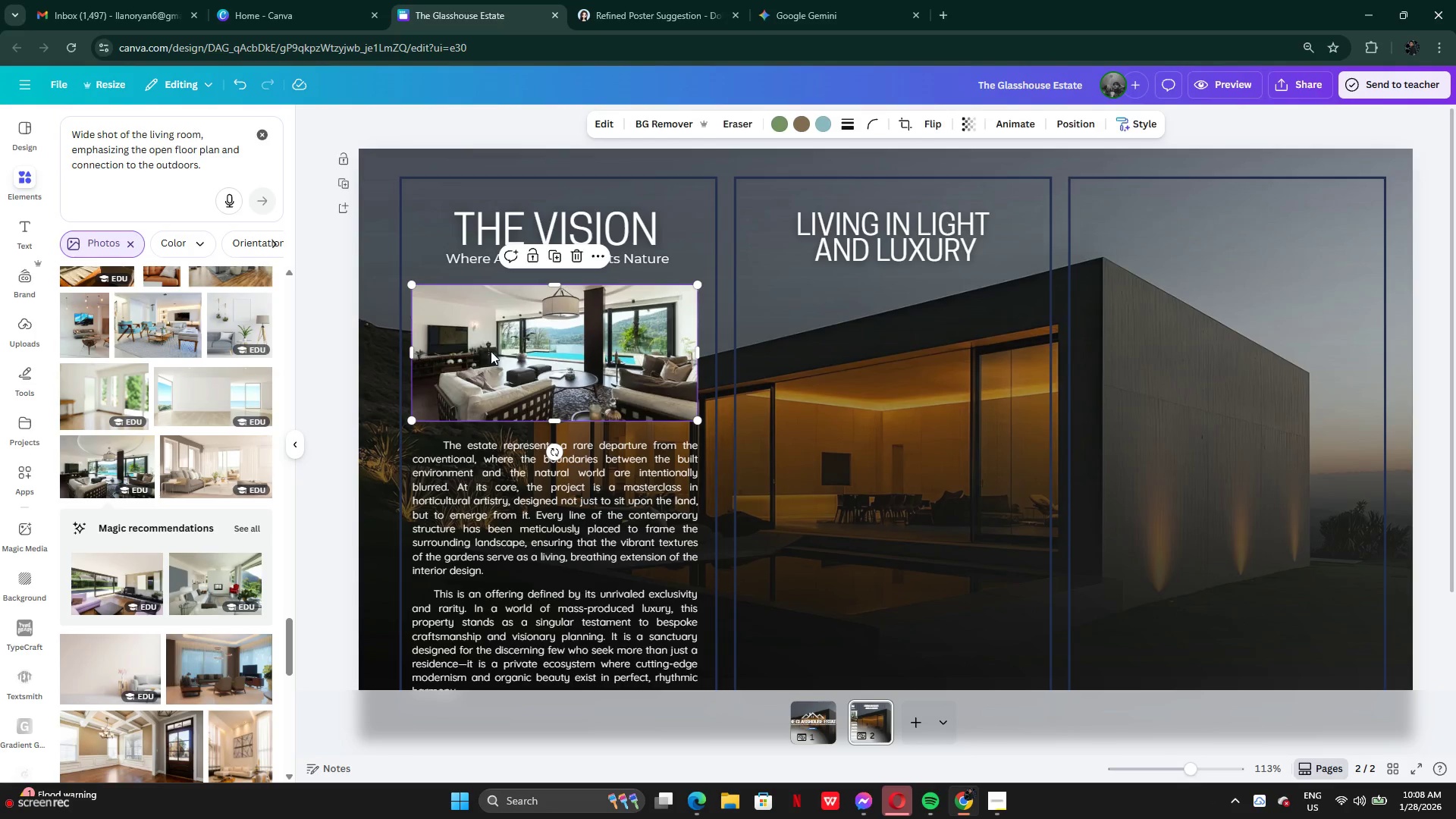 
left_click_drag(start_coordinate=[530, 350], to_coordinate=[871, 404])
 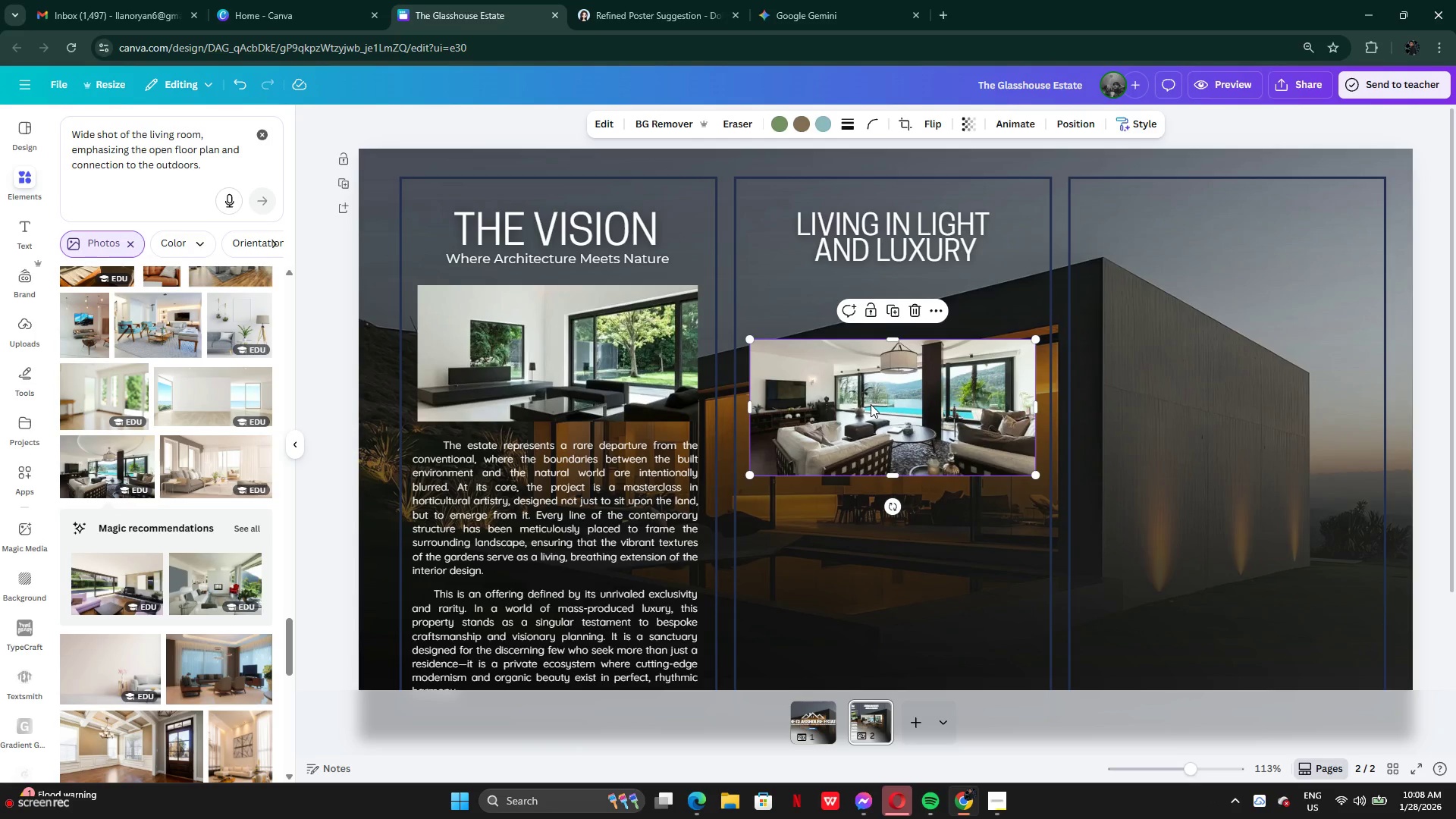 
wait(10.77)
 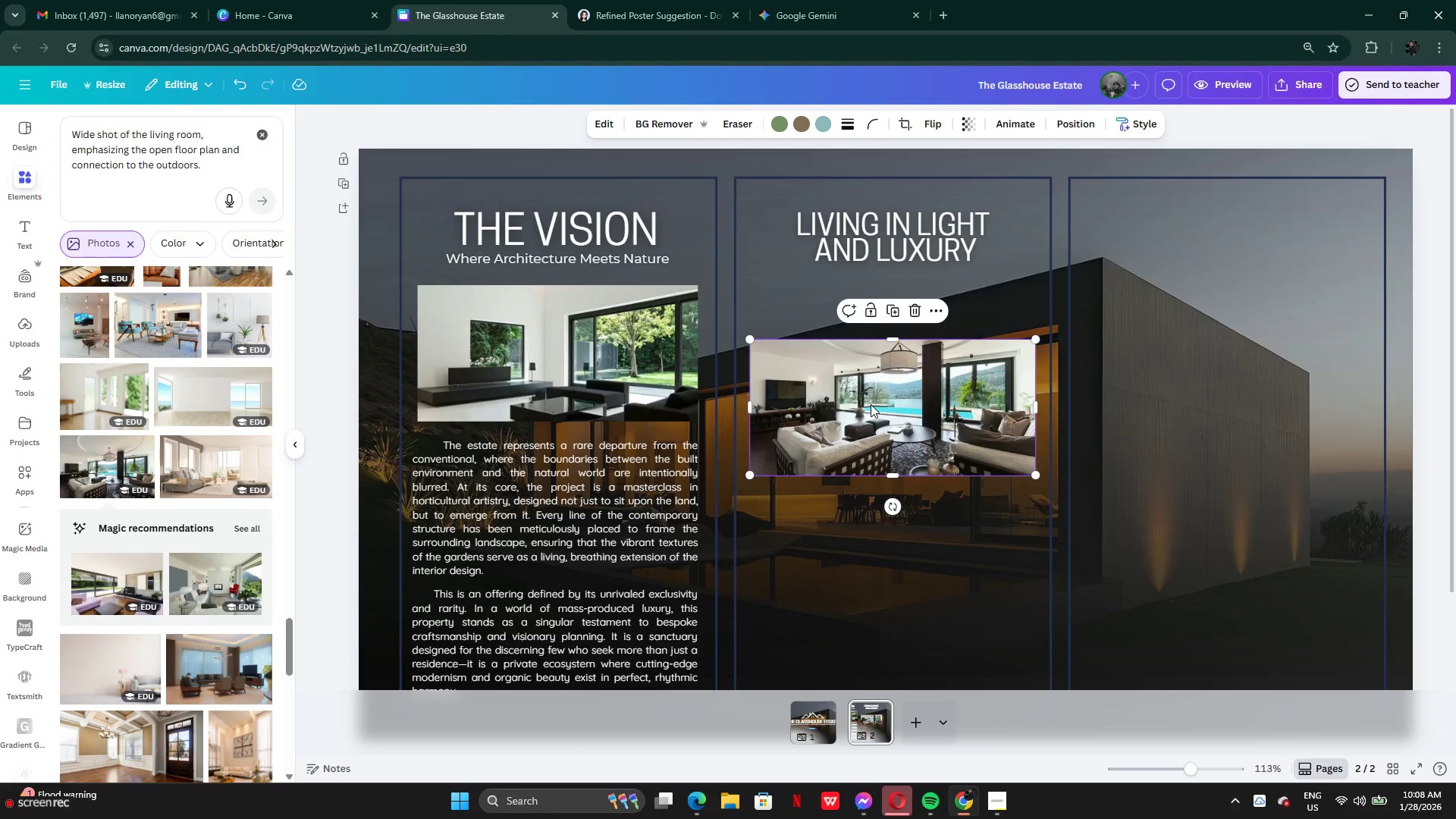 
left_click([877, 596])
 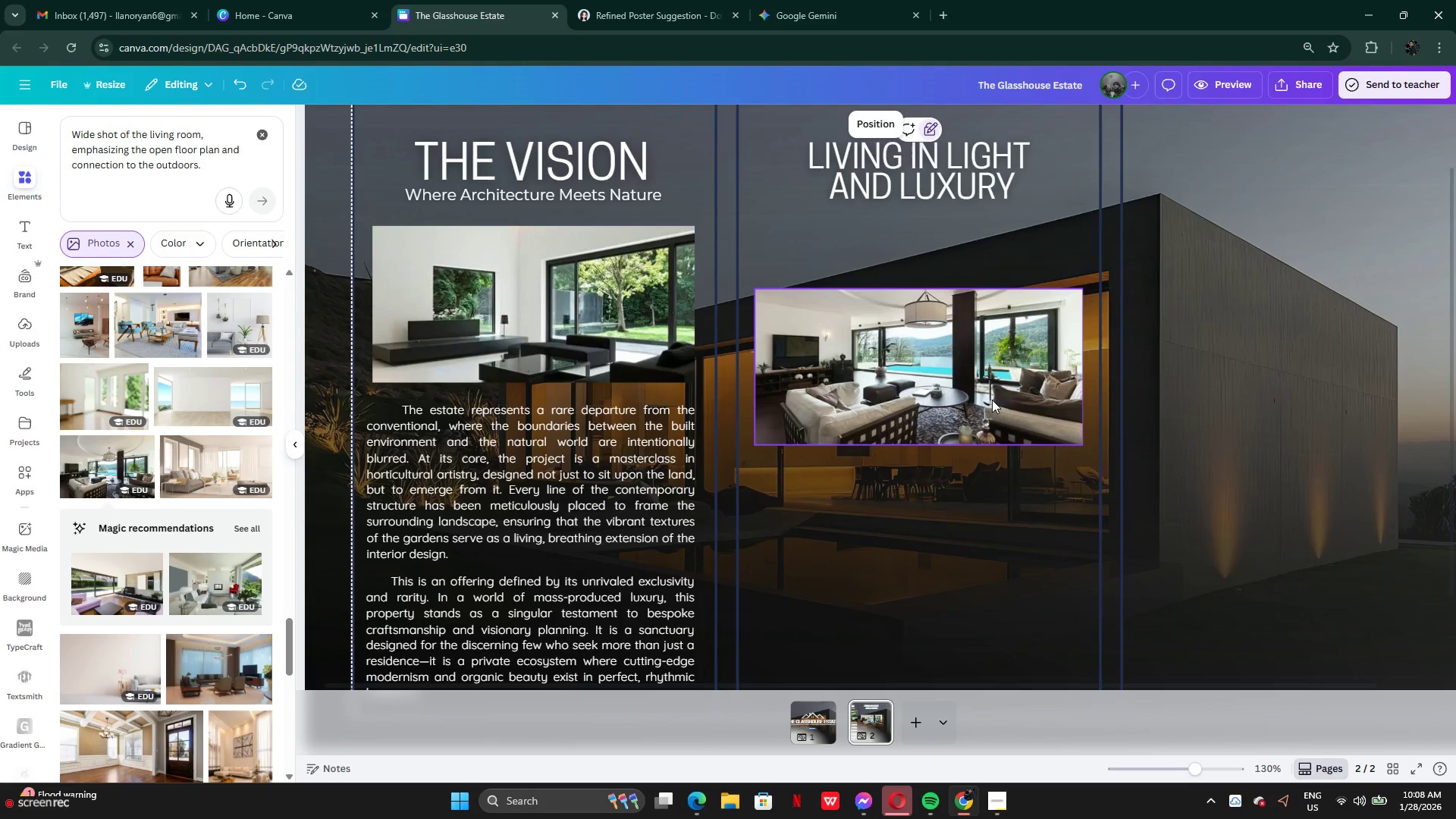 
wait(6.33)
 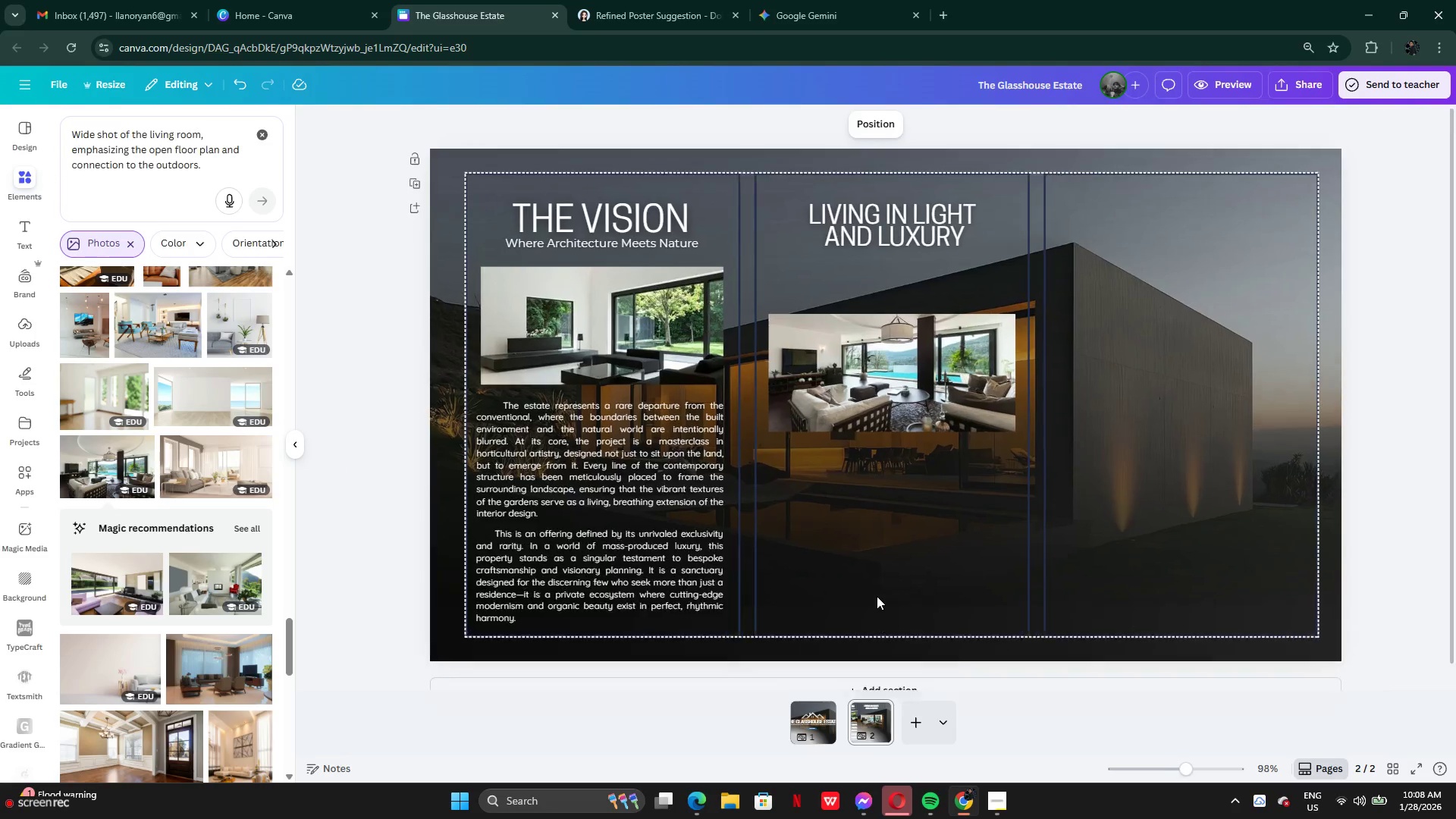 
left_click_drag(start_coordinate=[992, 397], to_coordinate=[1003, 396])
 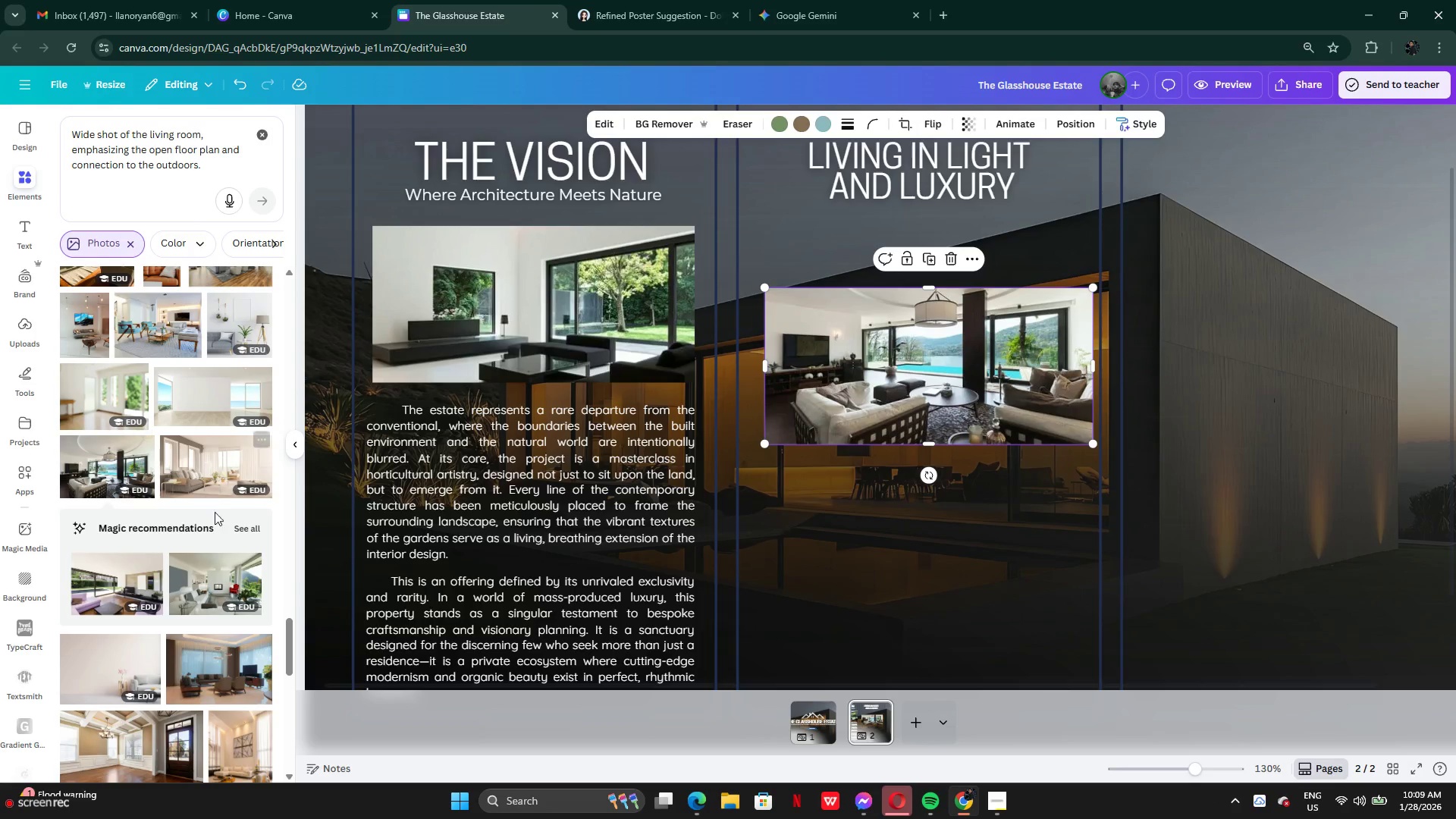 
scroll: coordinate [135, 583], scroll_direction: down, amount: 18.0
 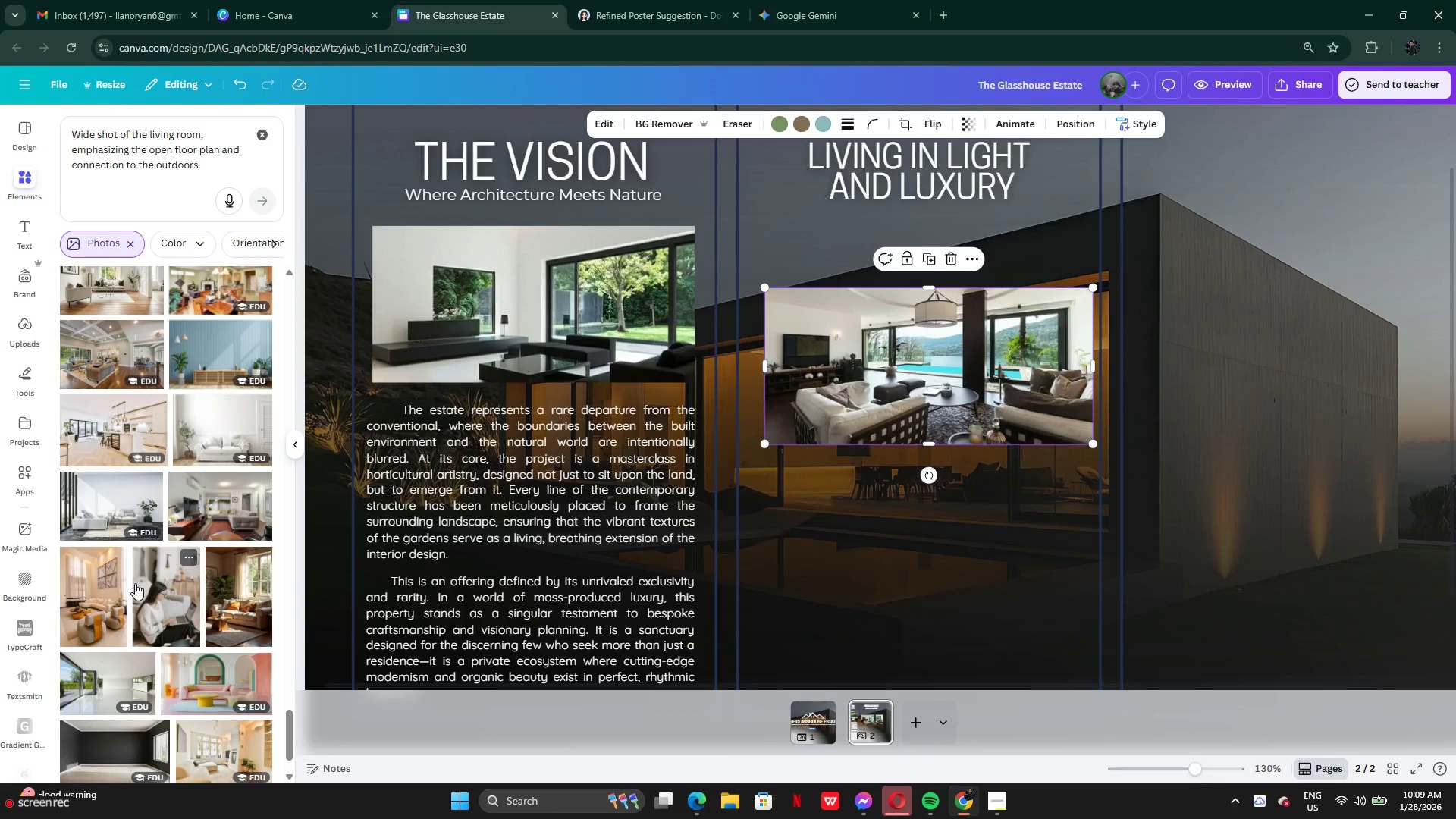 
mouse_move([121, 433])
 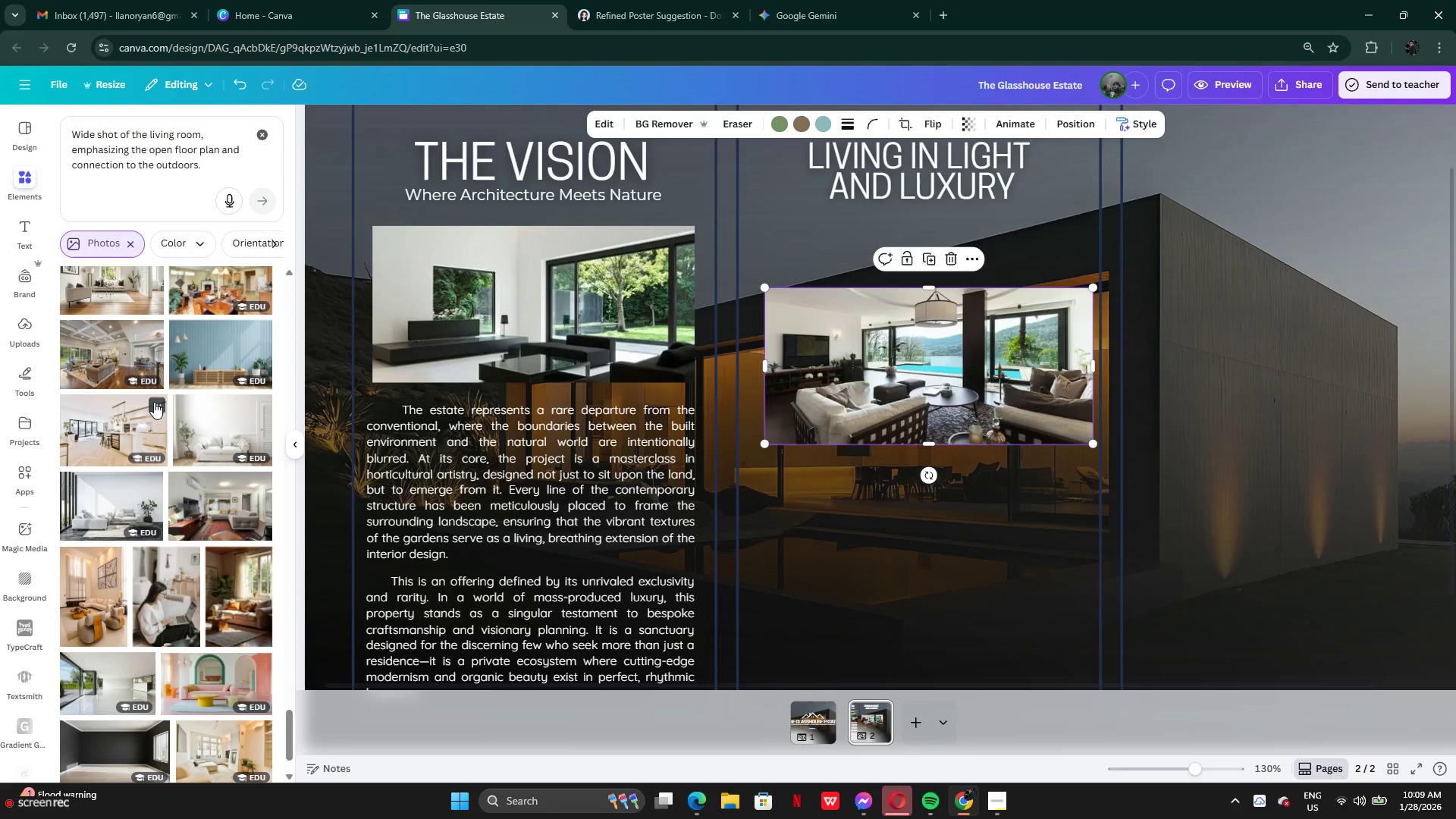 
left_click([154, 402])
 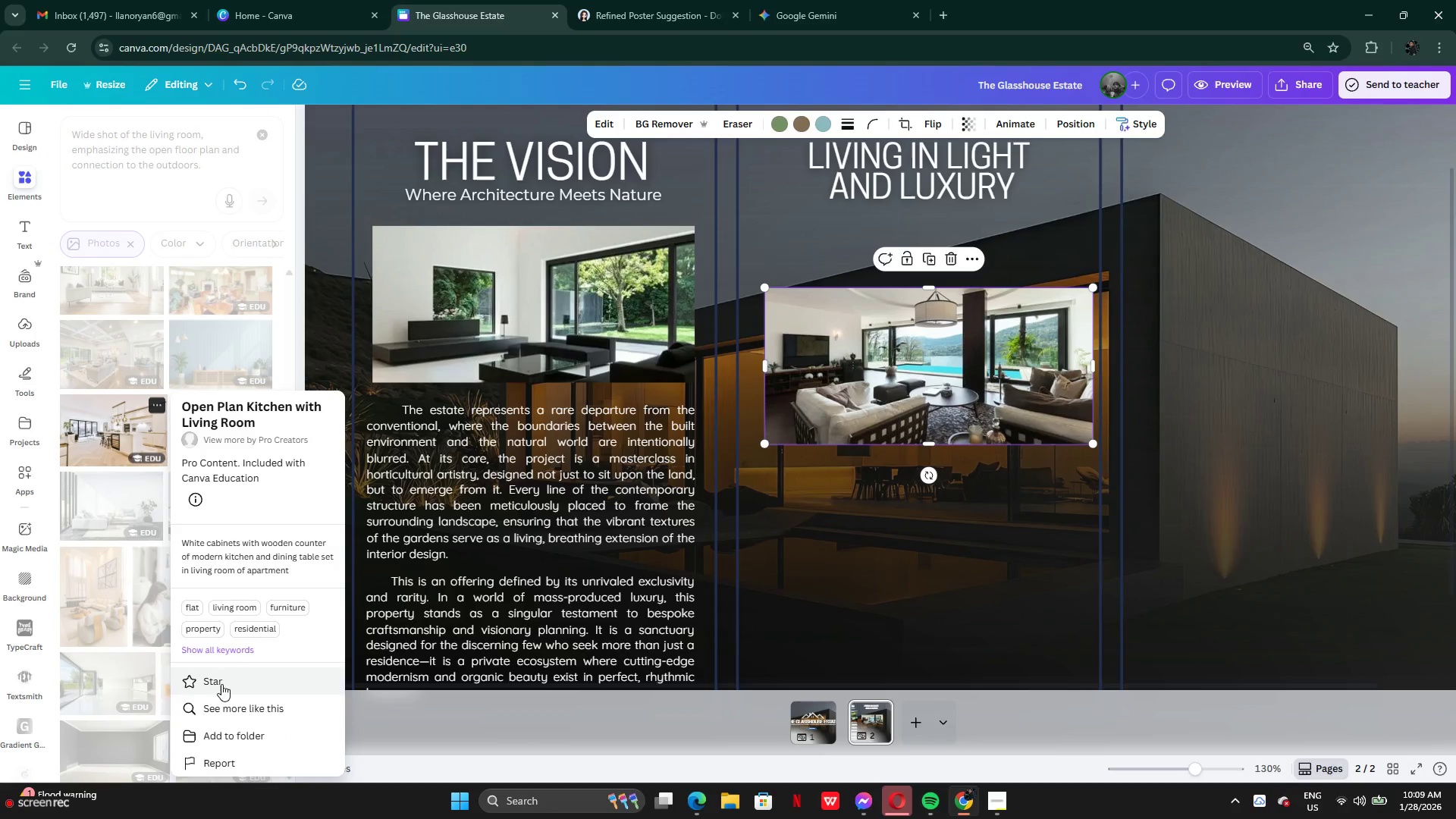 
left_click([217, 711])
 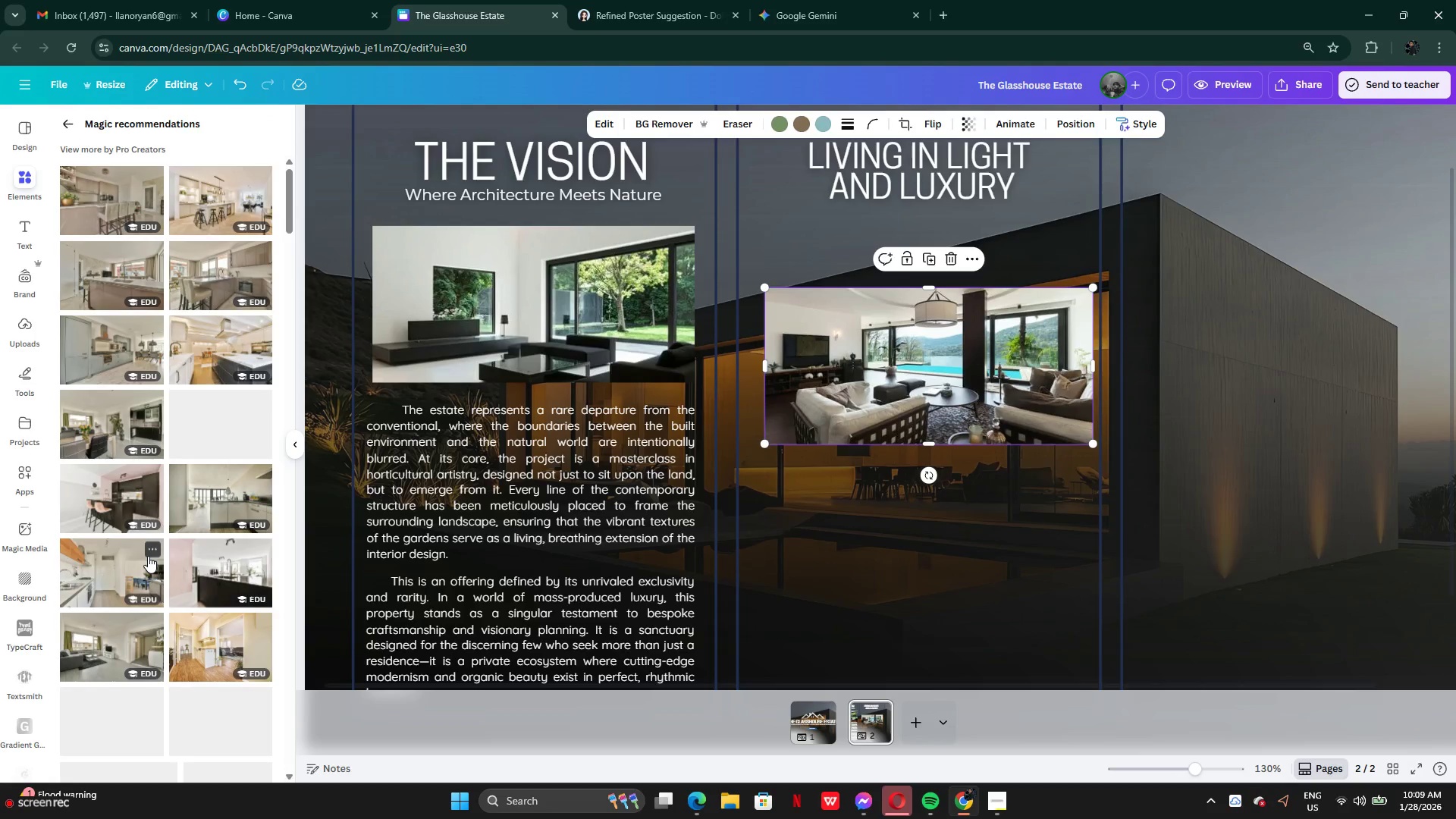 
mouse_move([223, 315])
 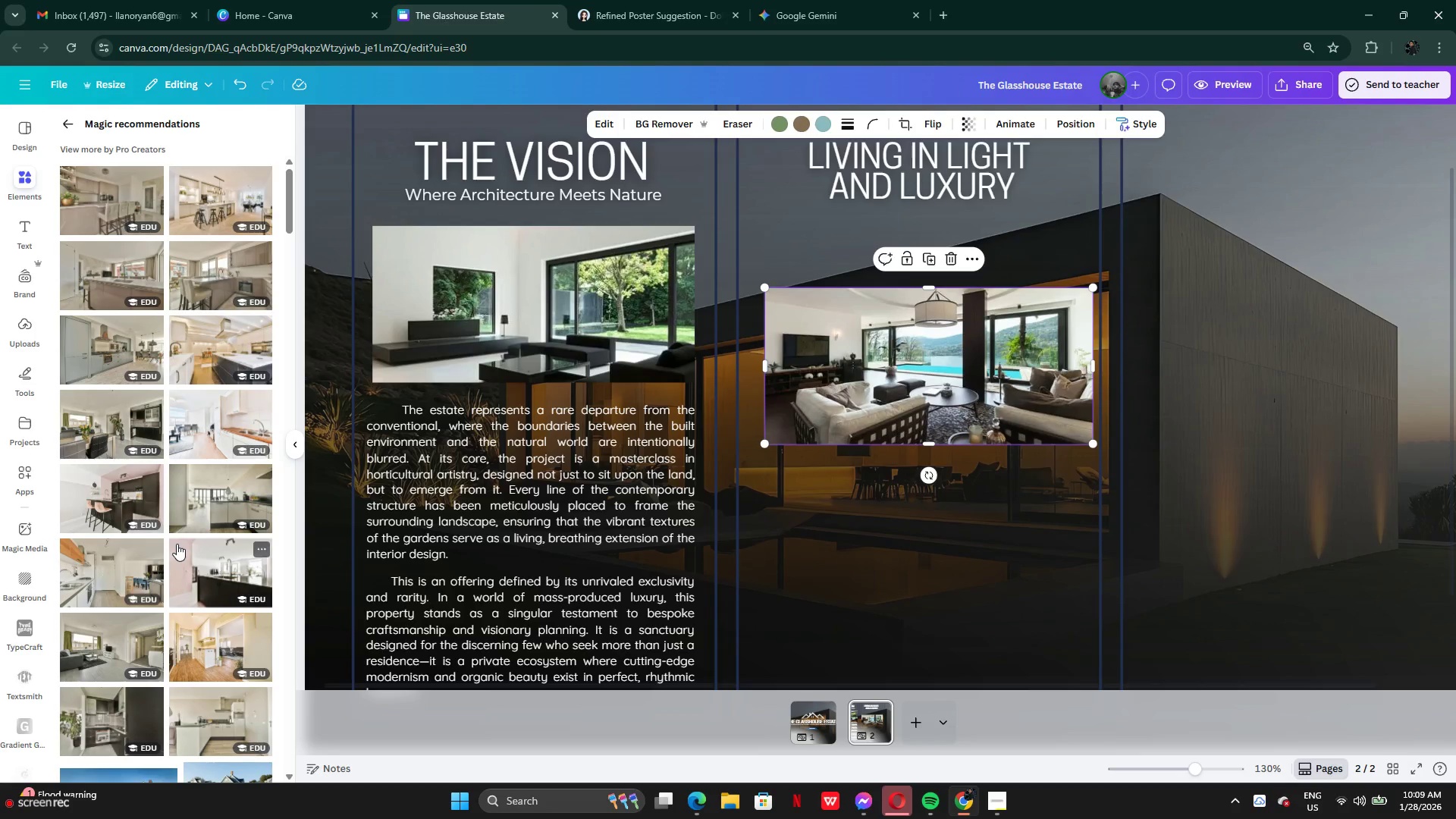 
scroll: coordinate [173, 658], scroll_direction: down, amount: 10.0
 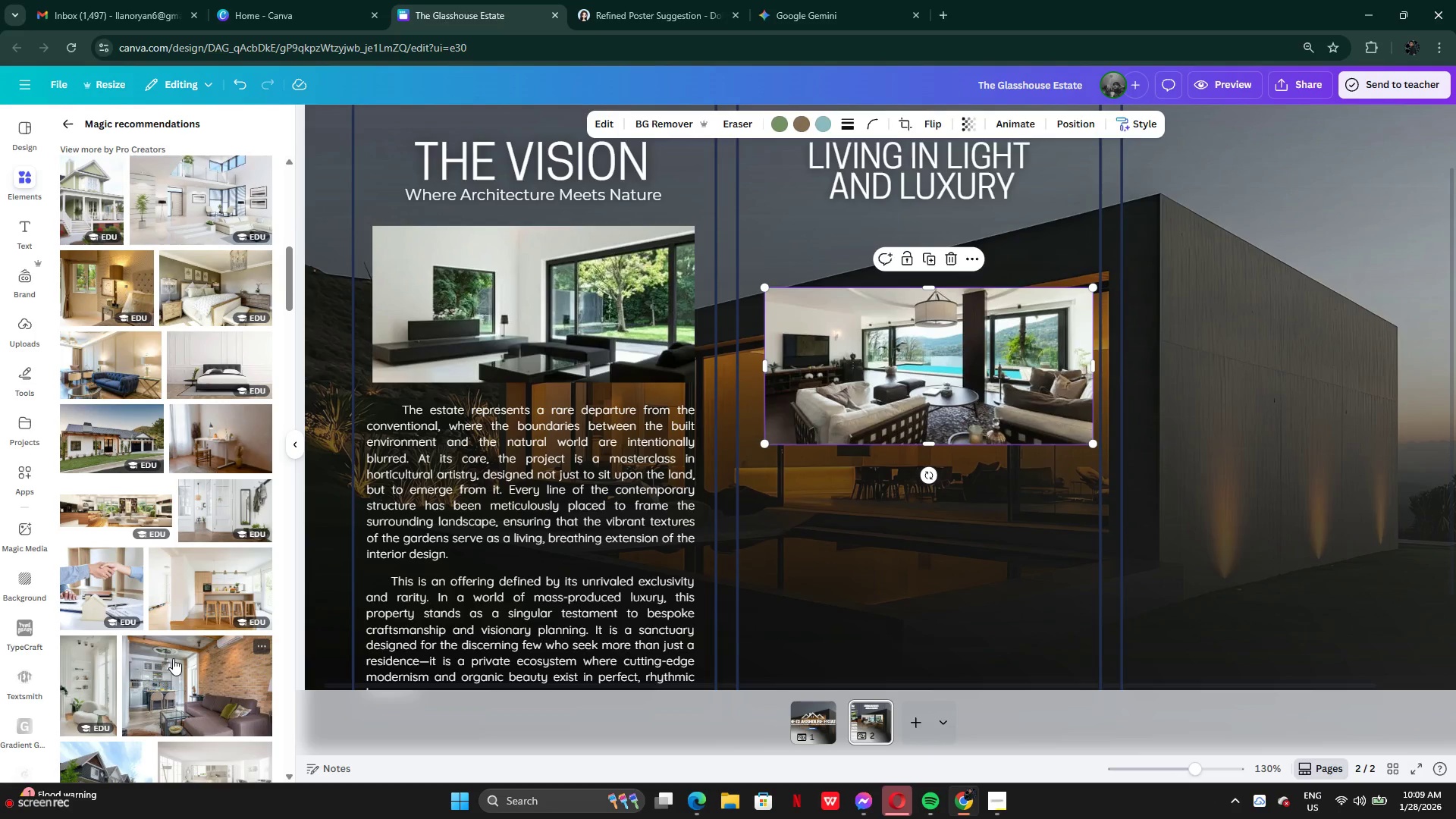 
scroll: coordinate [191, 650], scroll_direction: down, amount: 6.0
 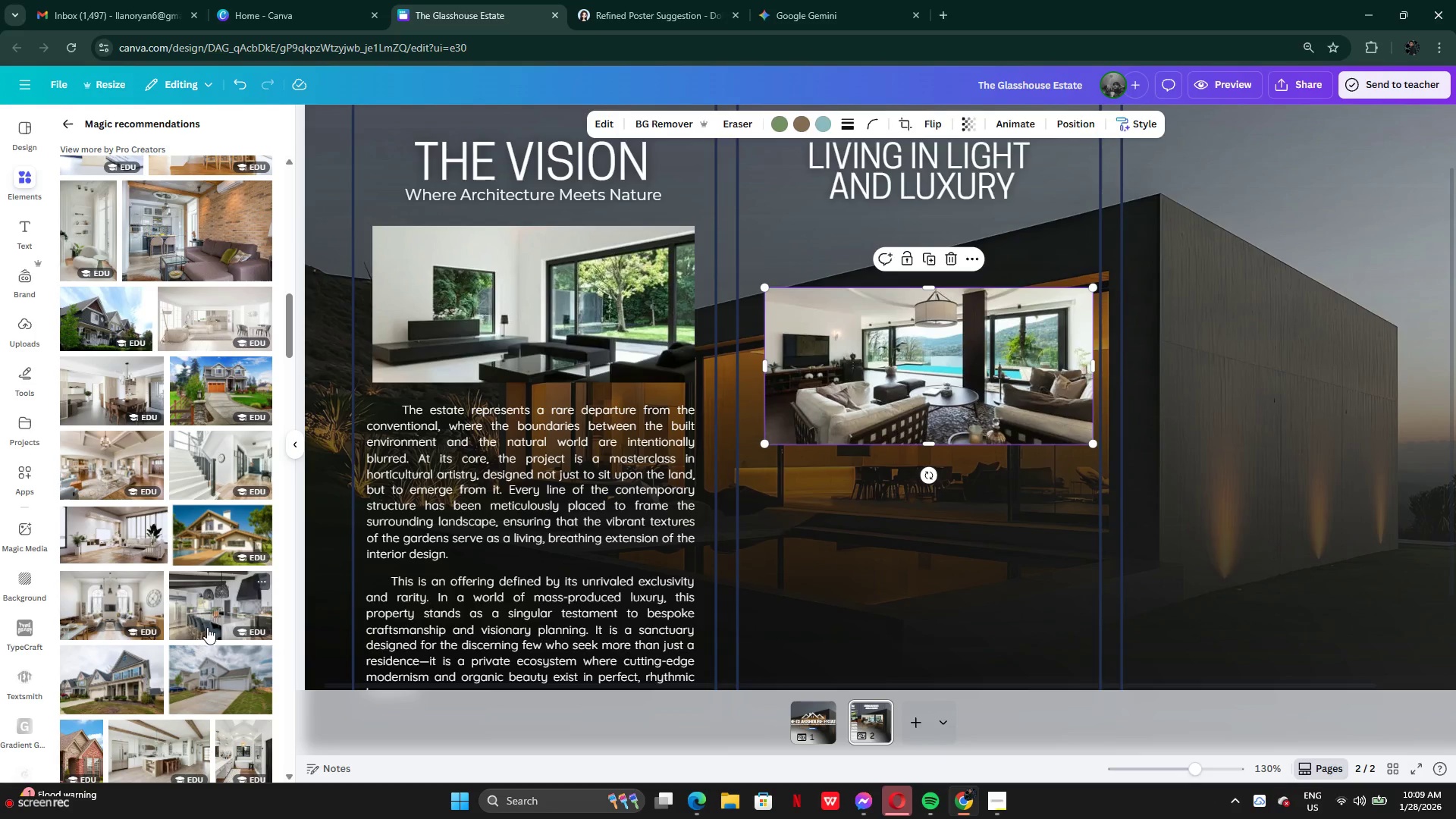 
left_click([210, 618])
 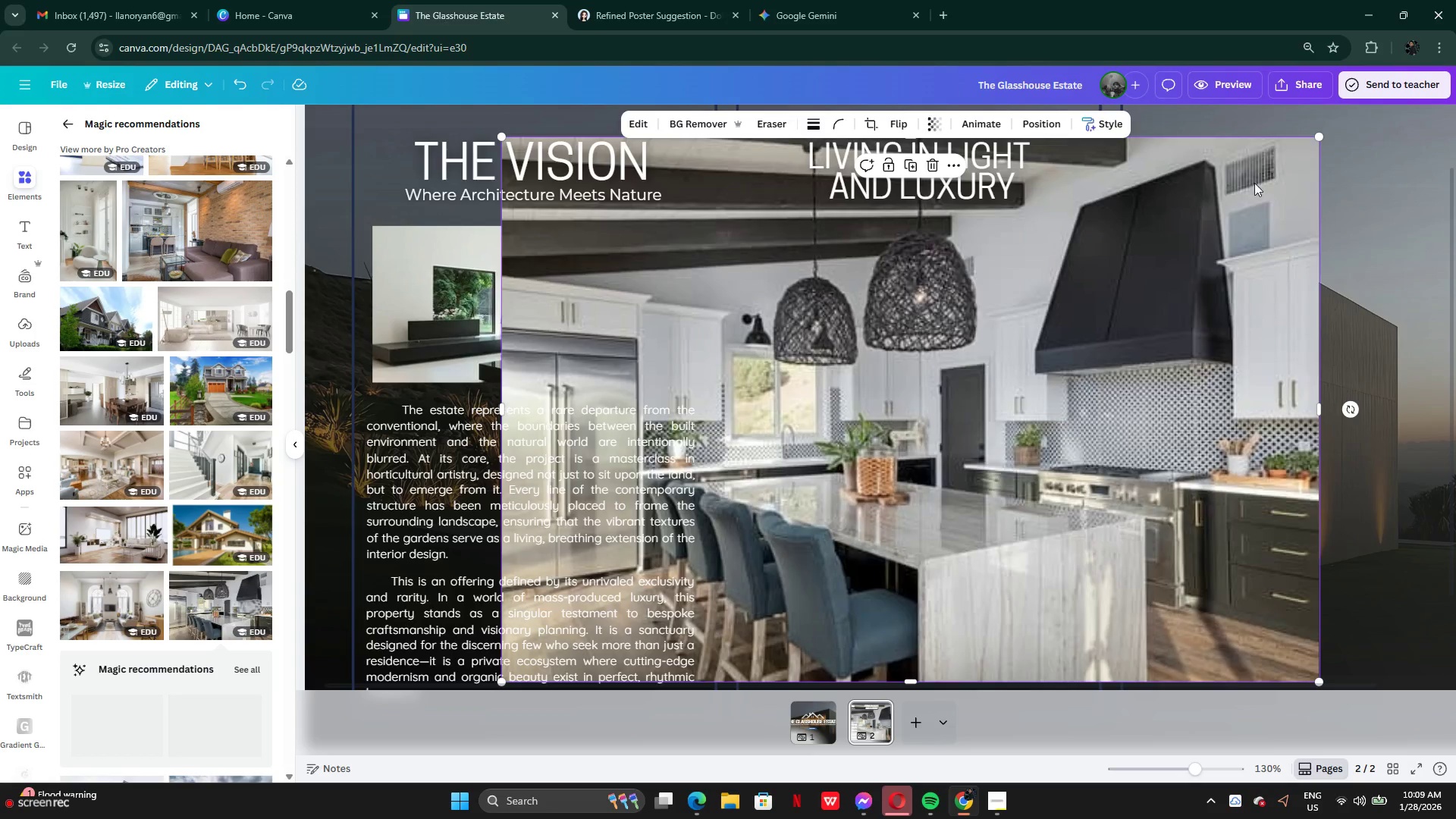 
left_click_drag(start_coordinate=[1320, 138], to_coordinate=[921, 469])
 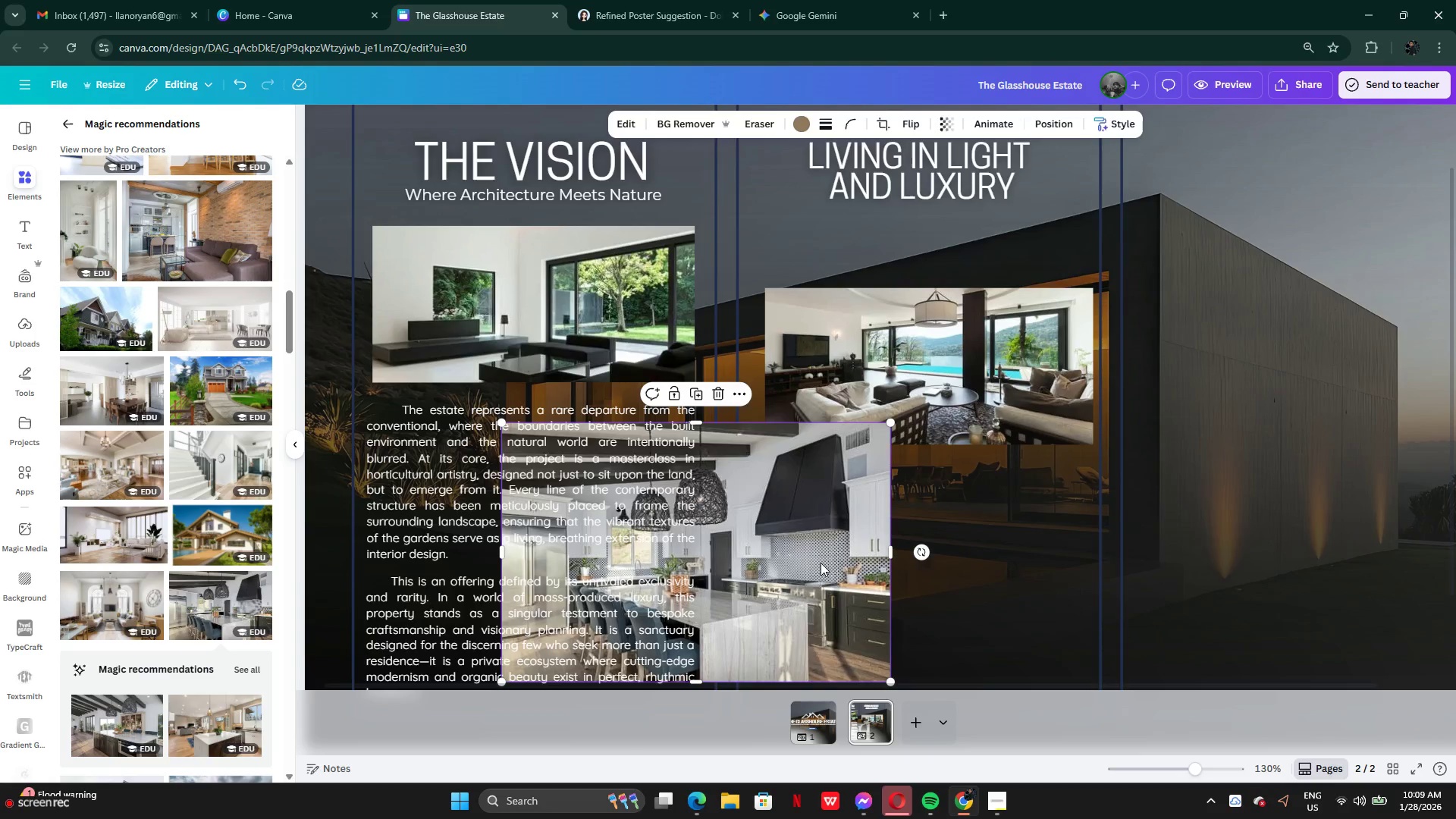 
left_click_drag(start_coordinate=[821, 563], to_coordinate=[1094, 447])
 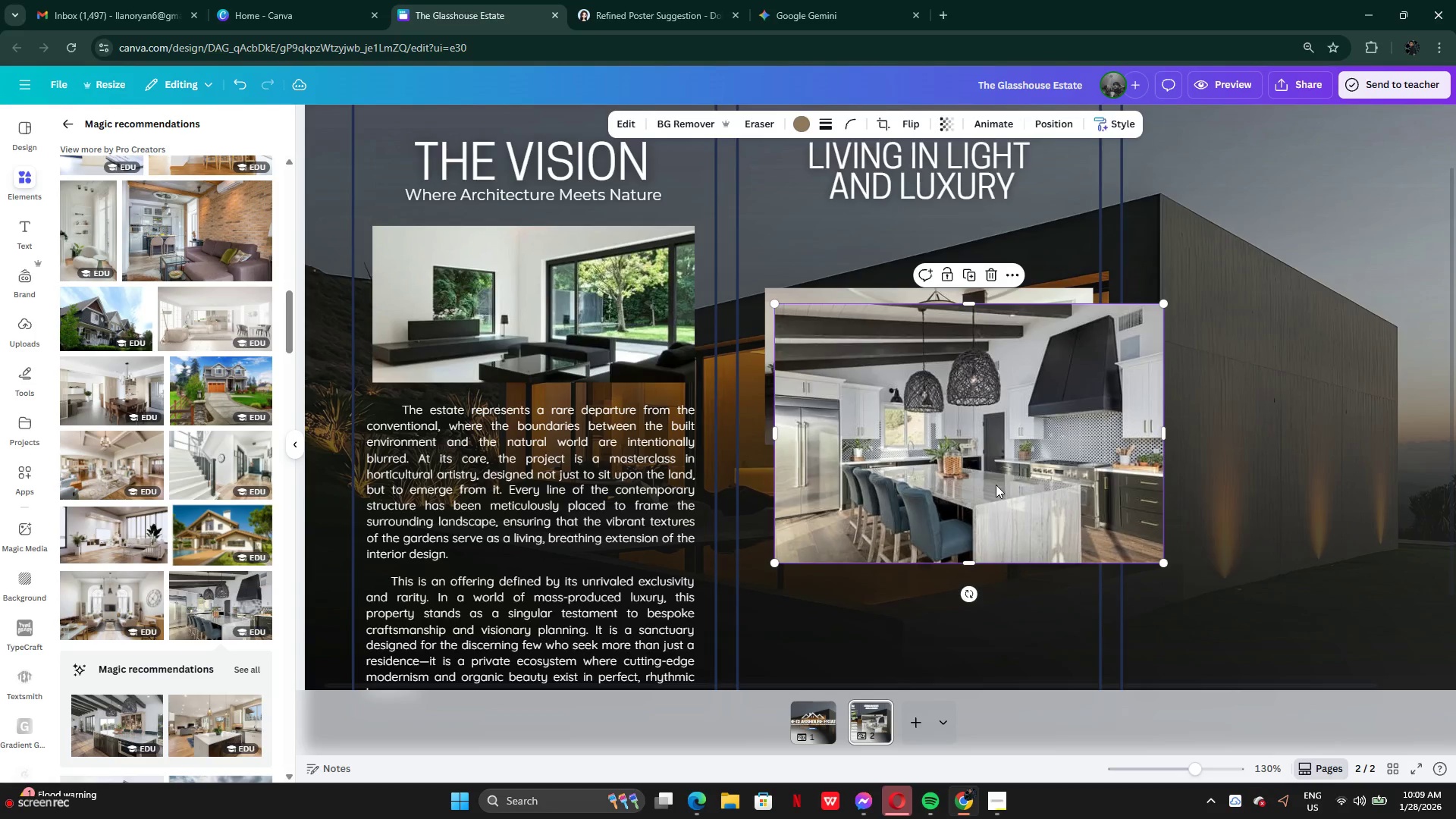 
left_click_drag(start_coordinate=[995, 484], to_coordinate=[987, 469])
 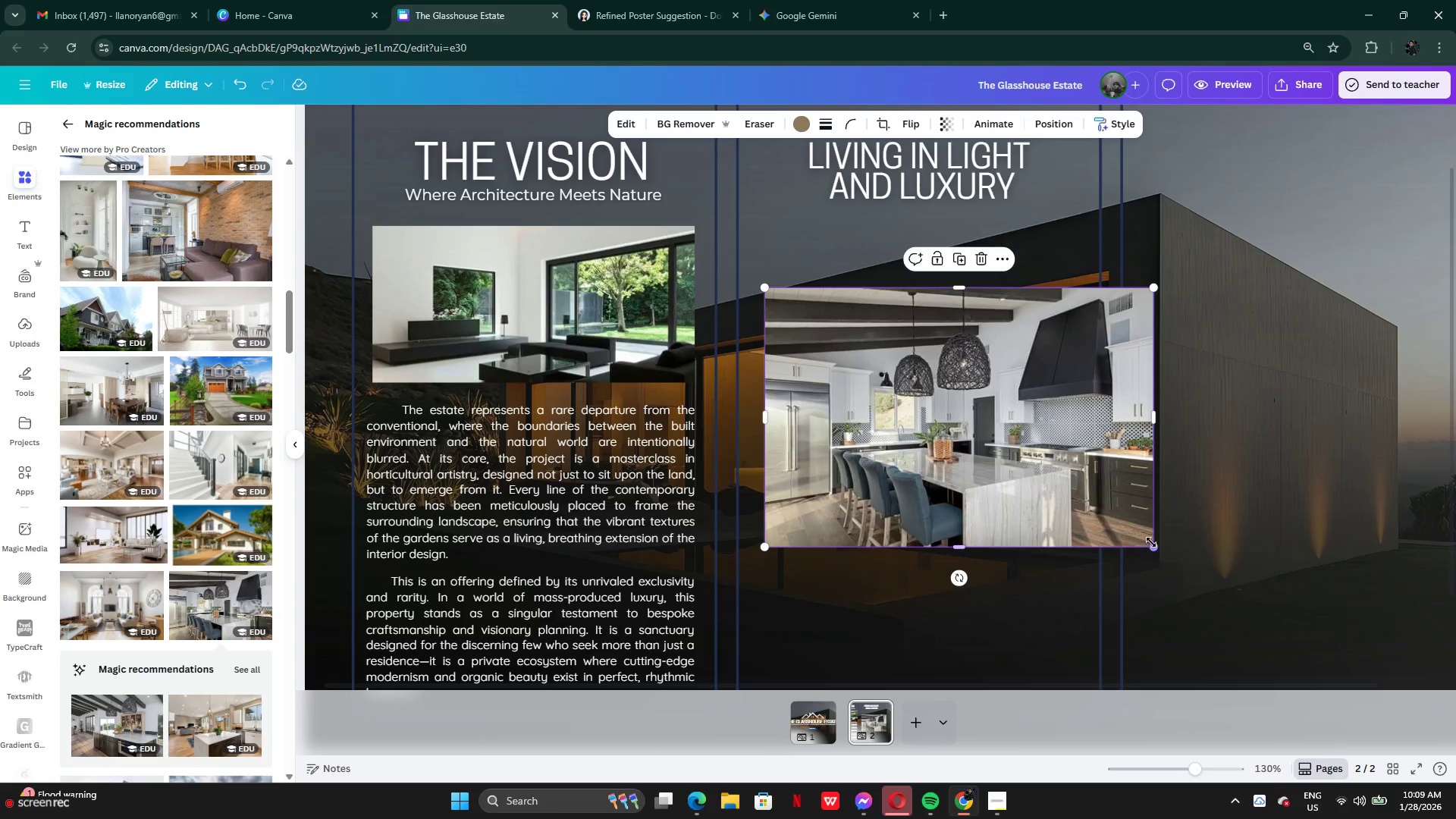 
left_click_drag(start_coordinate=[1153, 544], to_coordinate=[1011, 425])
 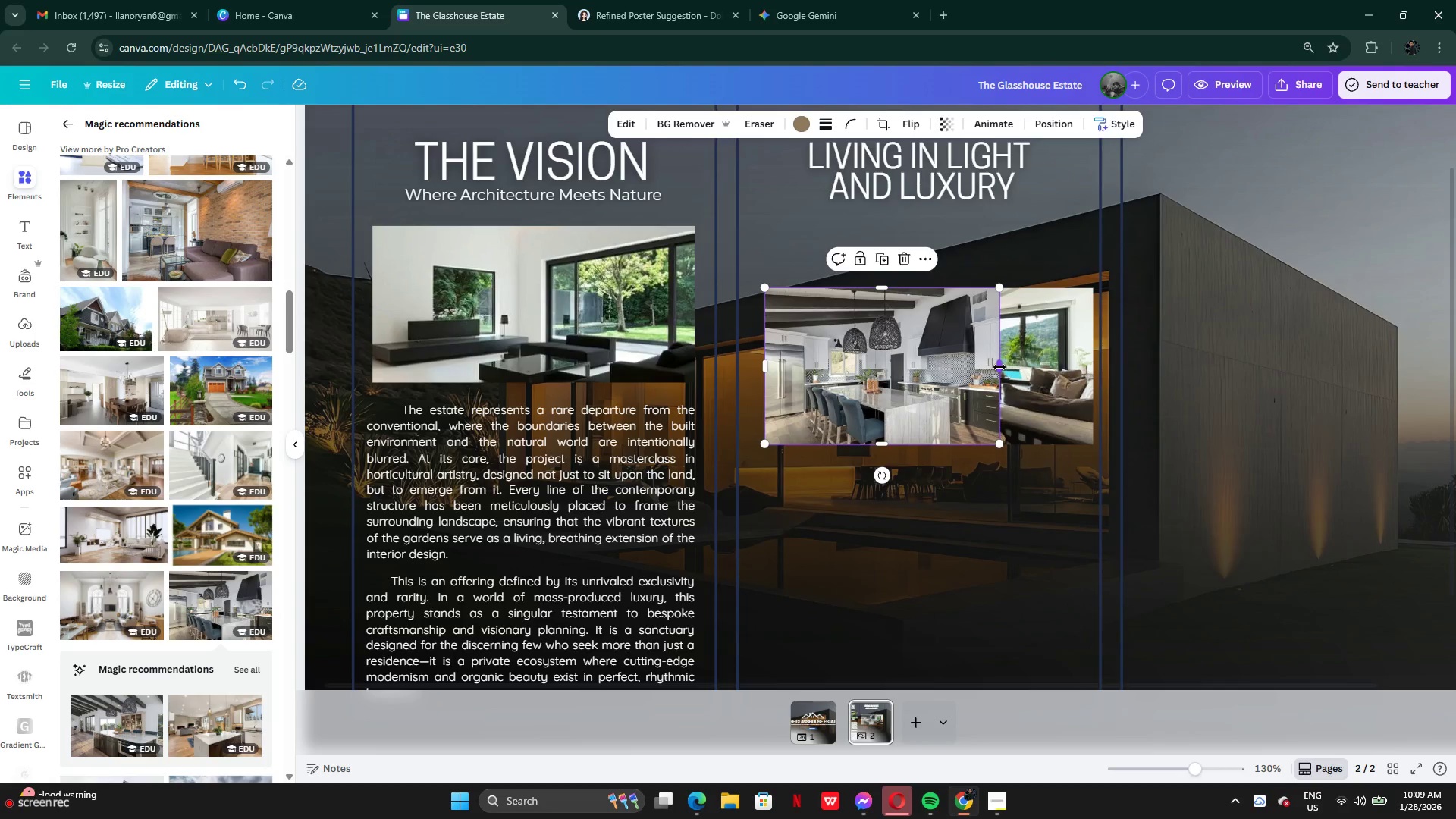 
left_click_drag(start_coordinate=[999, 367], to_coordinate=[1096, 375])
 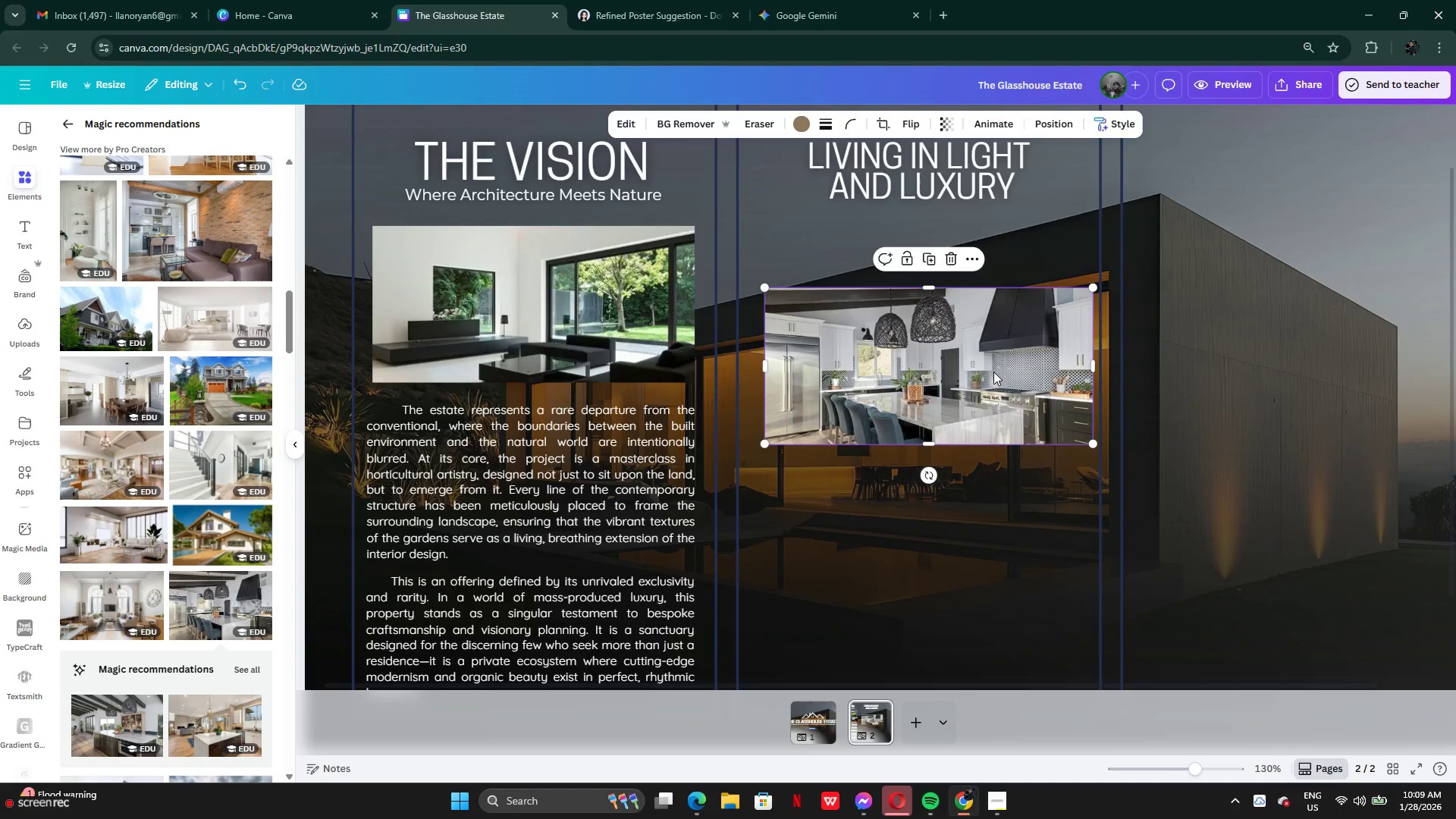 
double_click([993, 372])
 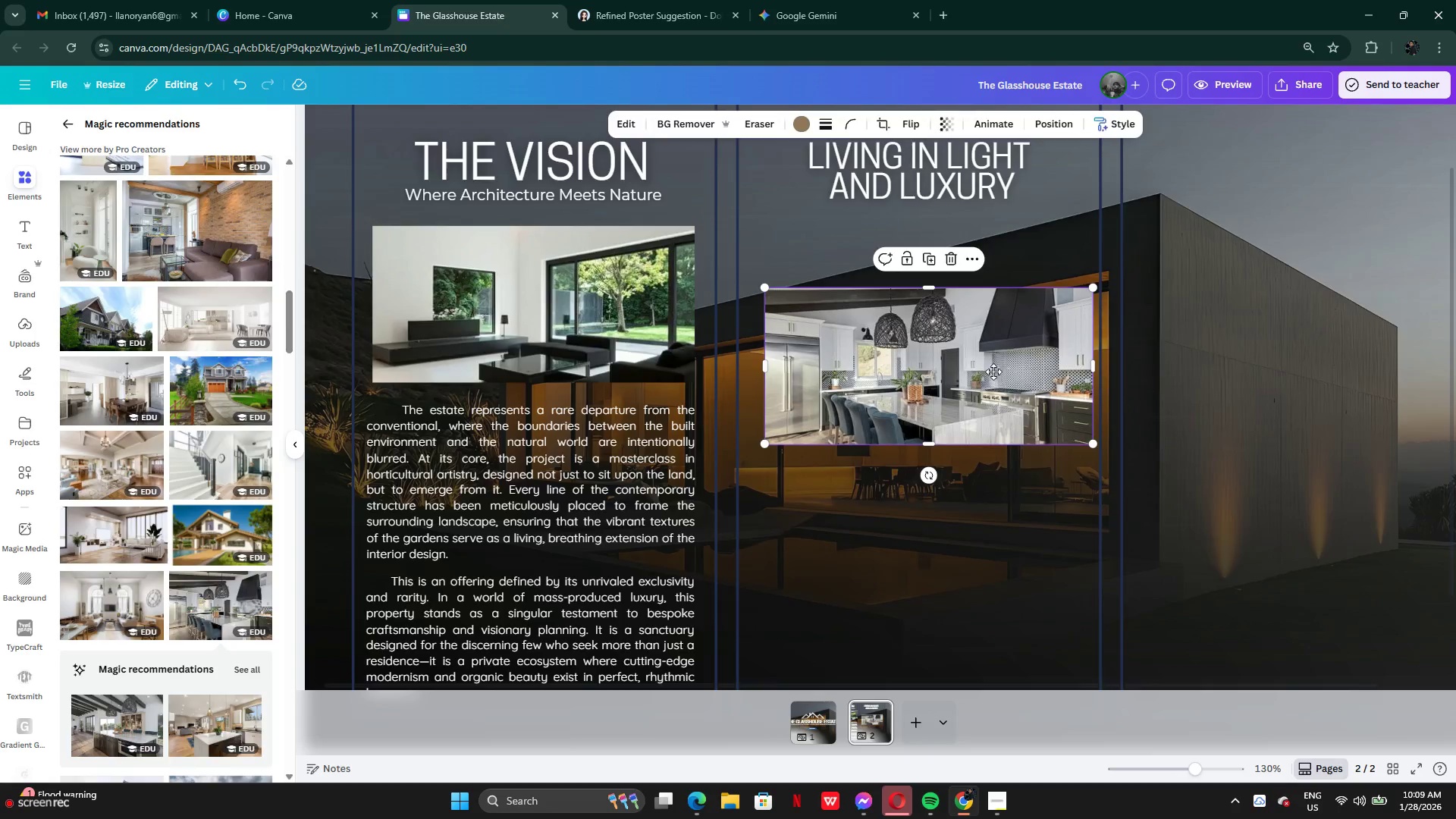 
left_click_drag(start_coordinate=[993, 372], to_coordinate=[997, 330])
 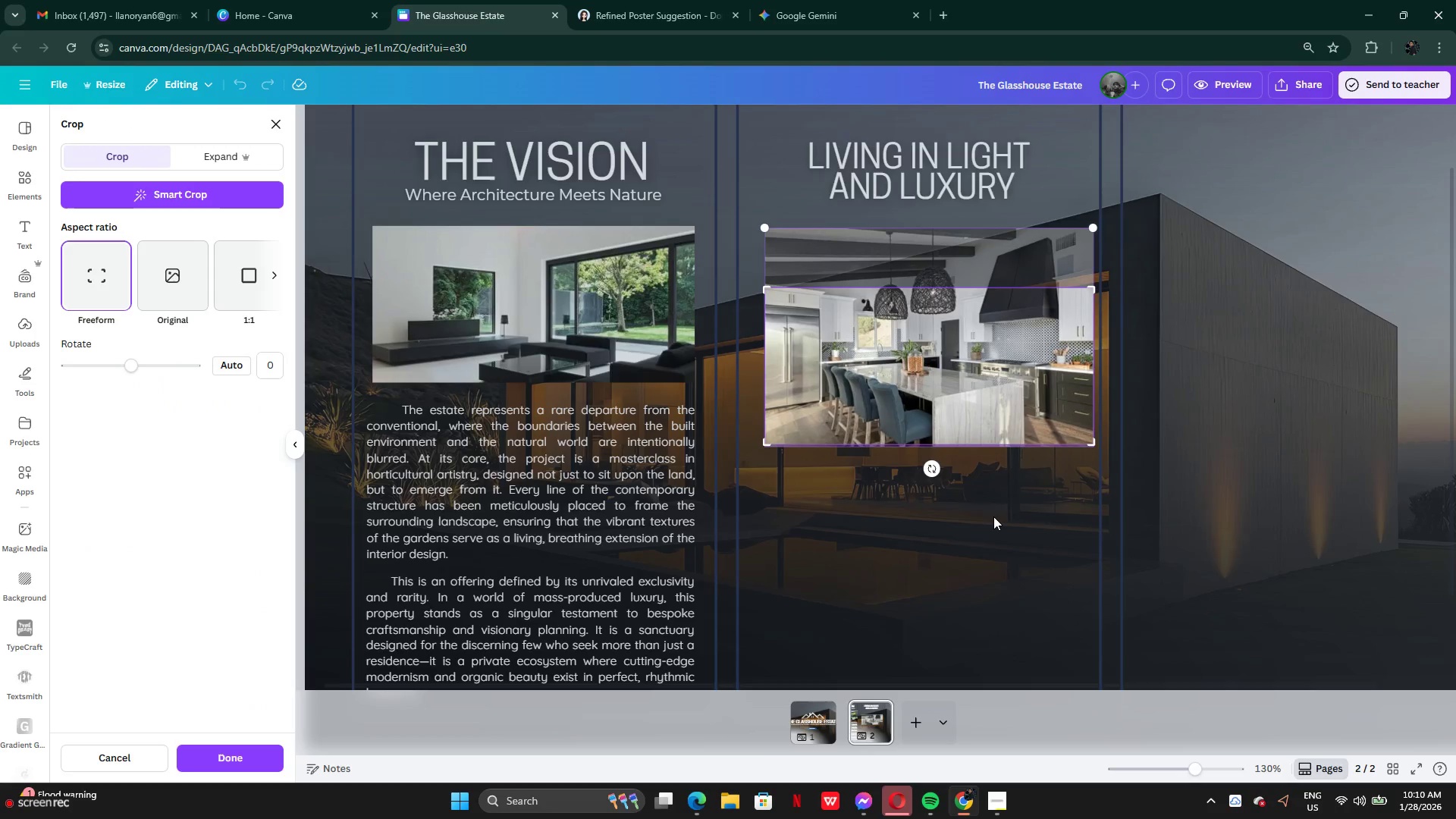 
left_click([993, 516])
 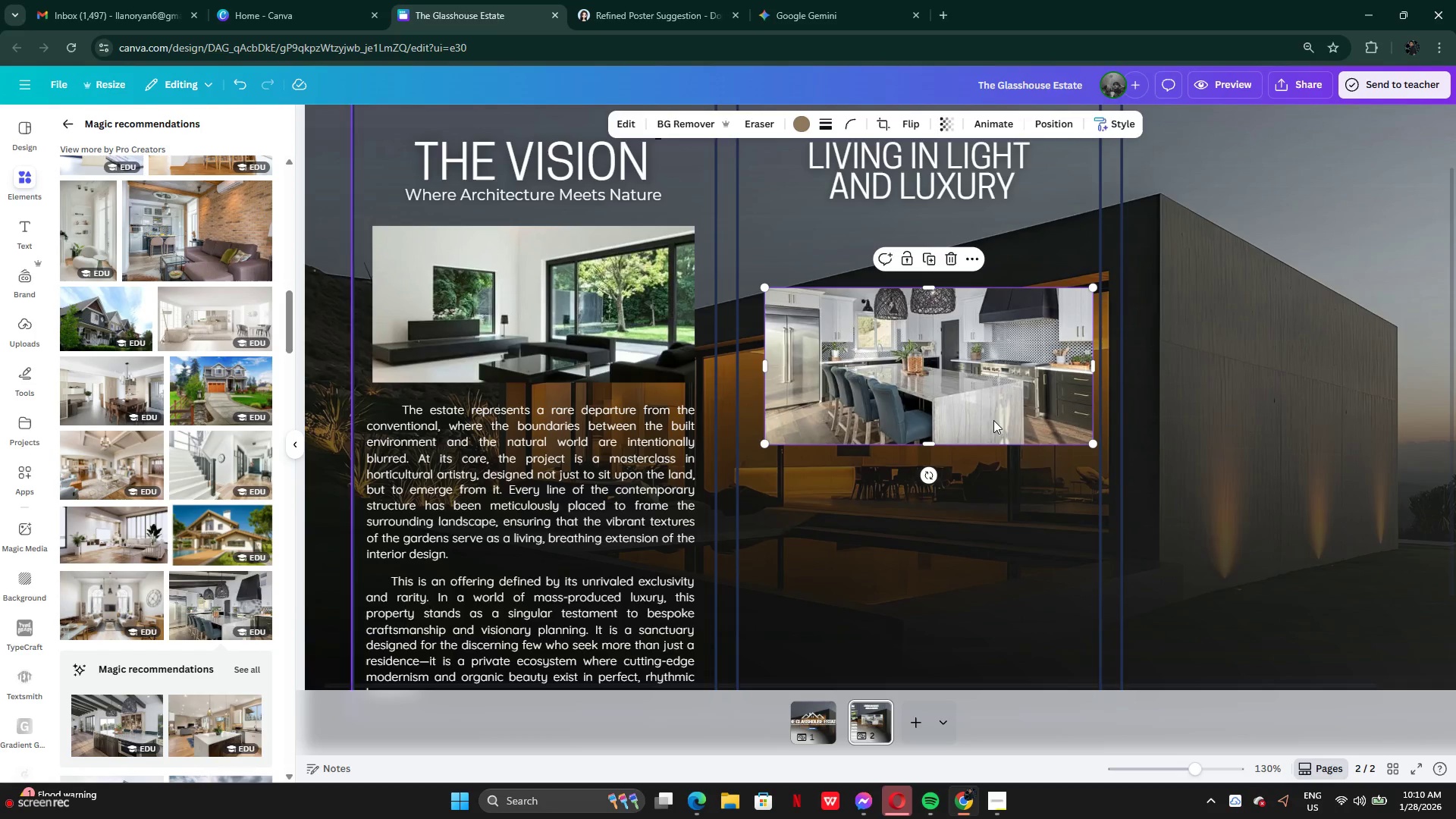 
left_click_drag(start_coordinate=[991, 406], to_coordinate=[971, 592])
 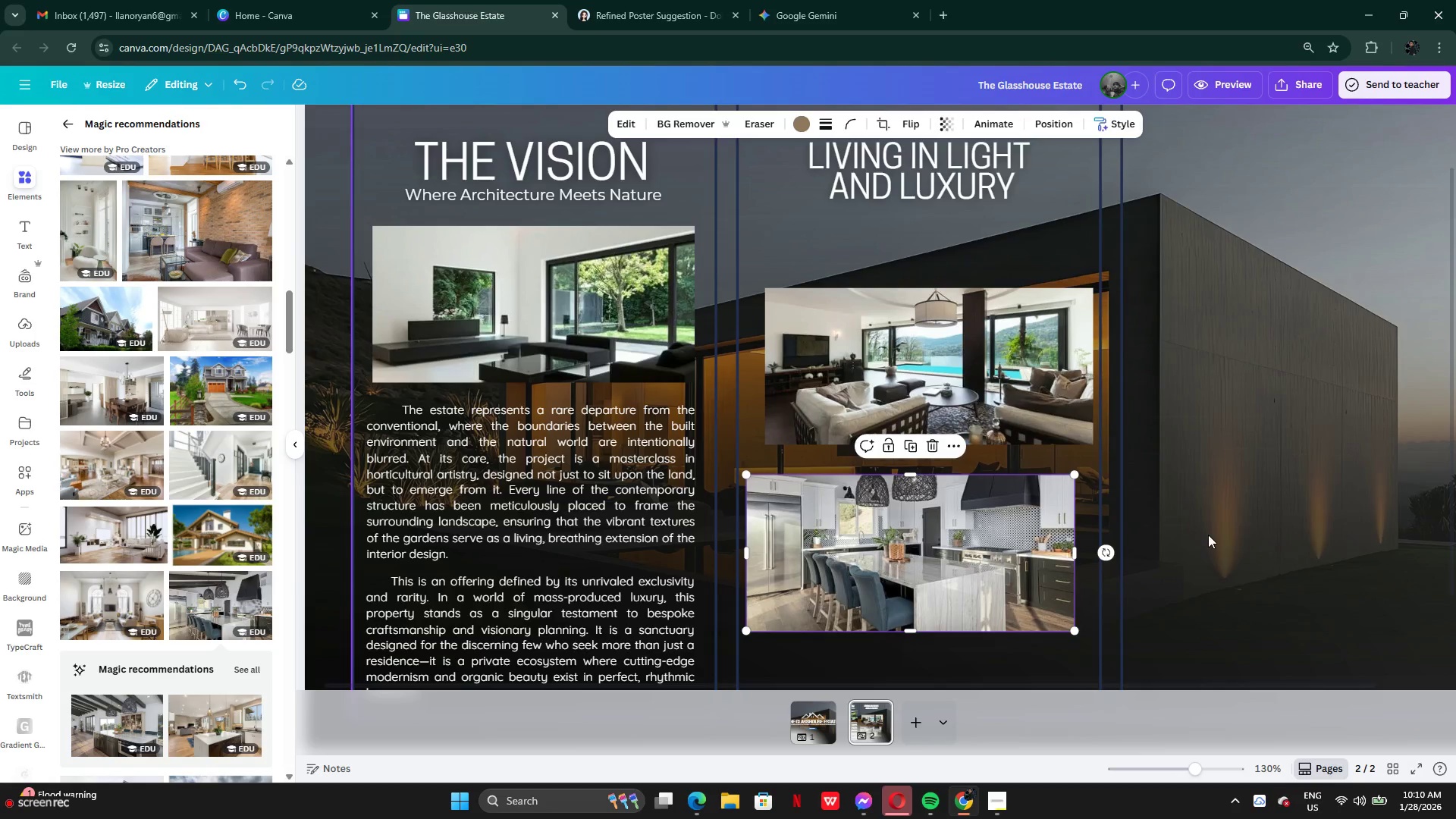 
left_click([1209, 534])
 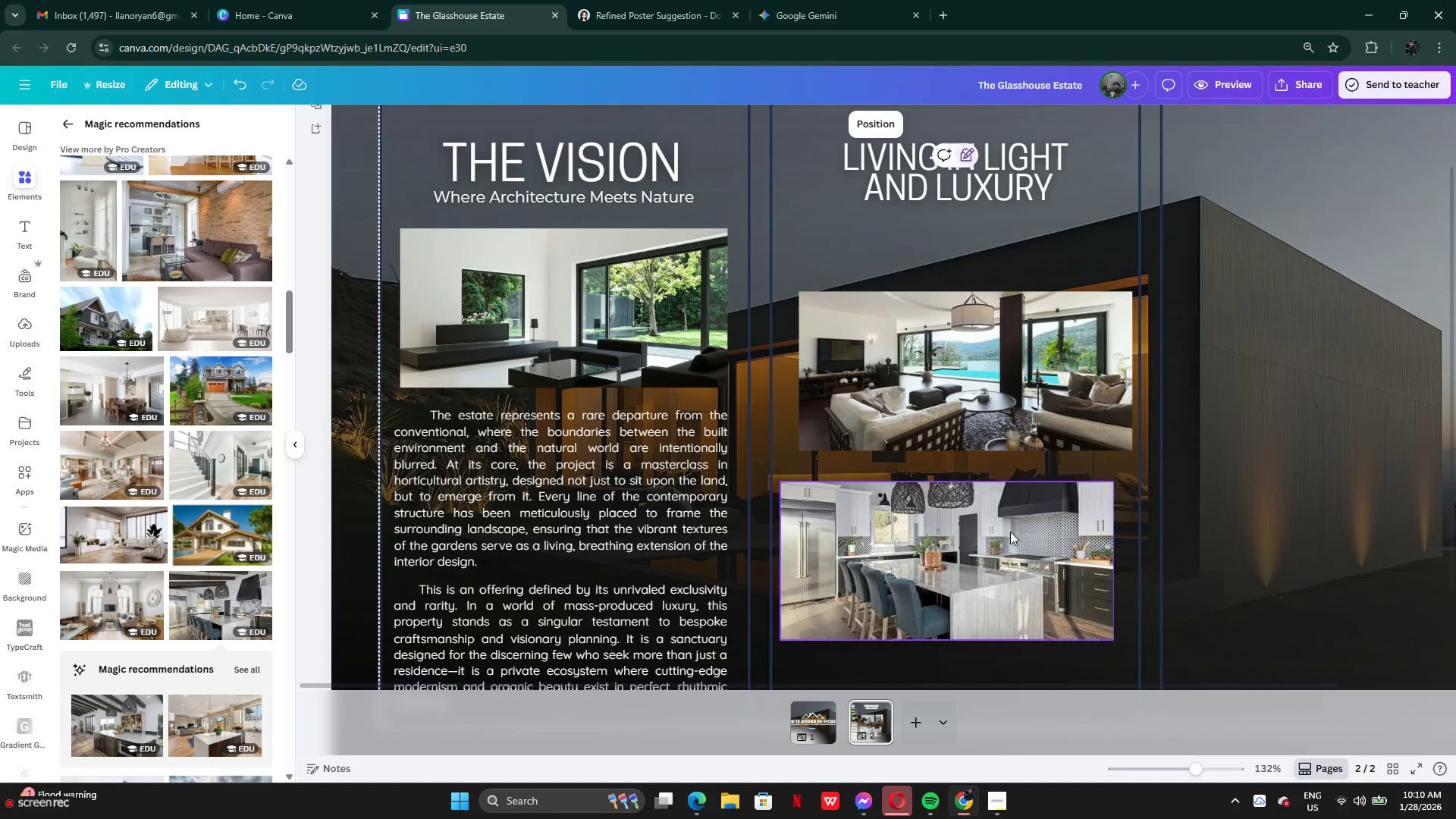 
left_click_drag(start_coordinate=[987, 384], to_coordinate=[976, 393])
 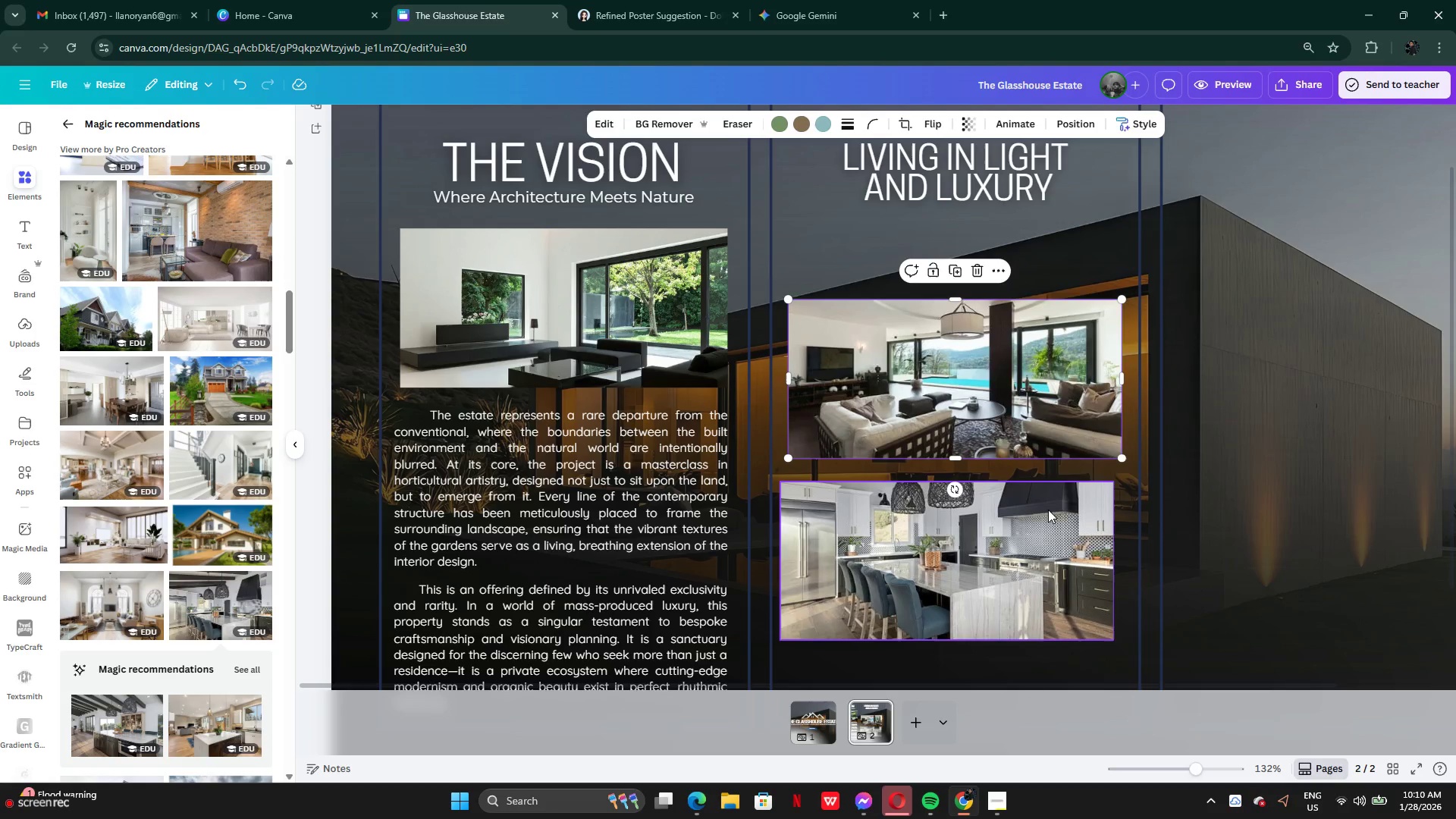 
left_click_drag(start_coordinate=[1047, 511], to_coordinate=[1056, 497])
 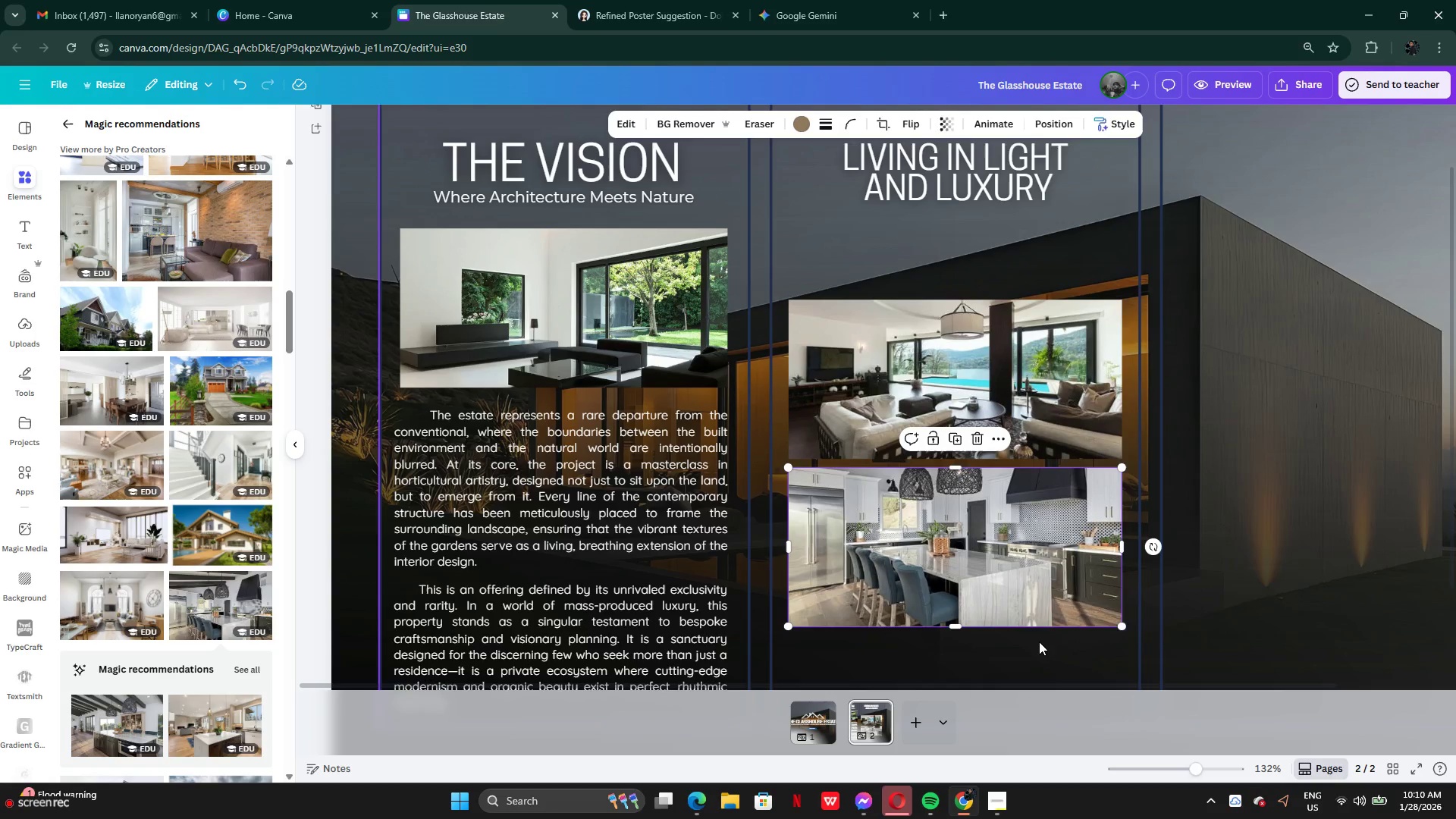 
left_click([1039, 642])
 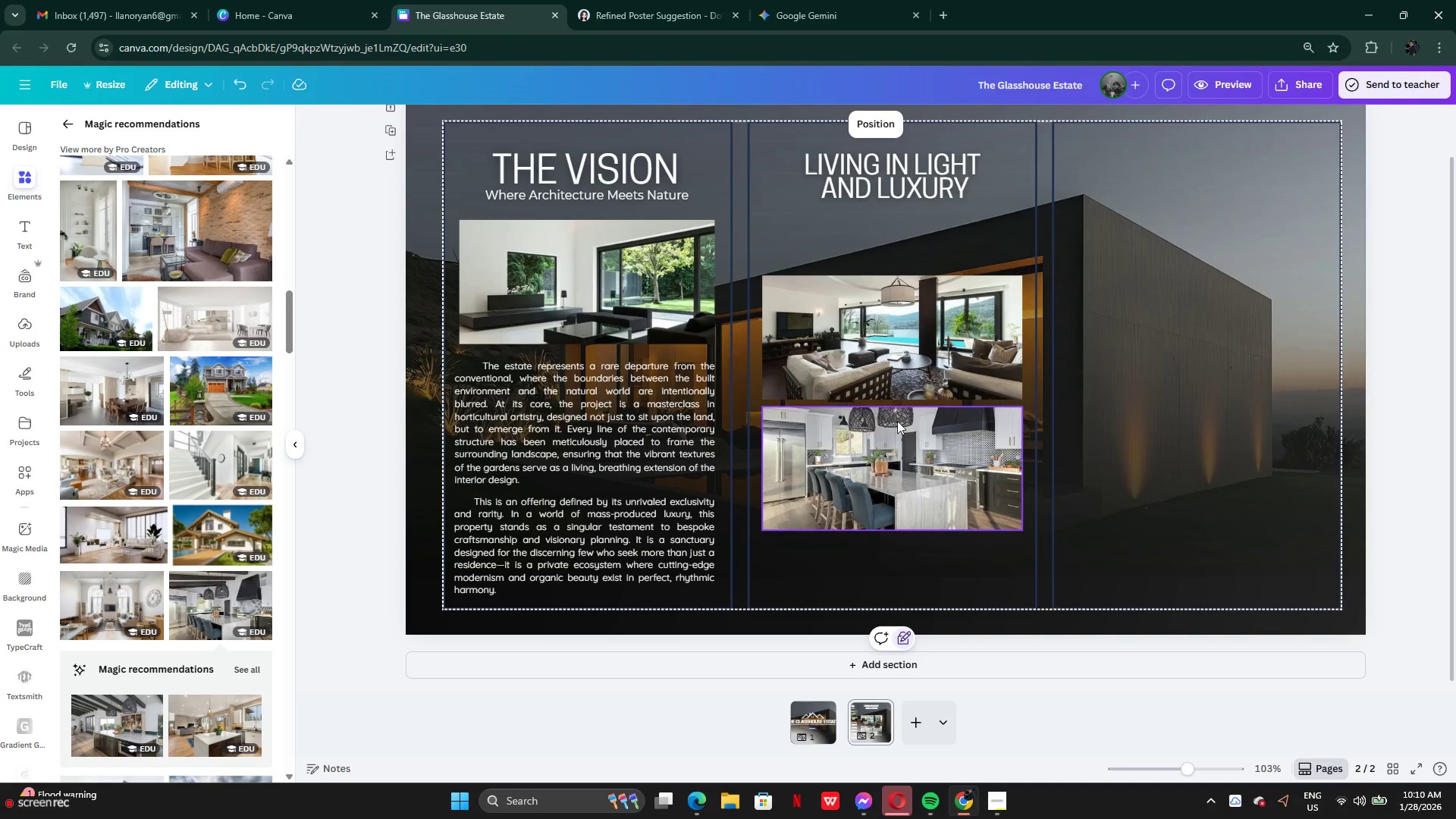 
left_click_drag(start_coordinate=[896, 487], to_coordinate=[900, 487])
 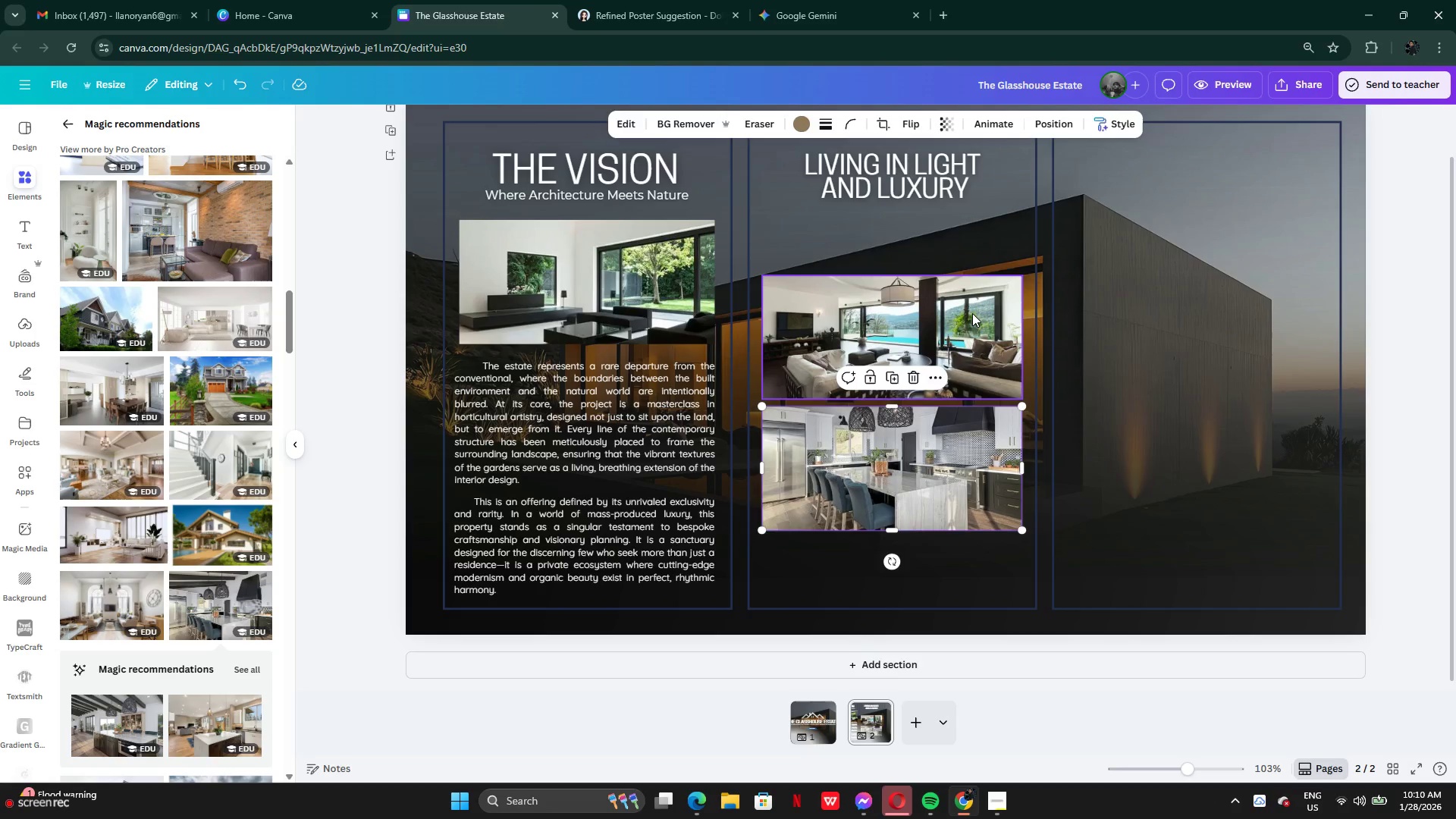 
left_click([972, 313])
 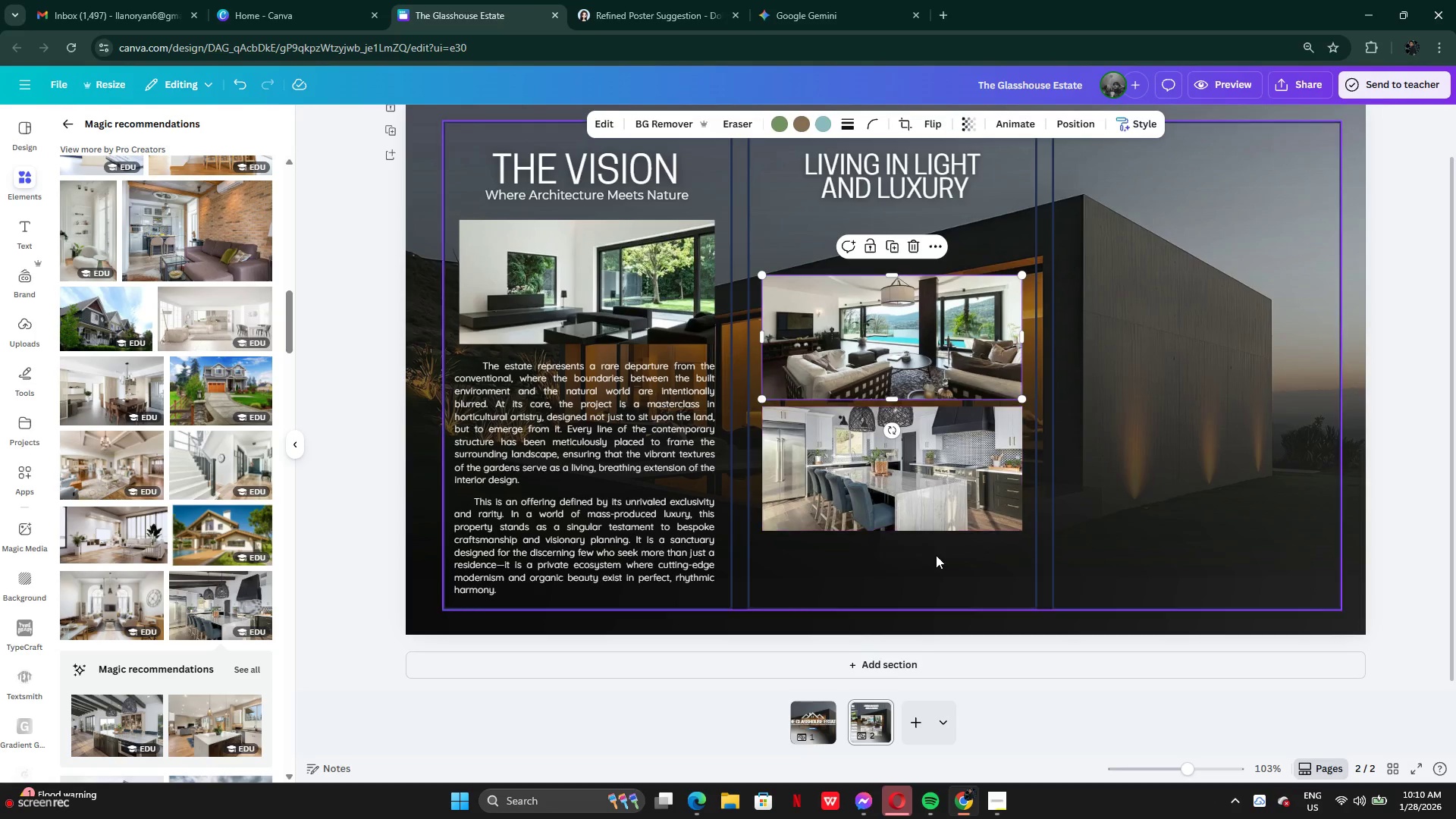 
left_click([936, 558])
 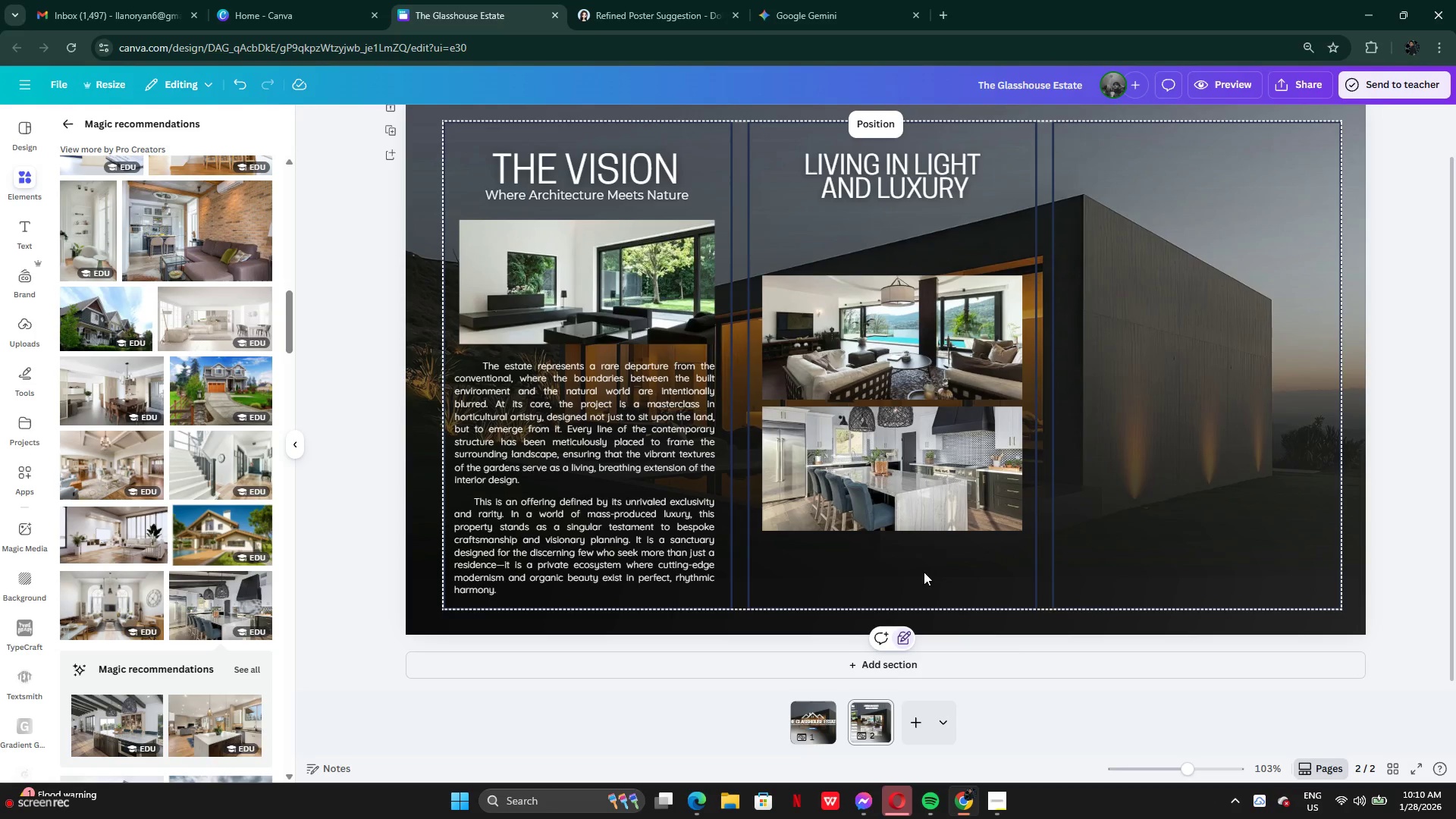 
left_click_drag(start_coordinate=[919, 558], to_coordinate=[899, 359])
 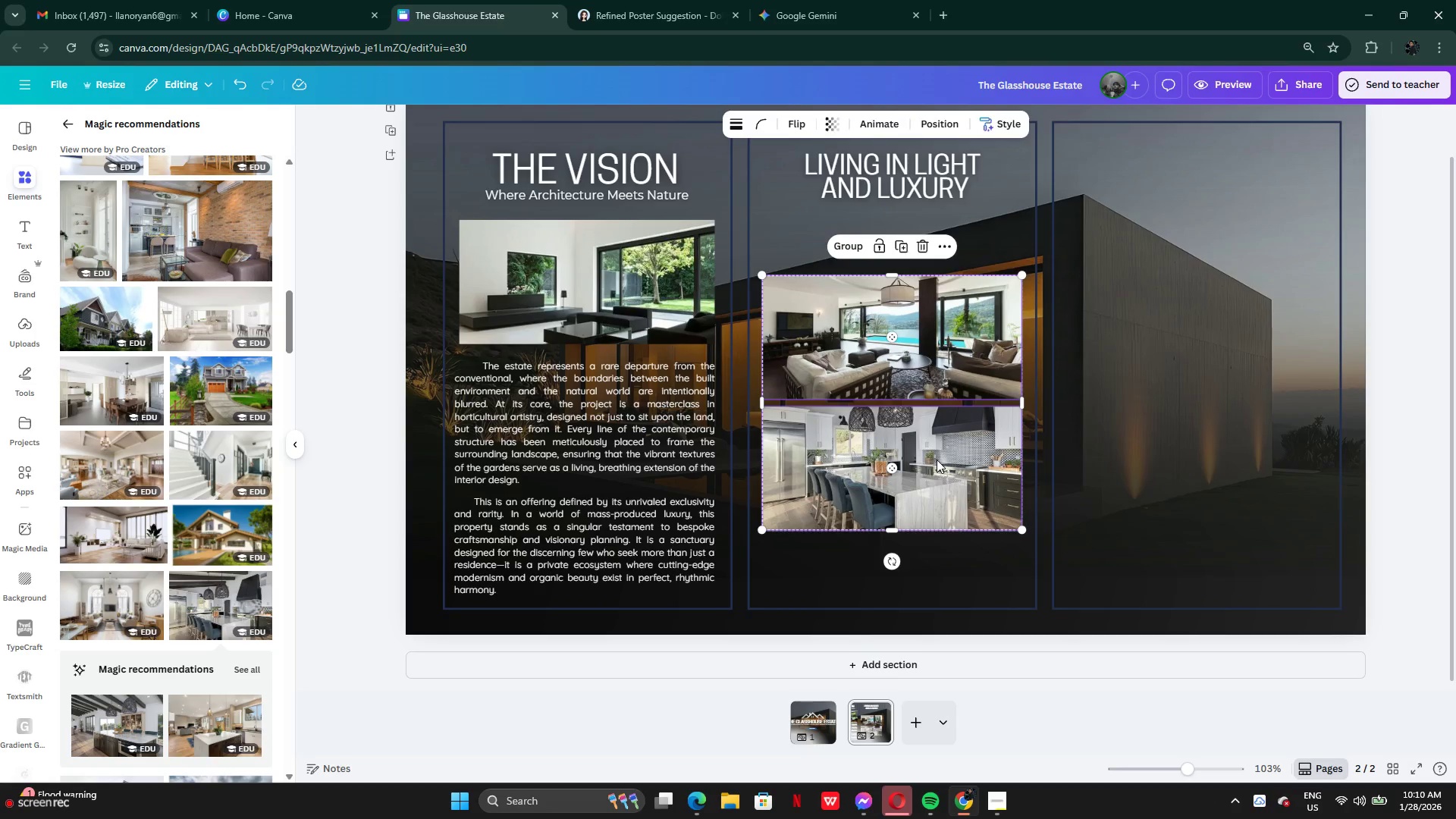 
left_click_drag(start_coordinate=[937, 460], to_coordinate=[937, 406])
 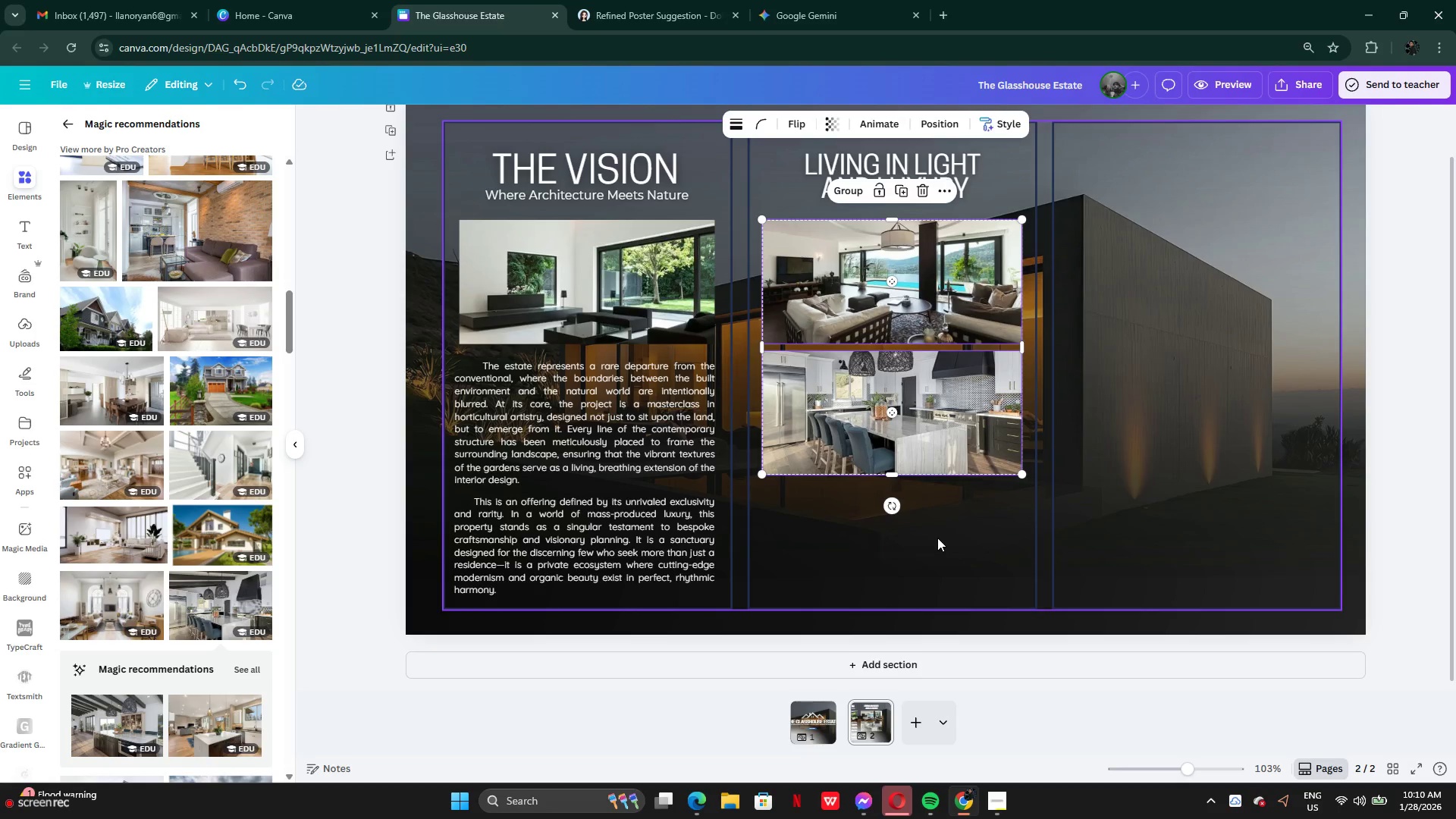 
left_click([937, 538])
 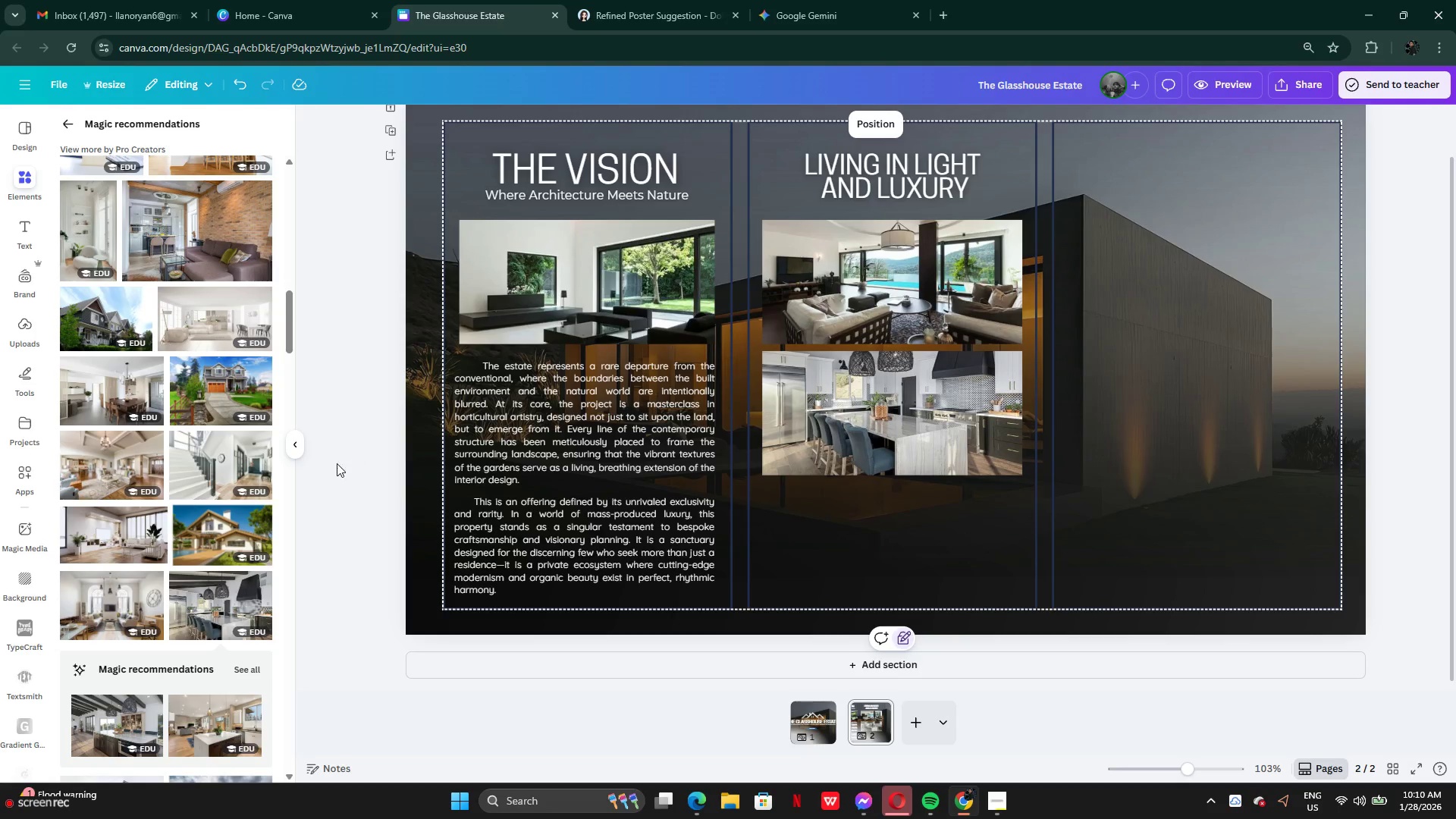 
scroll: coordinate [207, 560], scroll_direction: down, amount: 2.0
 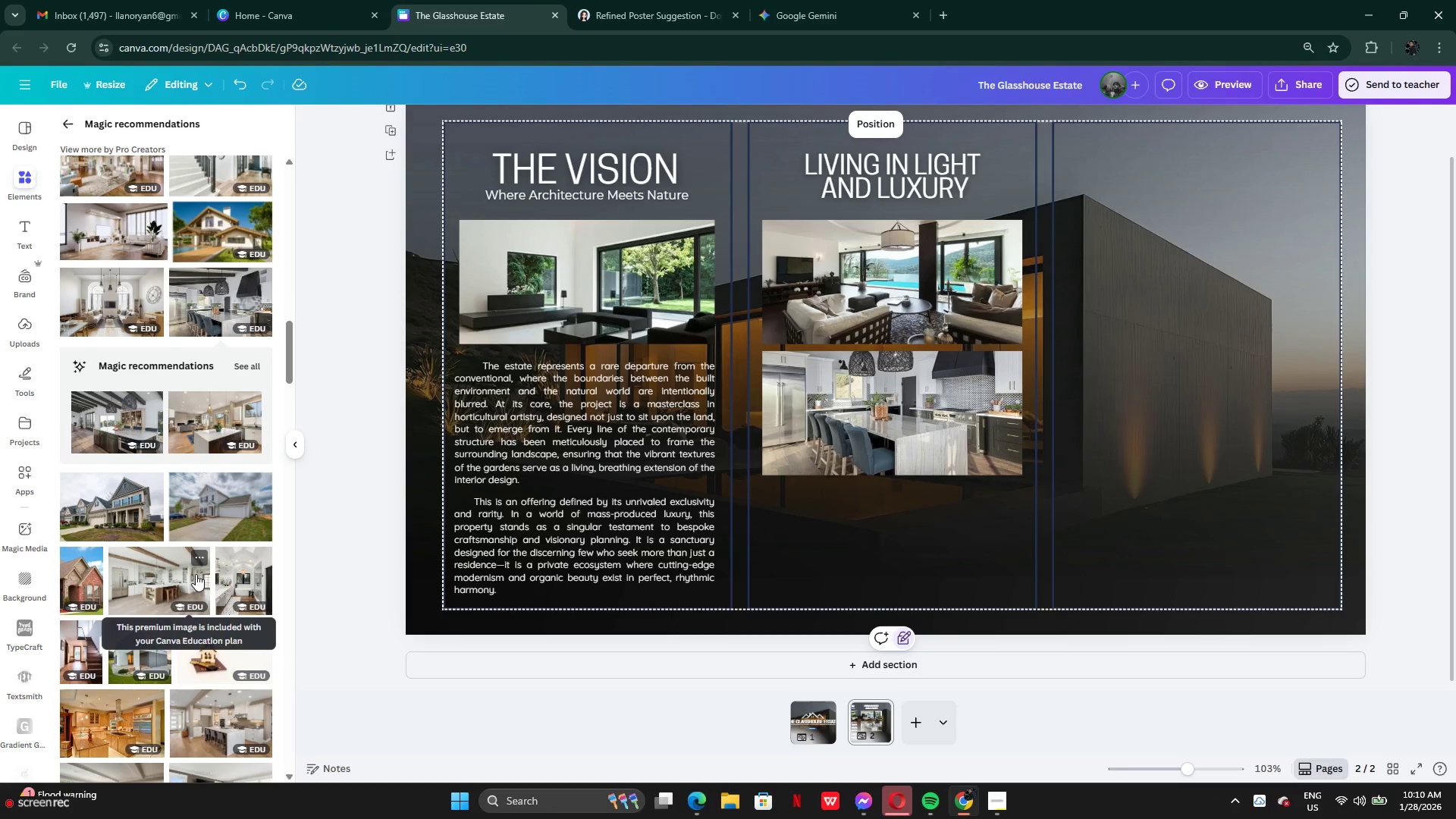 
mouse_move([155, 504])
 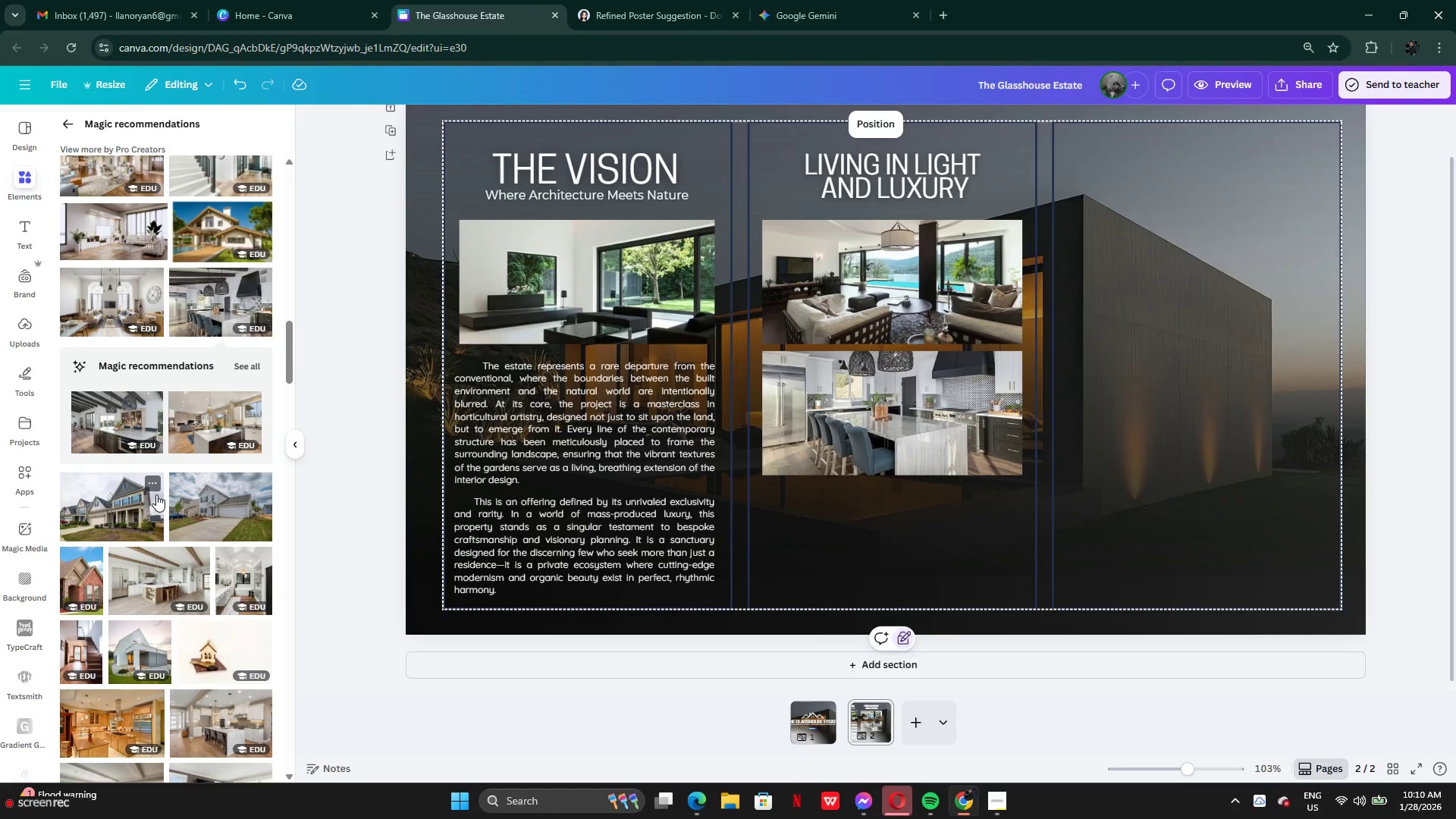 
scroll: coordinate [146, 537], scroll_direction: down, amount: 8.0
 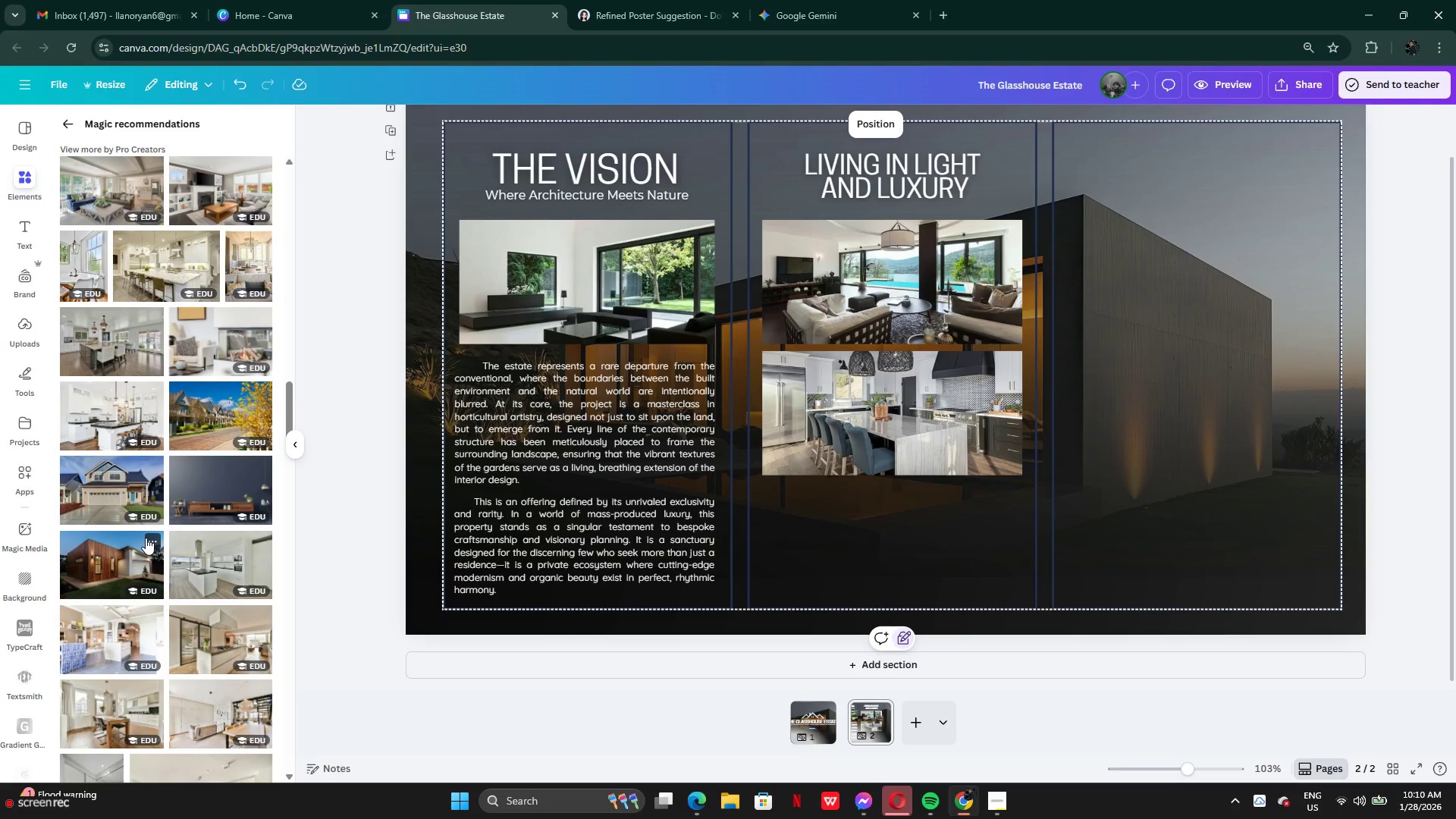 
scroll: coordinate [129, 592], scroll_direction: up, amount: 11.0
 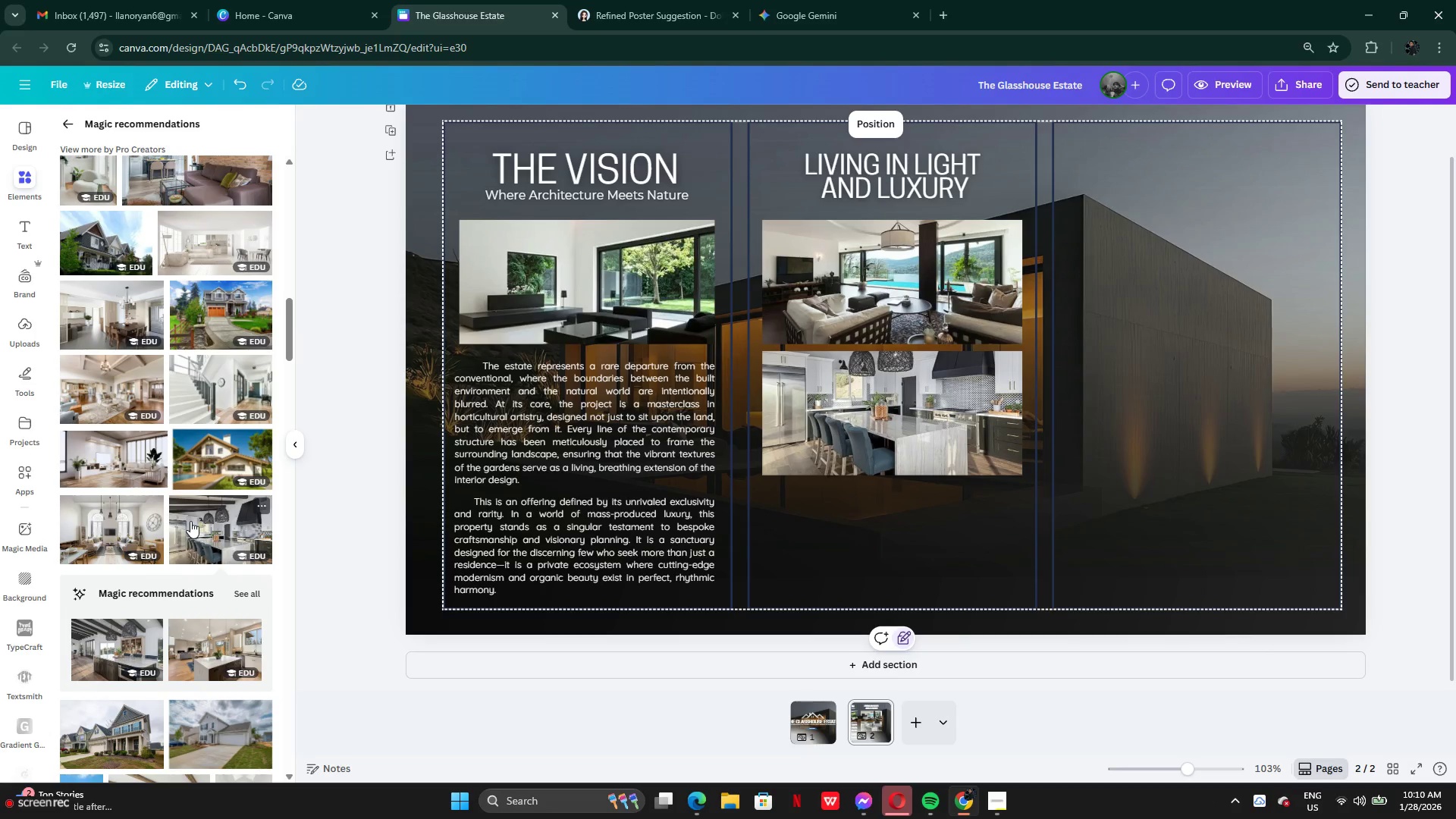 
scroll: coordinate [190, 519], scroll_direction: up, amount: 2.0
 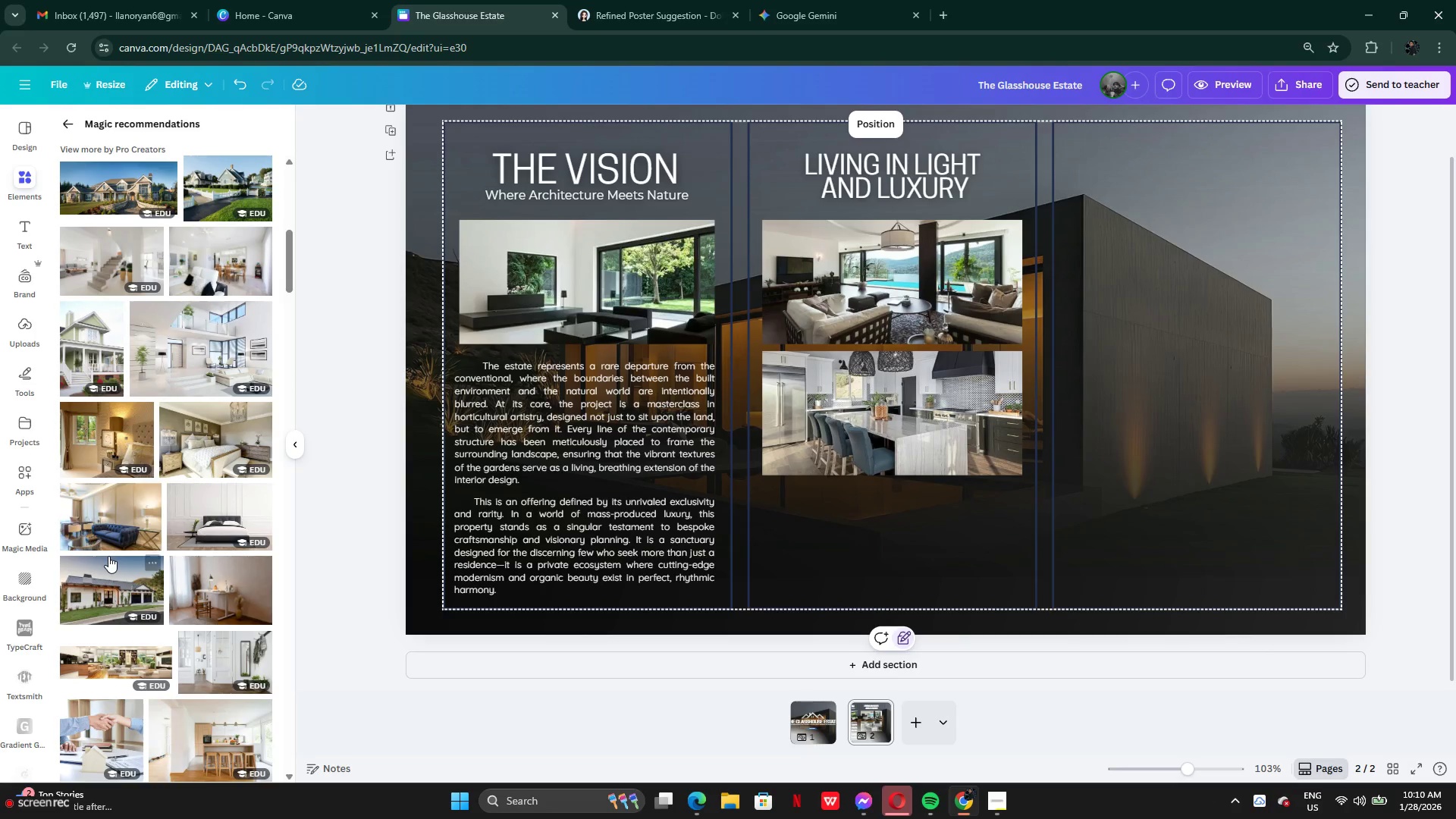 
mouse_move([176, 551])
 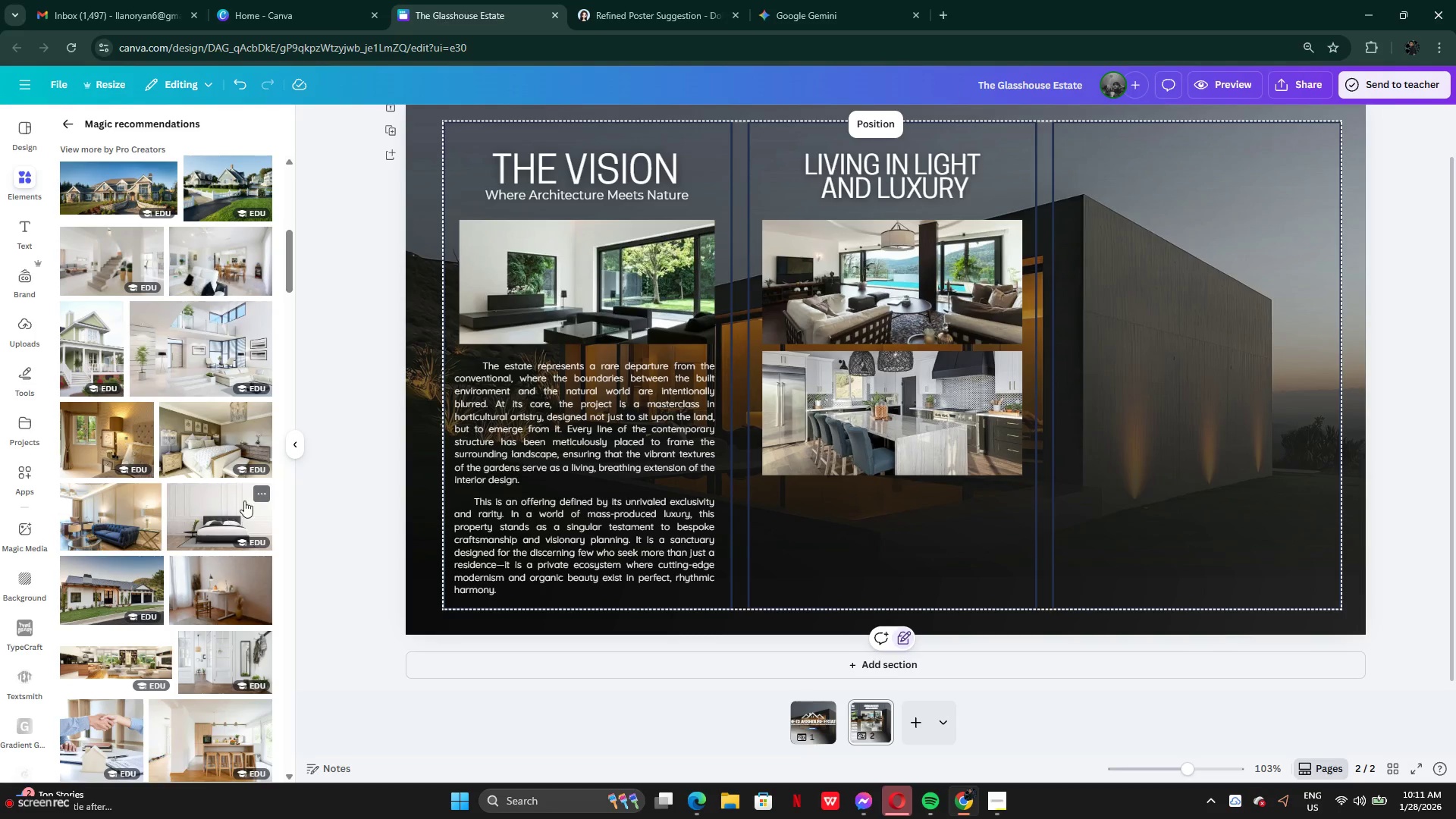 
left_click([259, 490])
 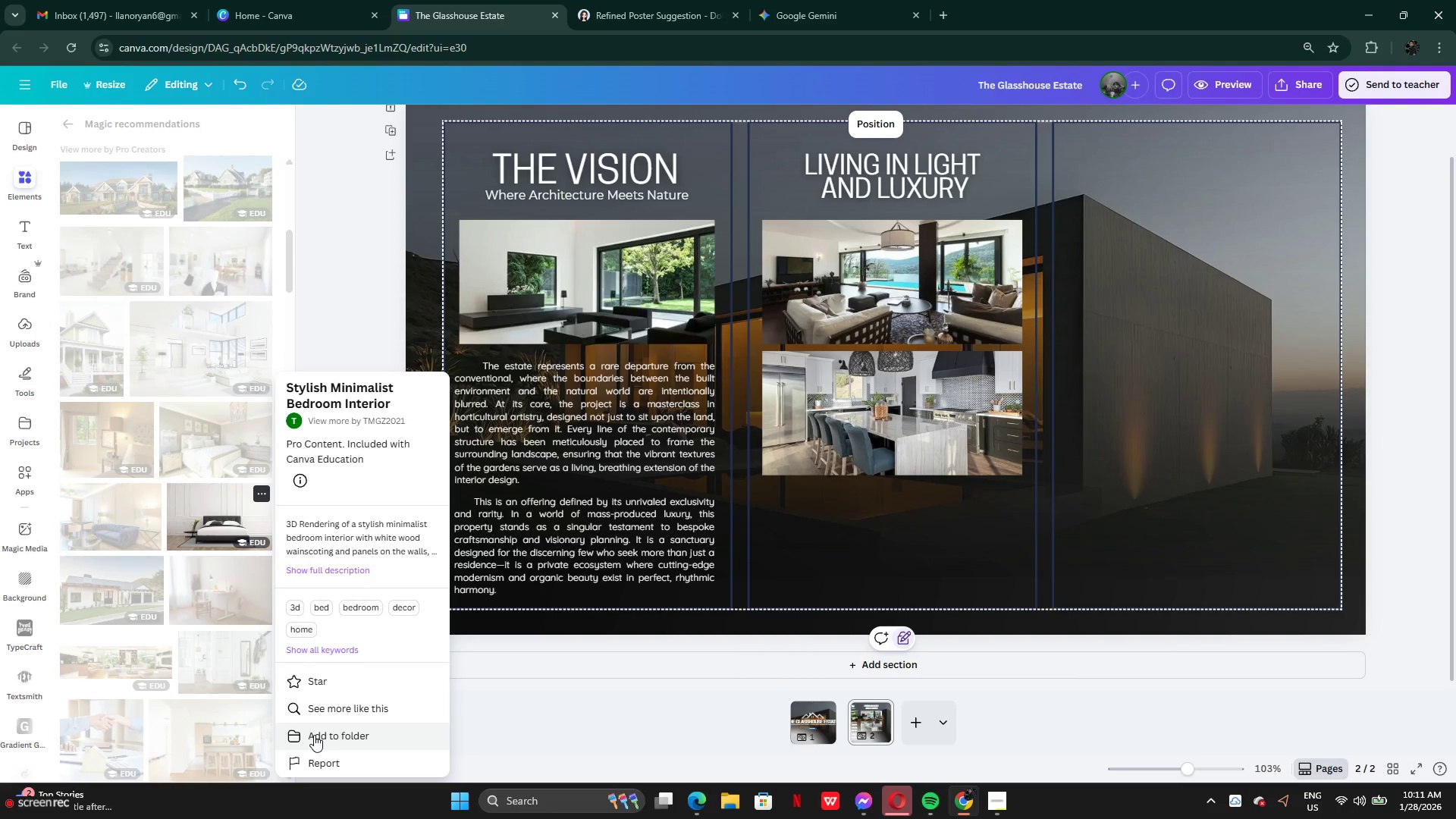 
left_click([330, 714])
 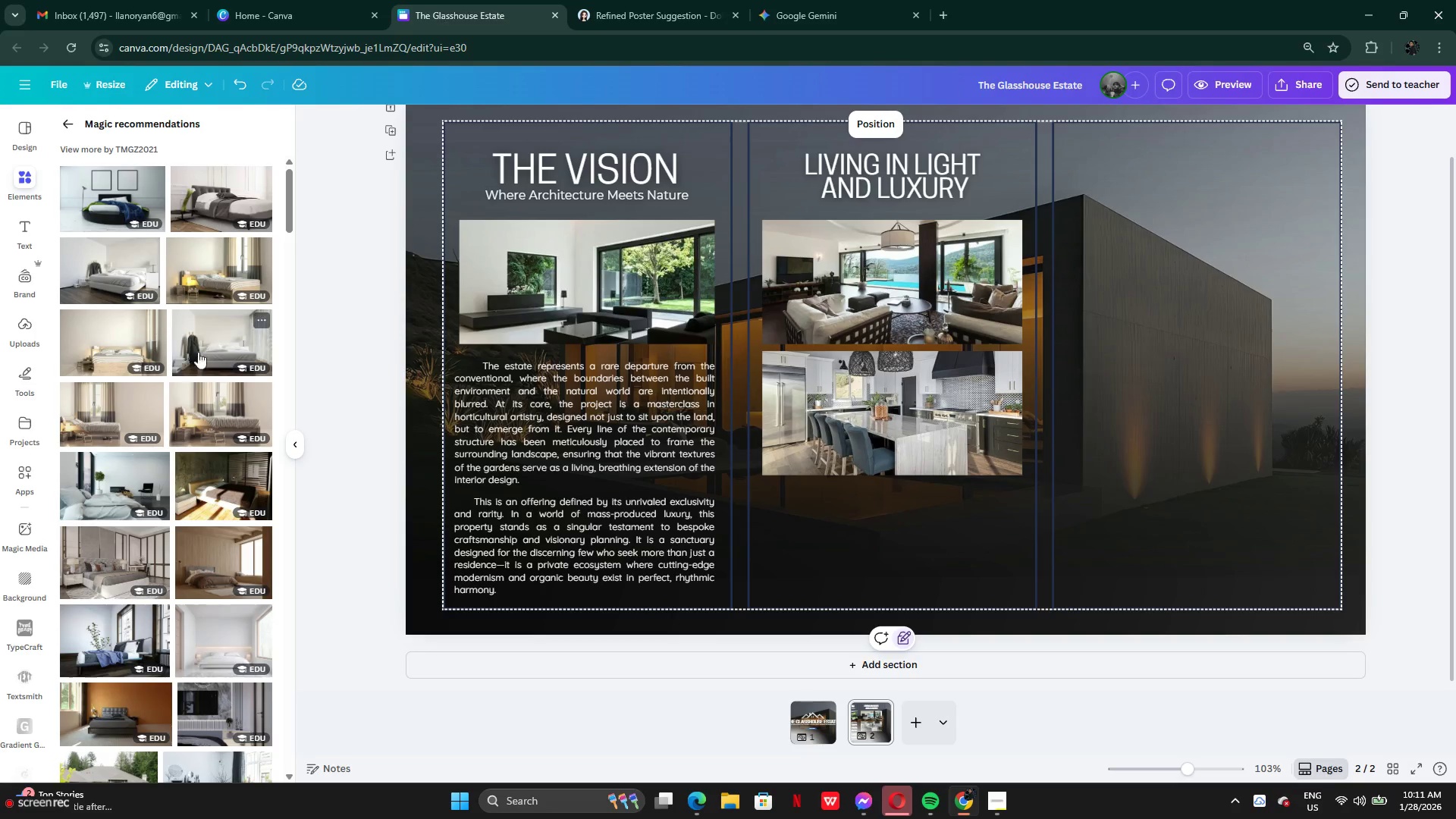 
wait(10.83)
 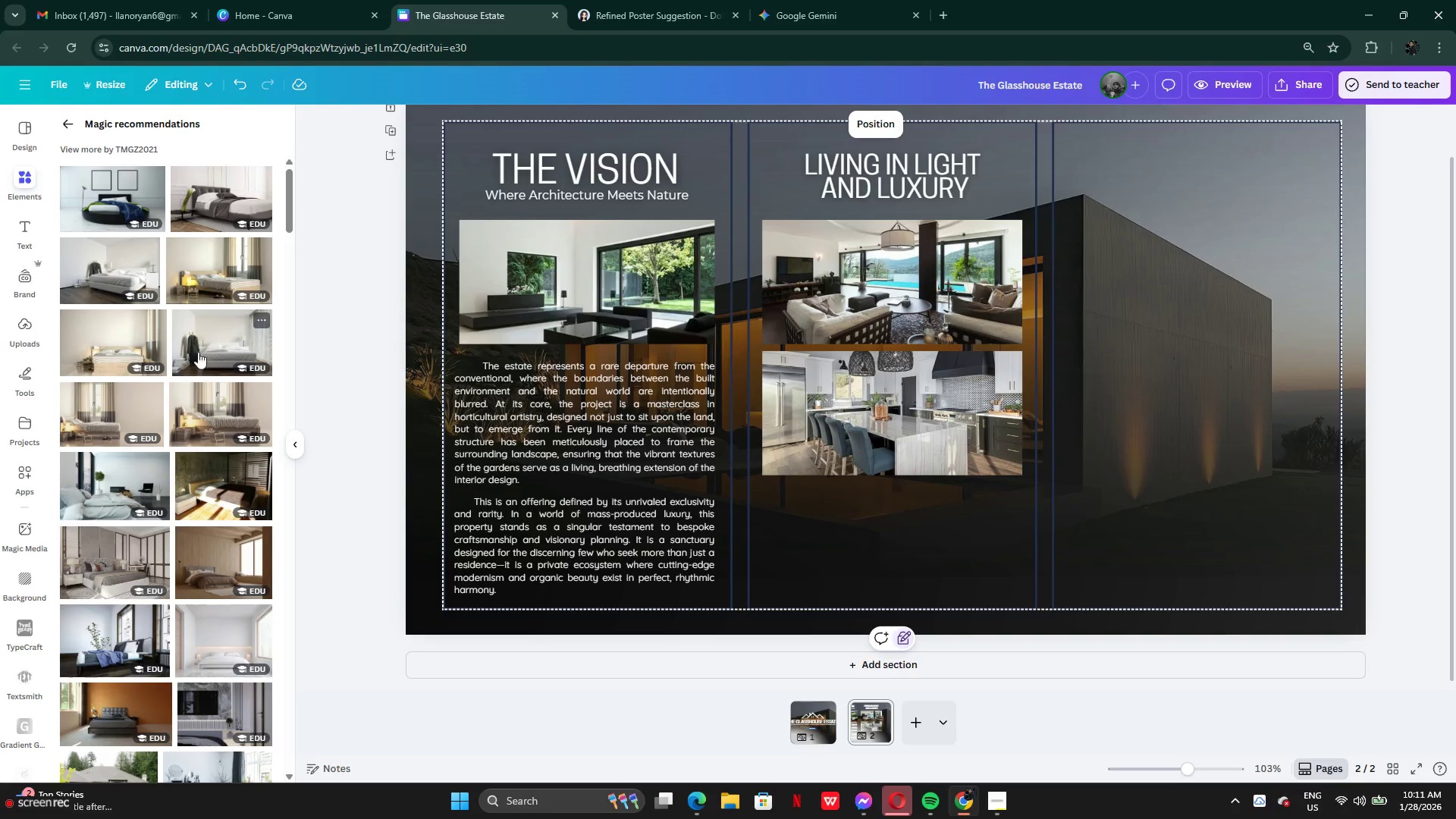 
scroll: coordinate [127, 491], scroll_direction: down, amount: 12.0
 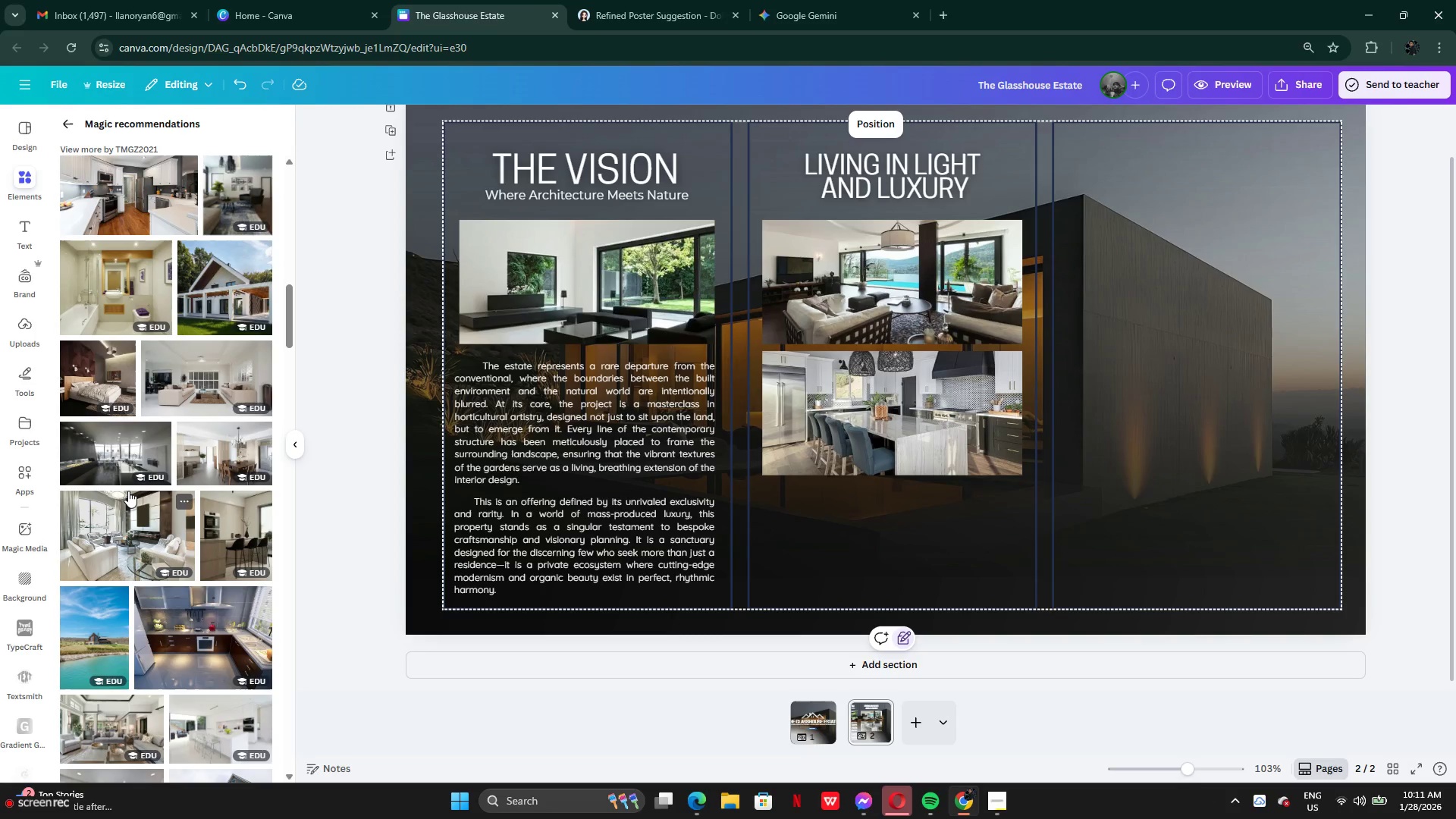 
left_click([96, 438])
 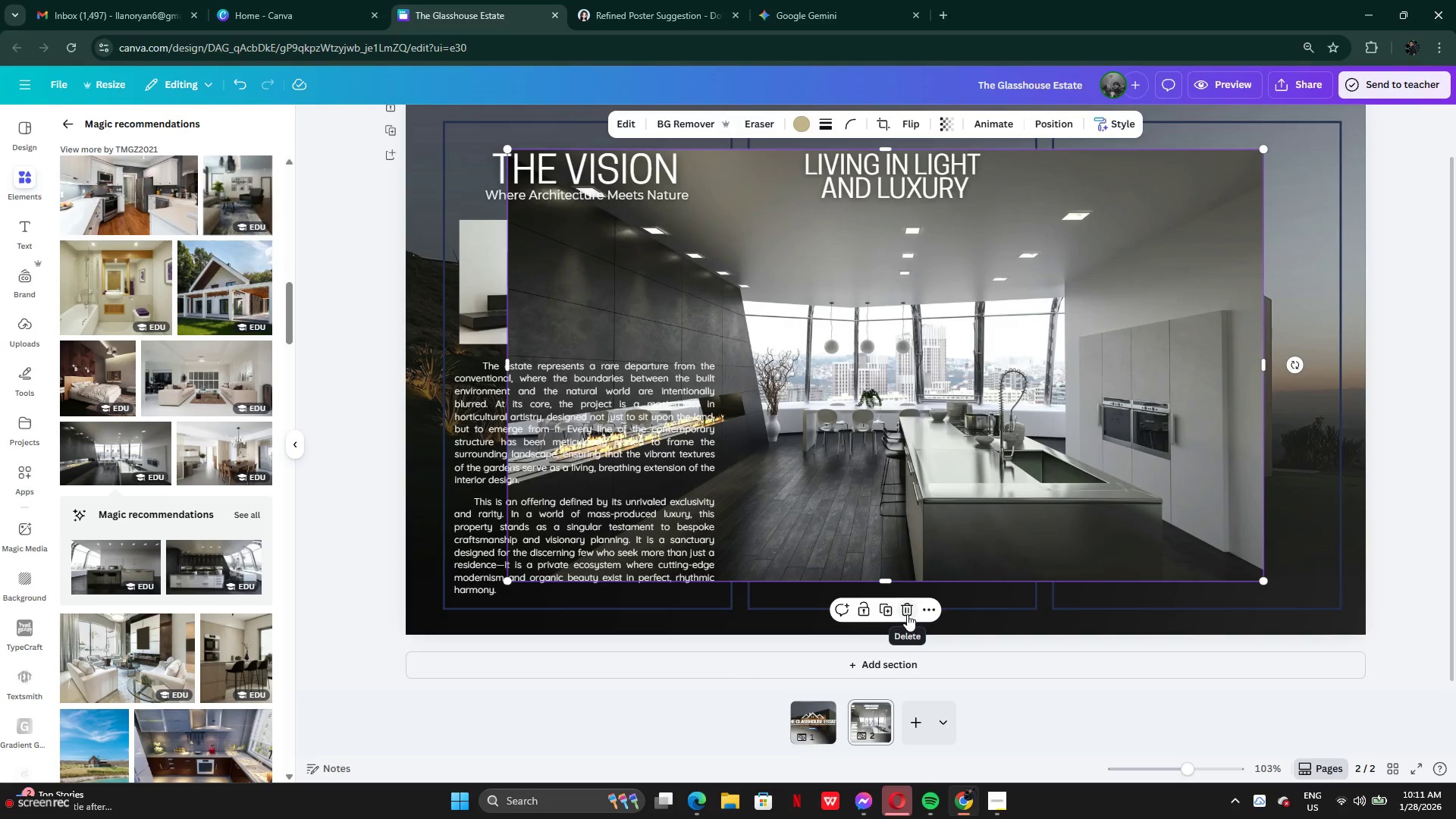 
wait(7.03)
 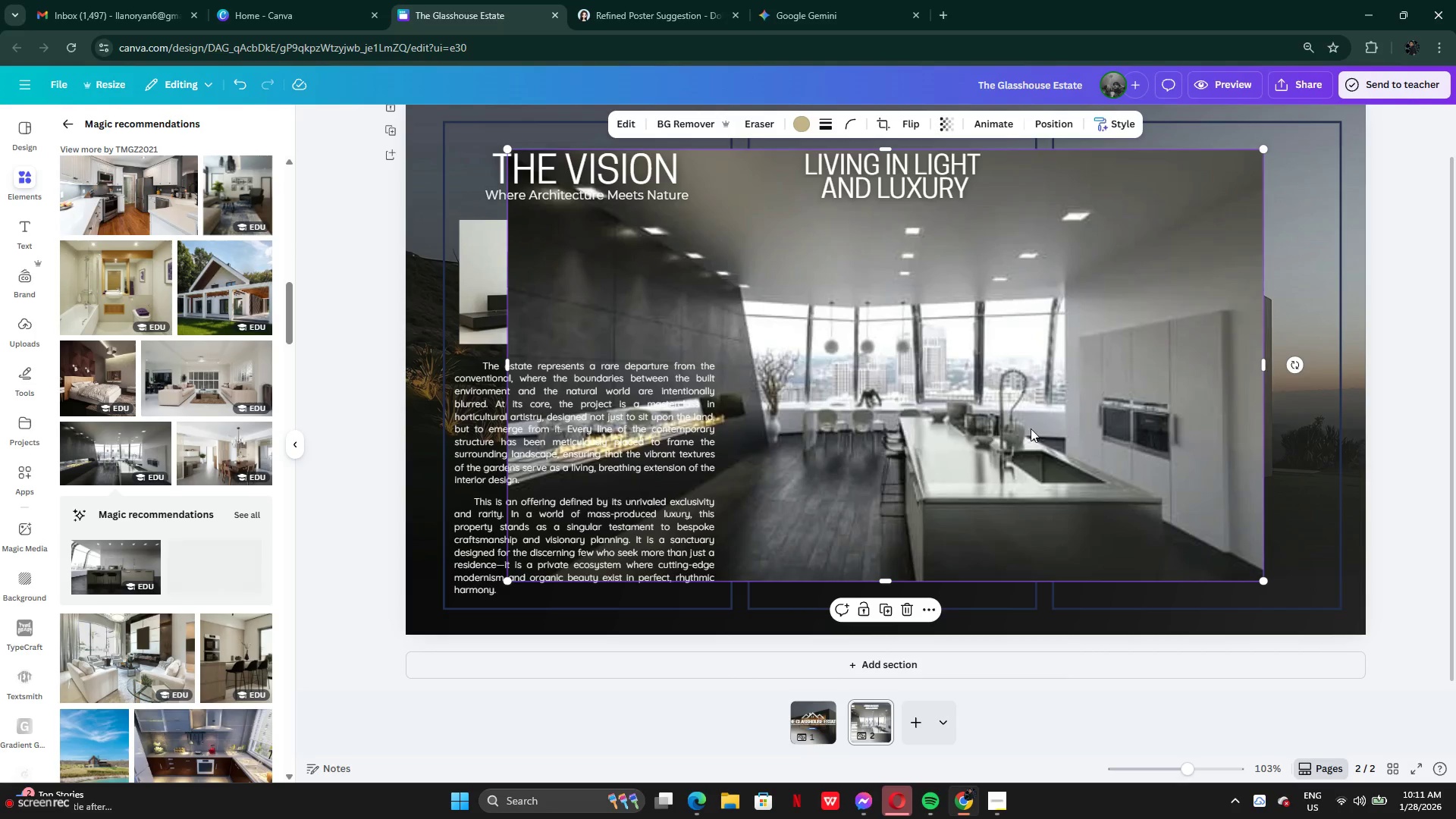 
left_click_drag(start_coordinate=[1093, 372], to_coordinate=[1122, 381])
 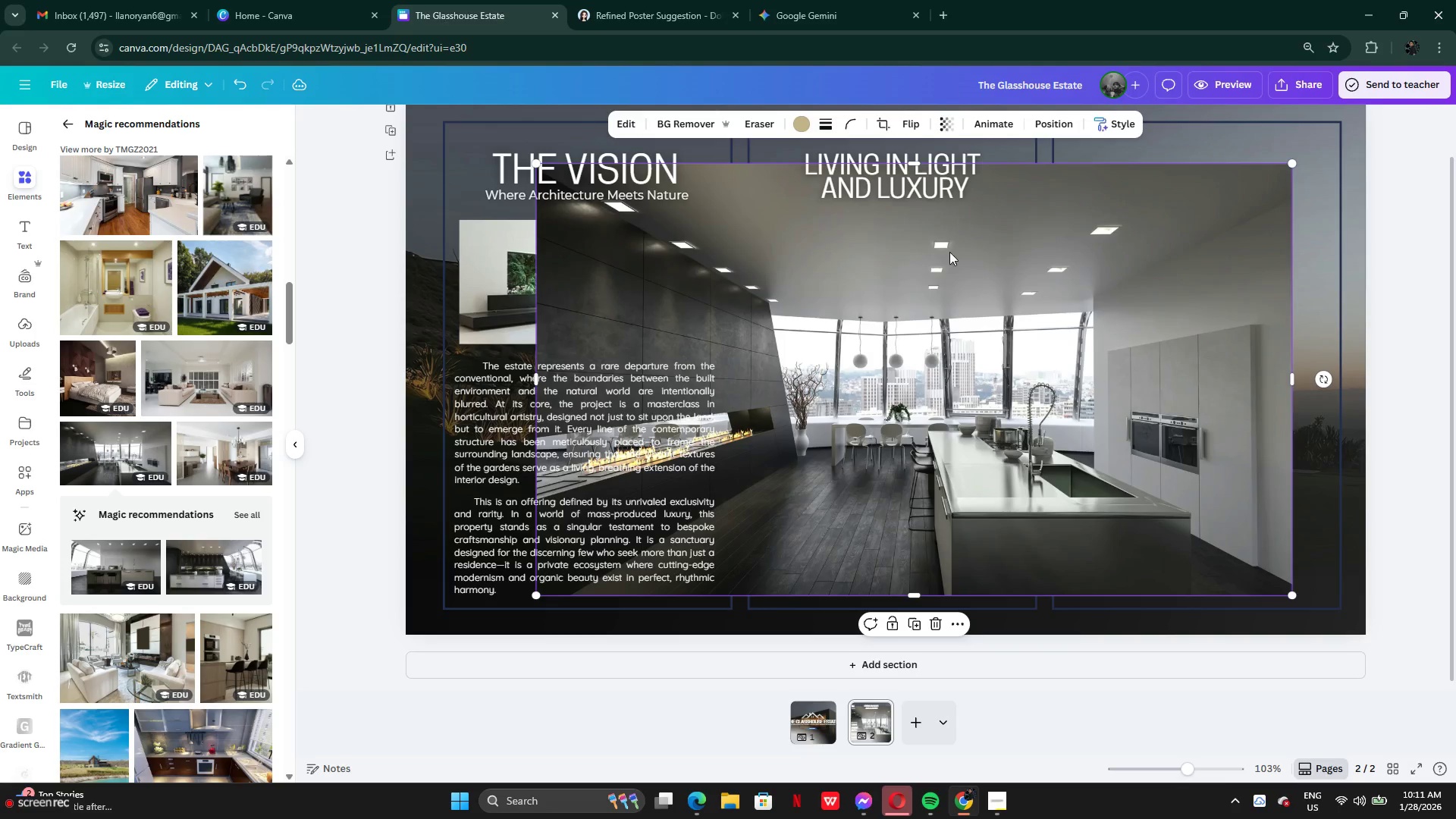 
left_click_drag(start_coordinate=[887, 421], to_coordinate=[980, 397])
 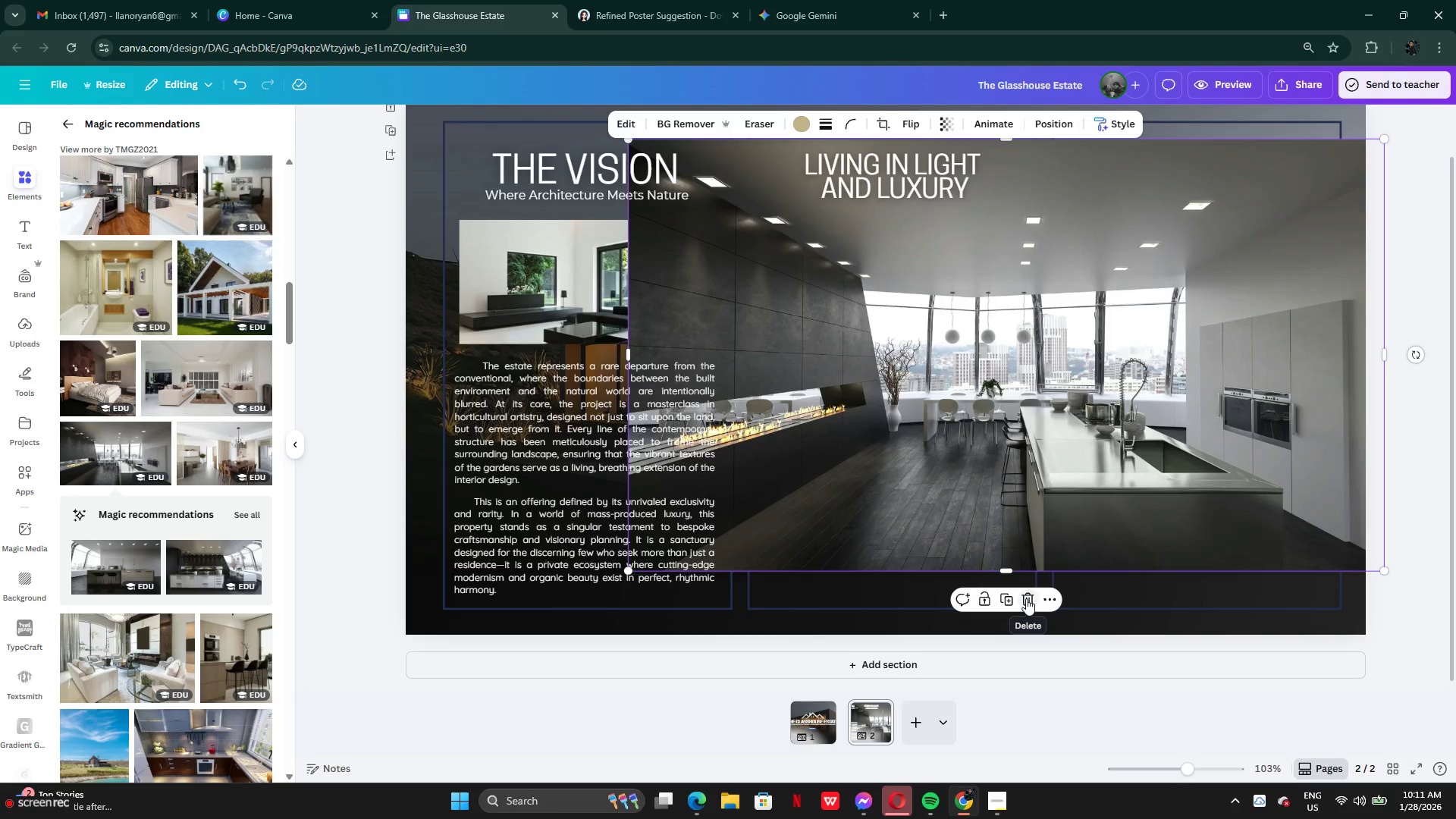 
left_click([1026, 598])
 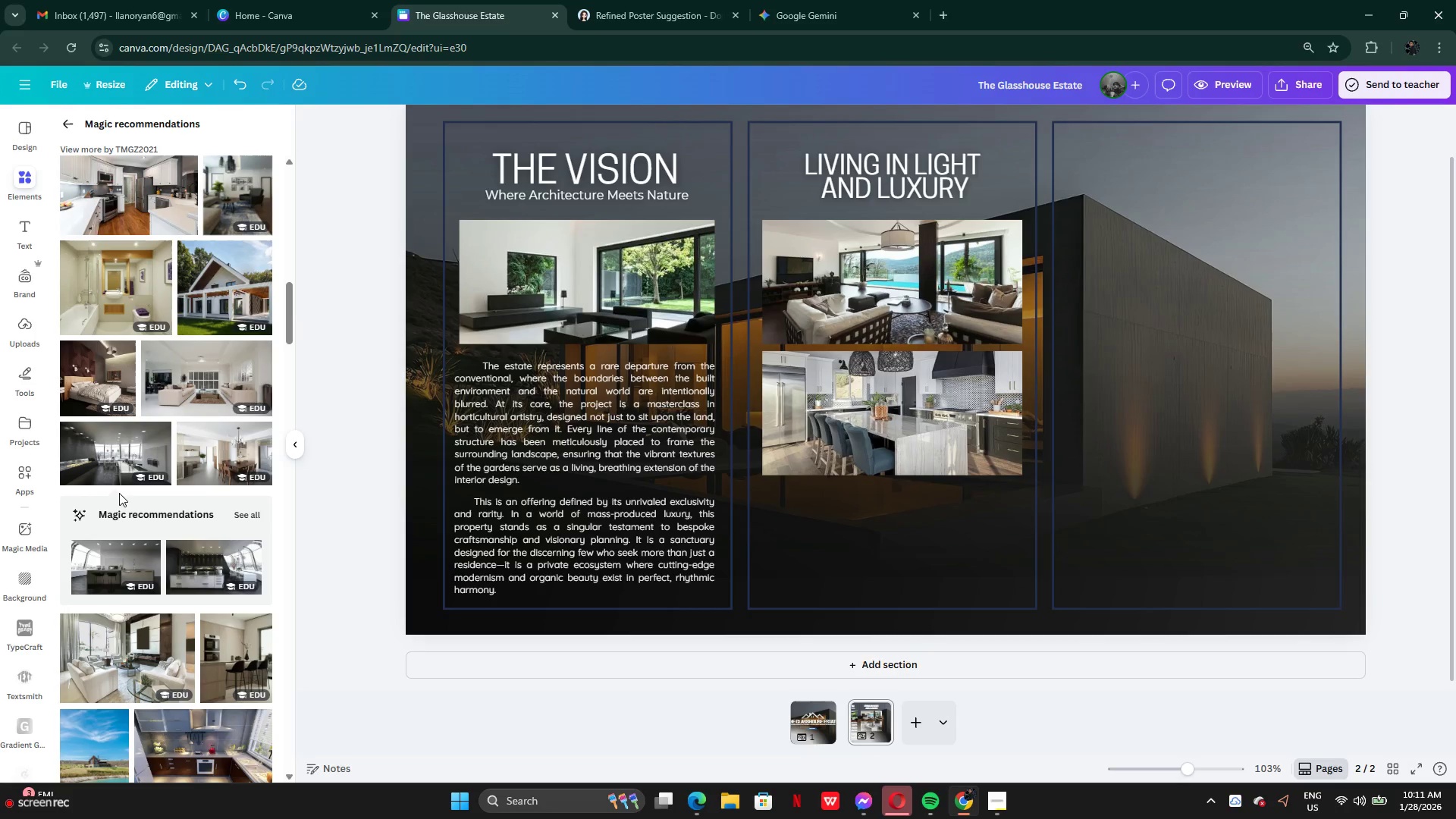 
scroll: coordinate [121, 500], scroll_direction: down, amount: 5.0
 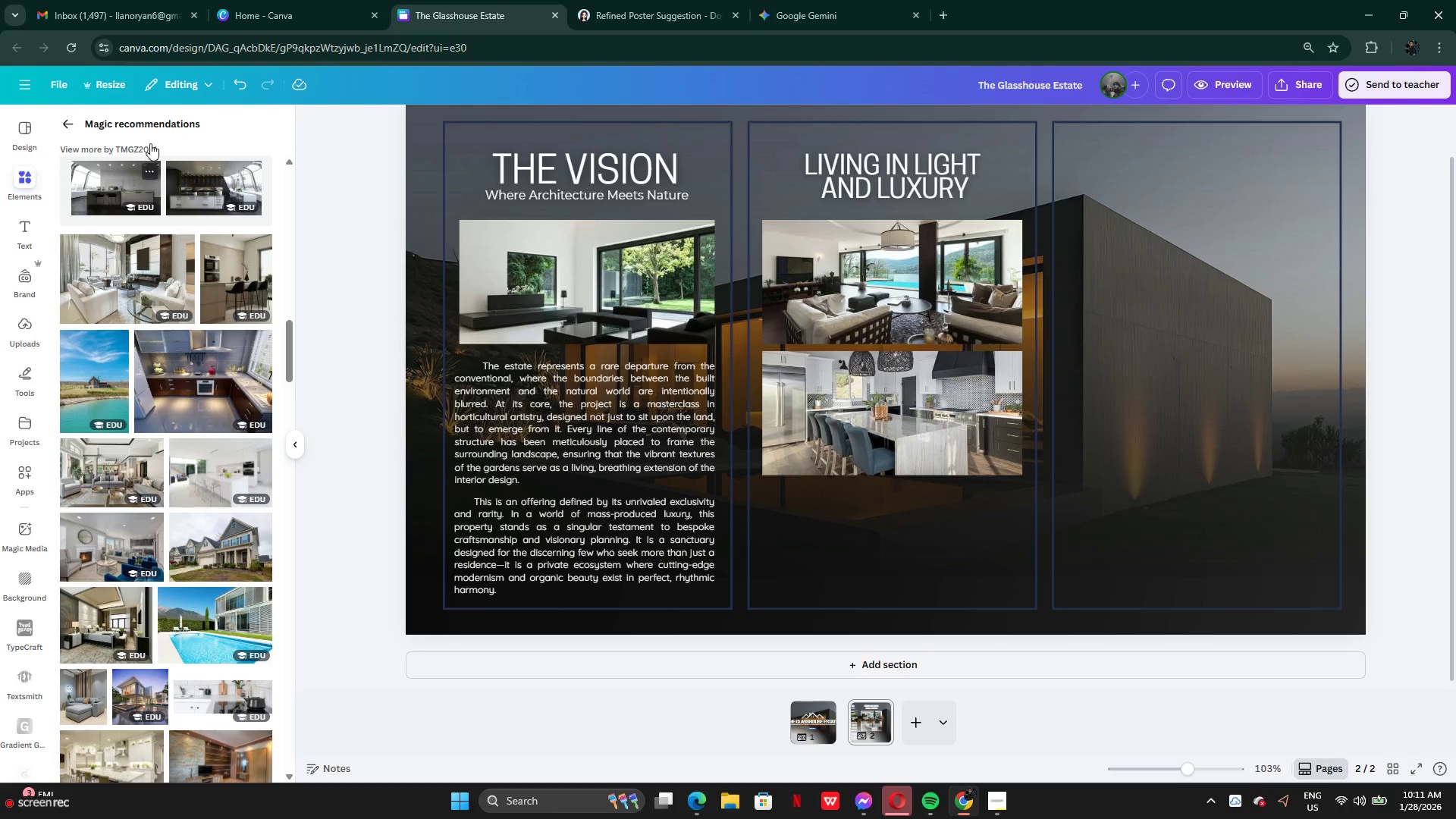 
left_click([58, 122])
 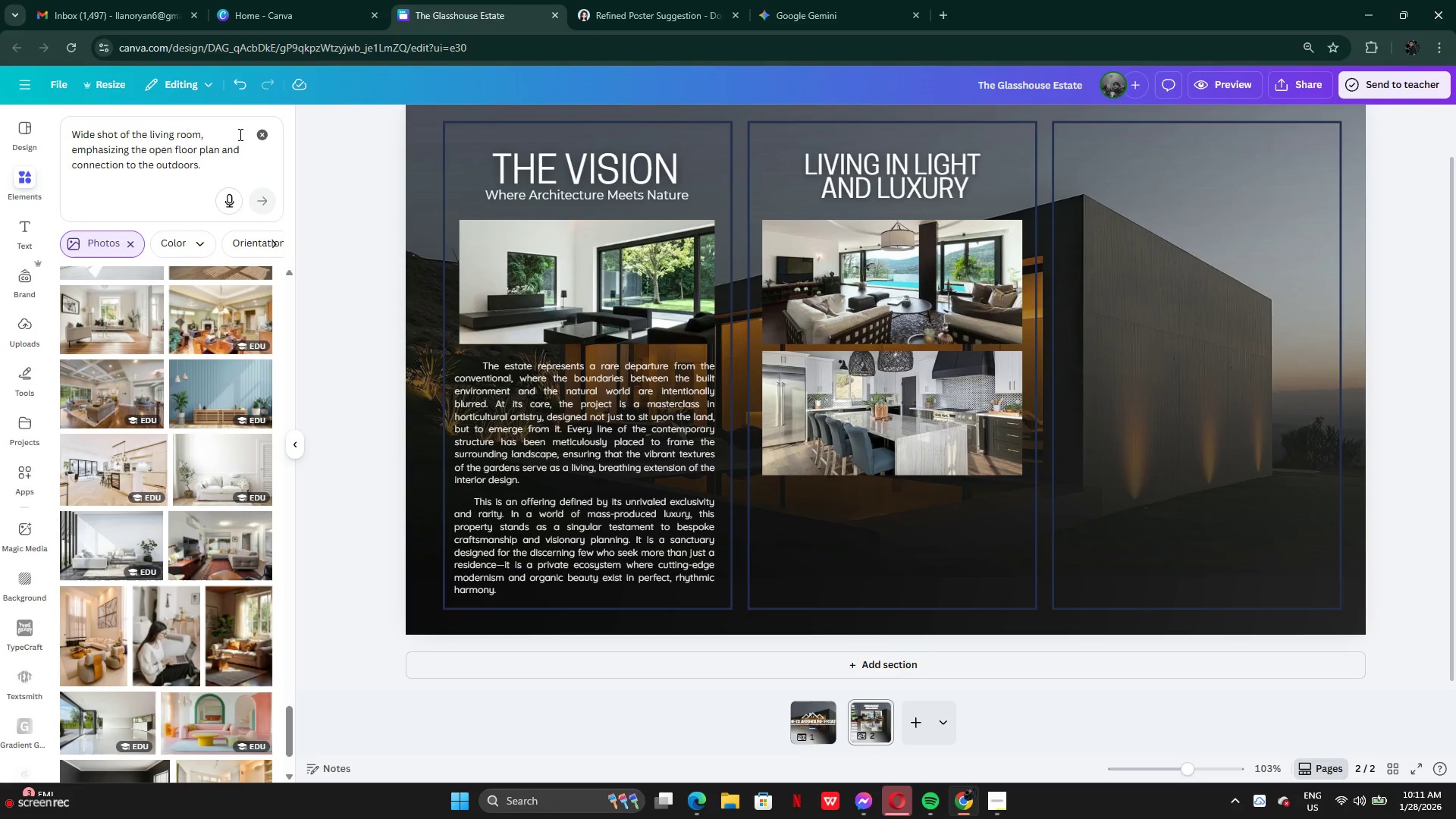 
left_click([257, 133])
 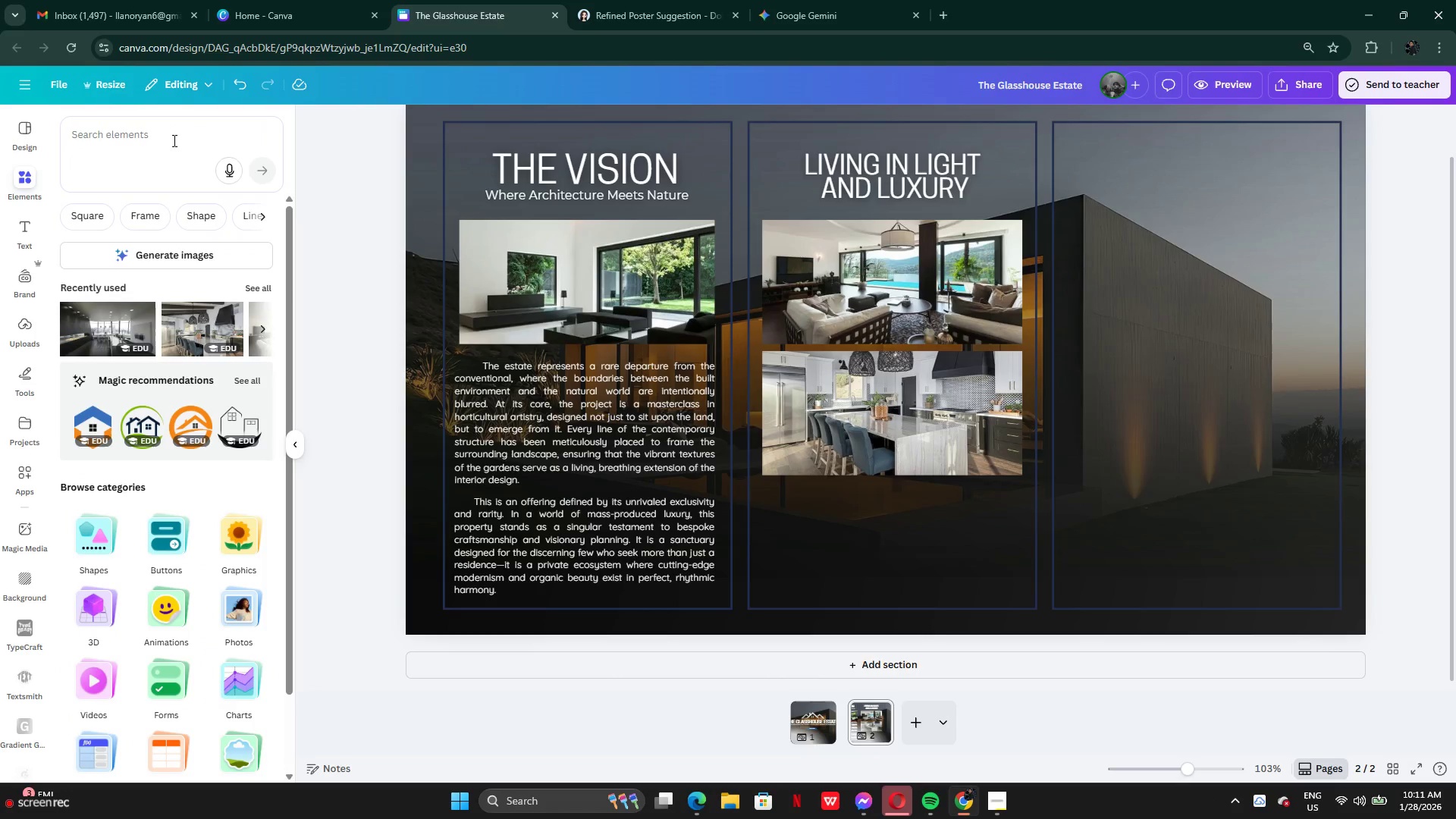 
left_click([163, 136])
 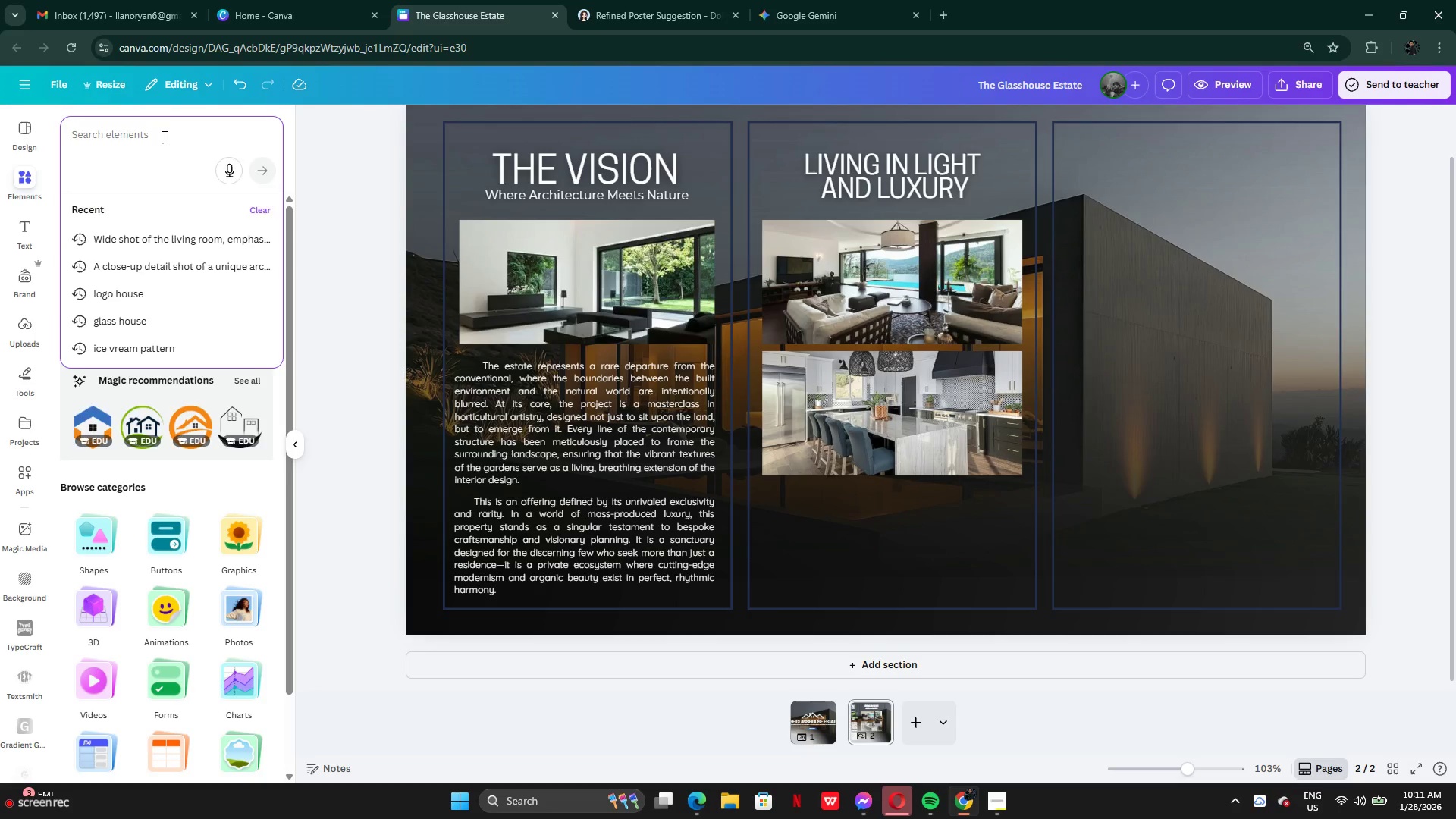 
type(luxury bed room)
 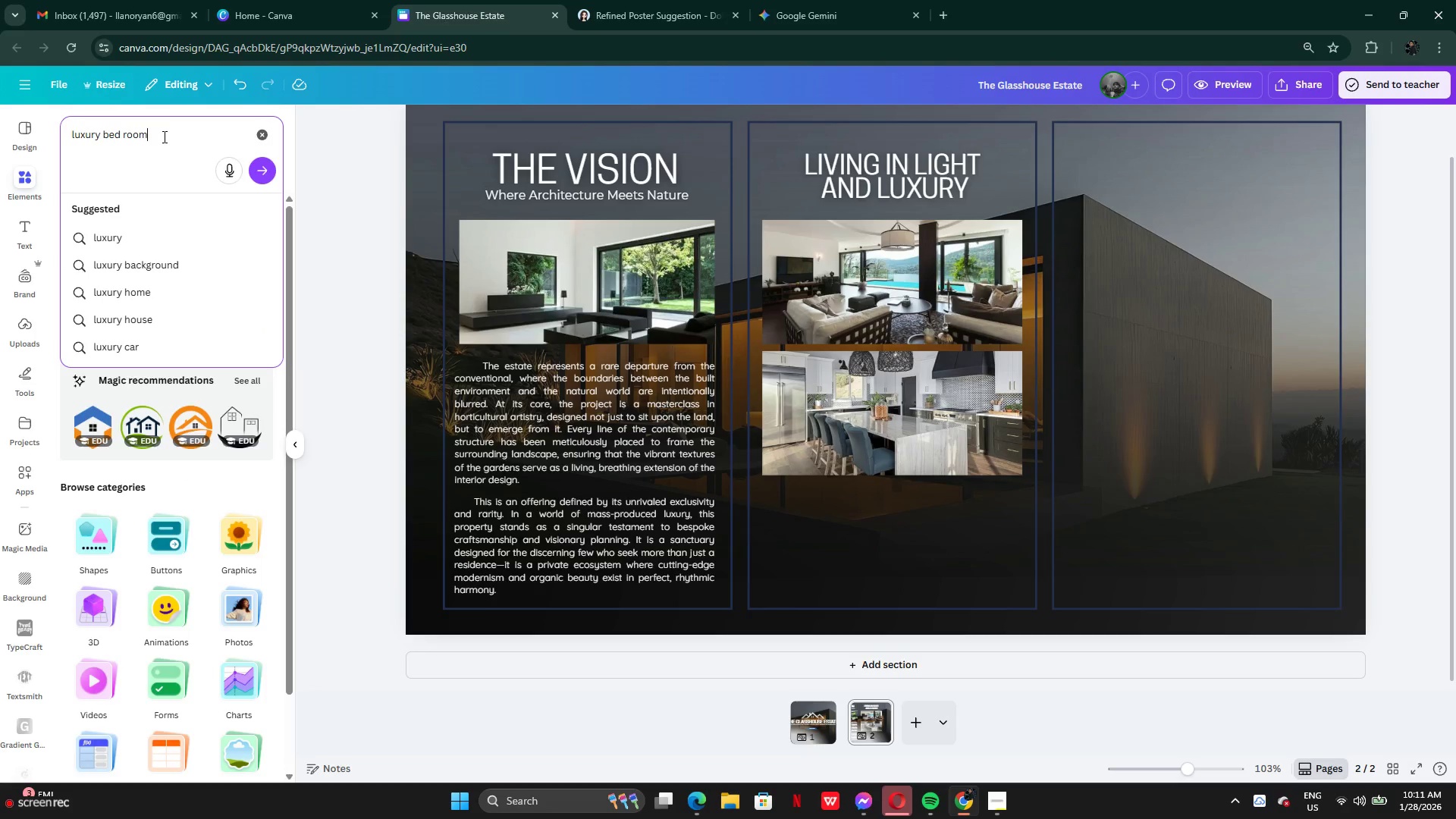 
key(Enter)
 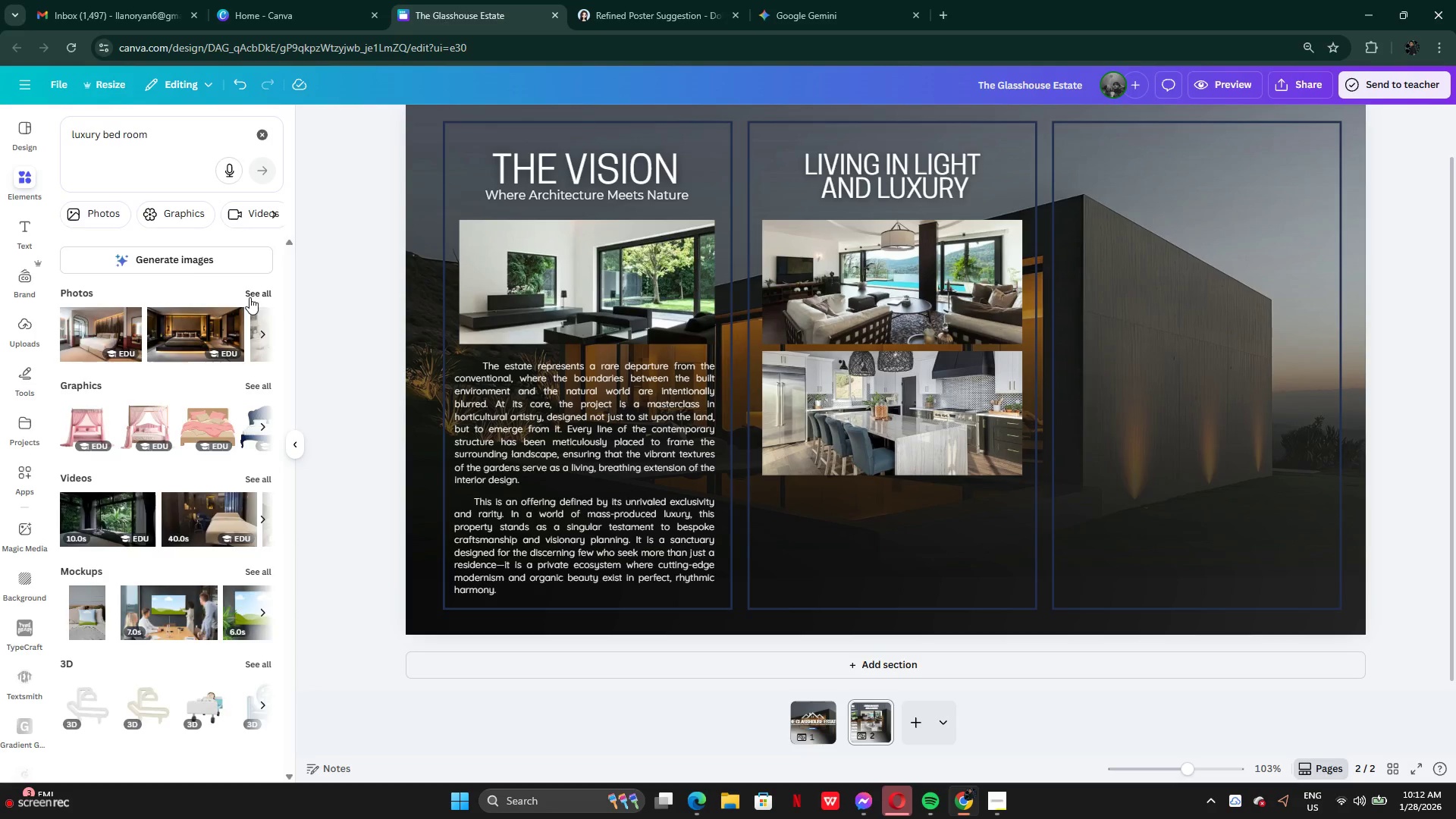 
wait(10.03)
 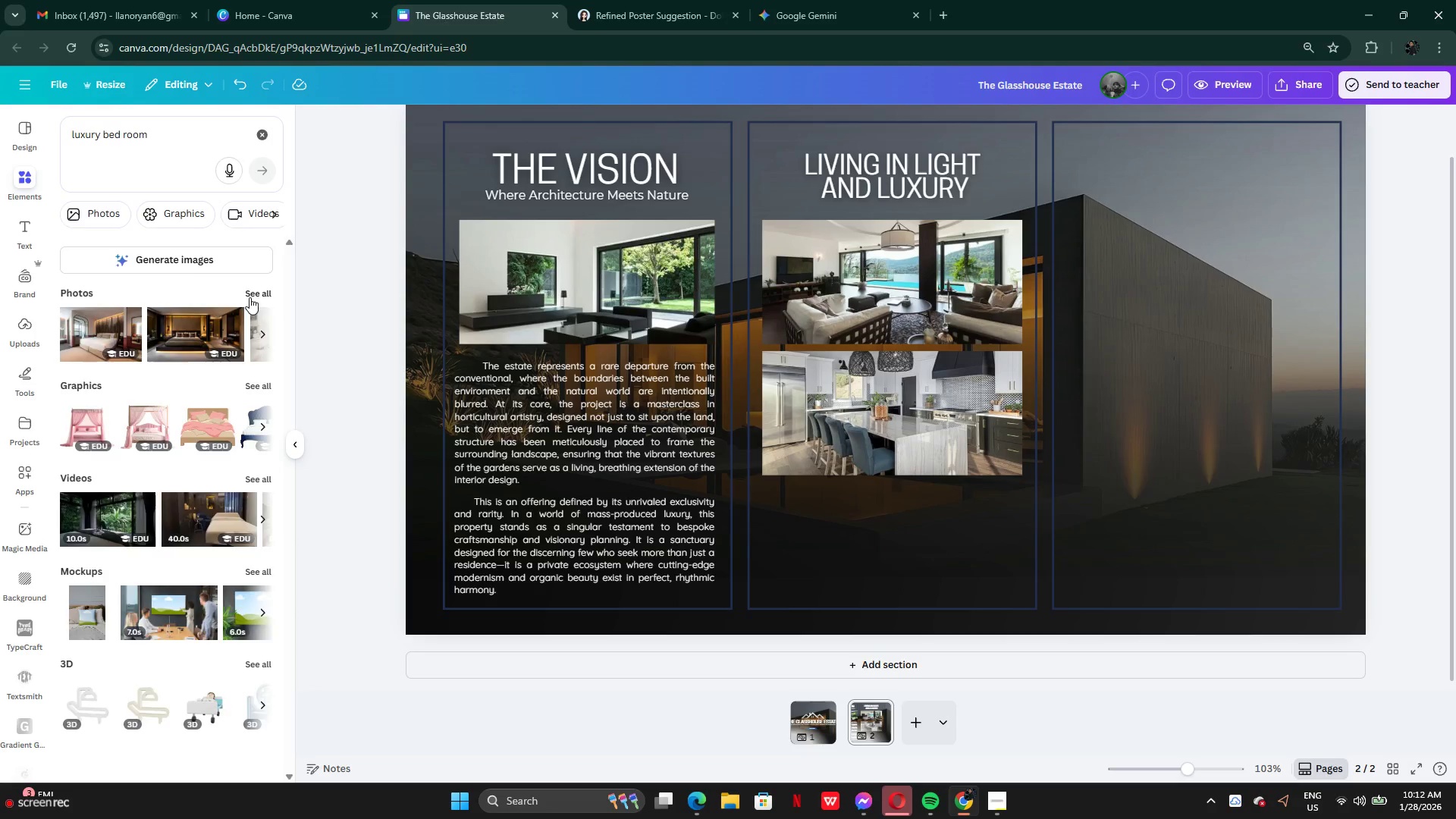 
left_click([217, 343])
 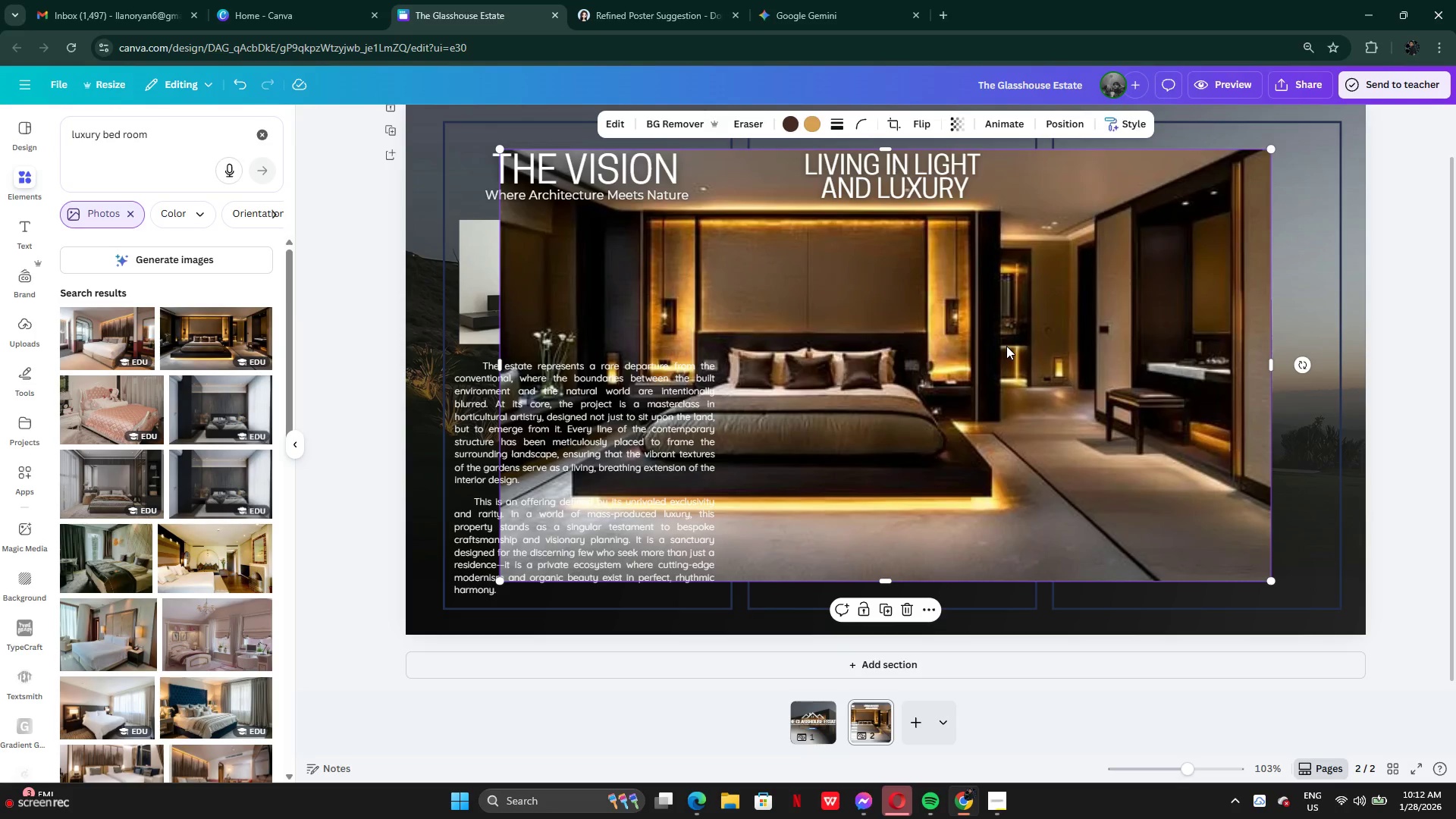 
left_click_drag(start_coordinate=[1031, 343], to_coordinate=[1069, 382])
 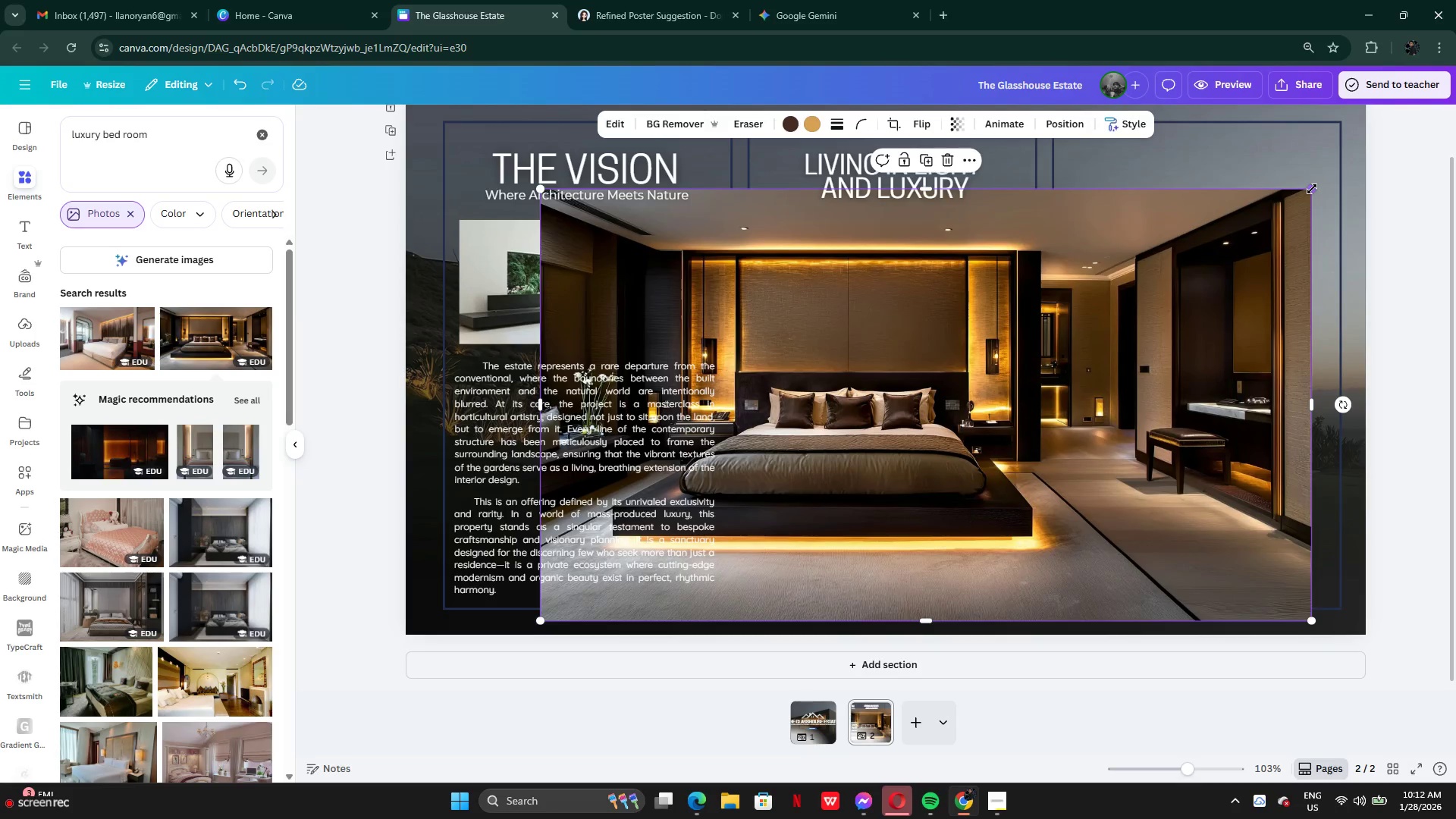 
left_click_drag(start_coordinate=[1312, 189], to_coordinate=[881, 437])
 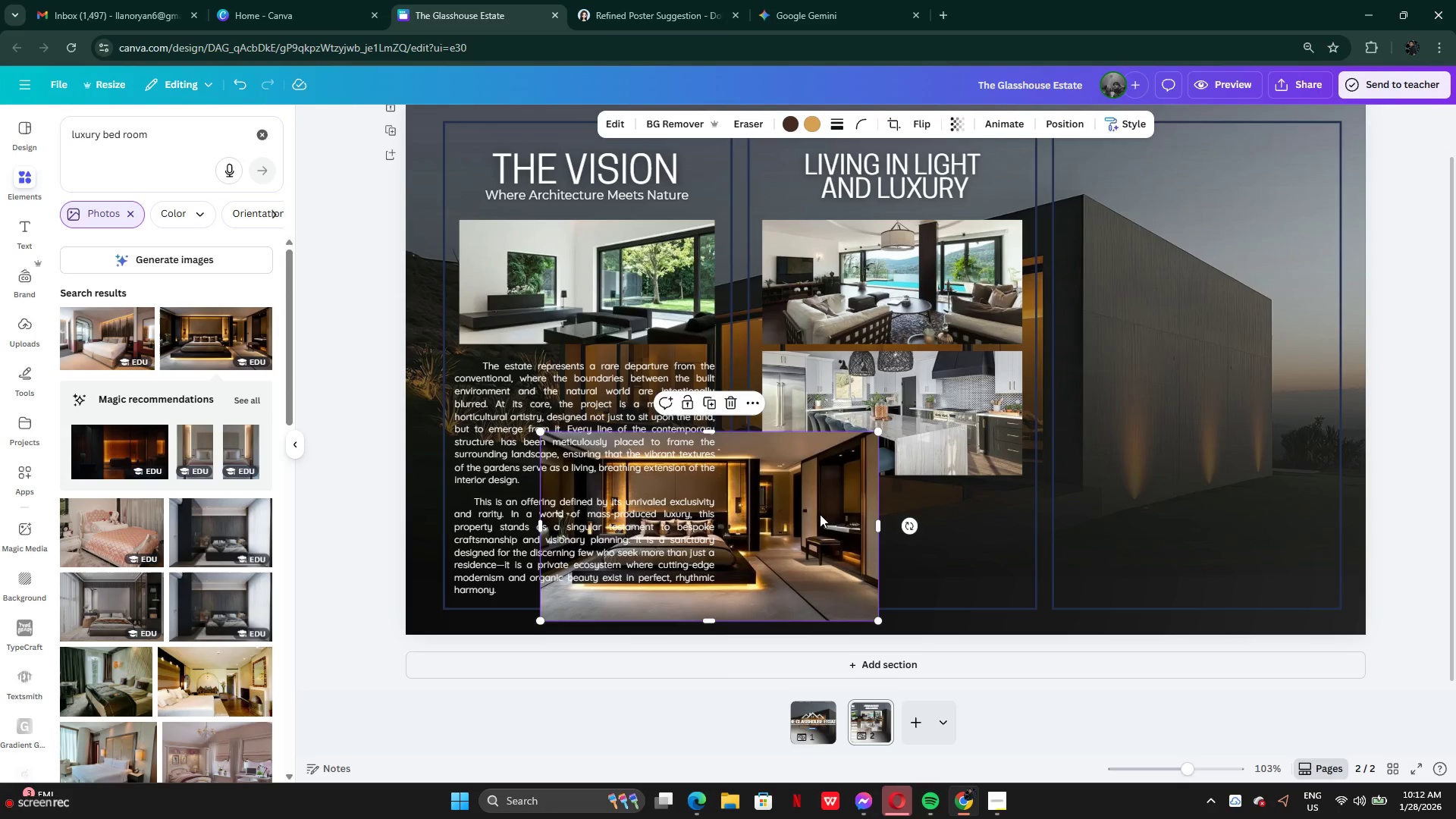 
left_click_drag(start_coordinate=[820, 514], to_coordinate=[1045, 435])
 